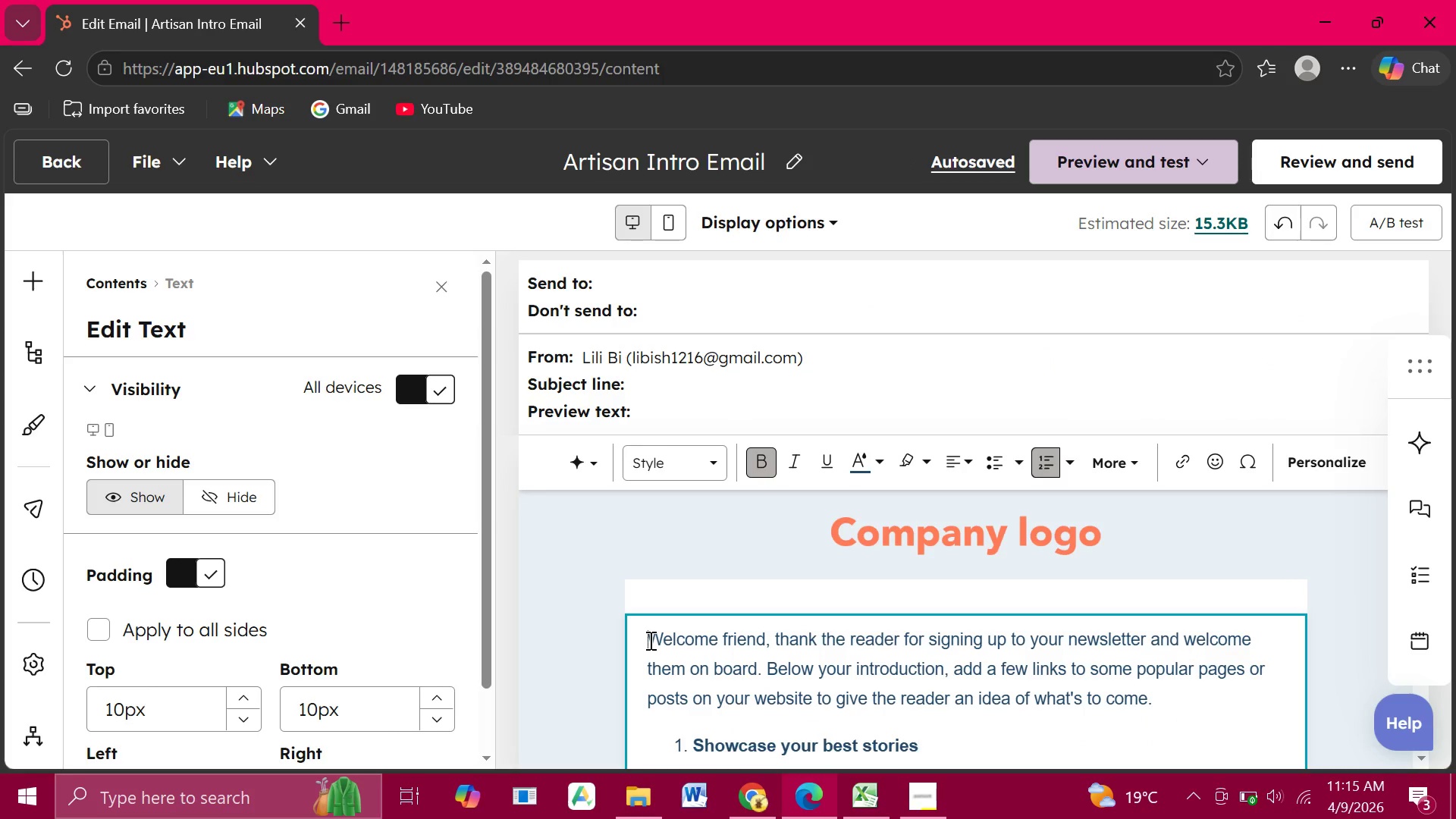 
left_click_drag(start_coordinate=[649, 640], to_coordinate=[978, 535])
 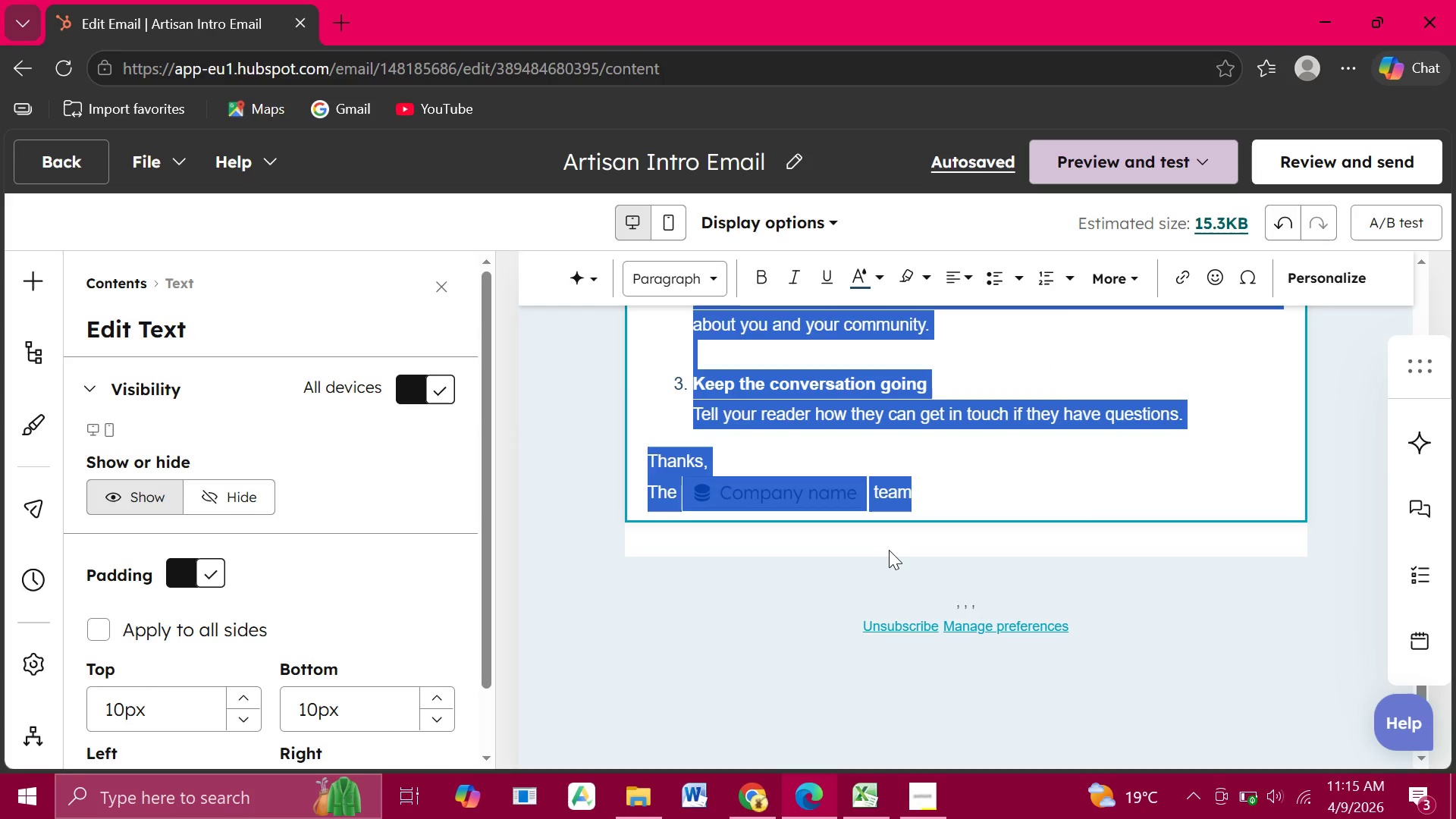 
type(Hi)
 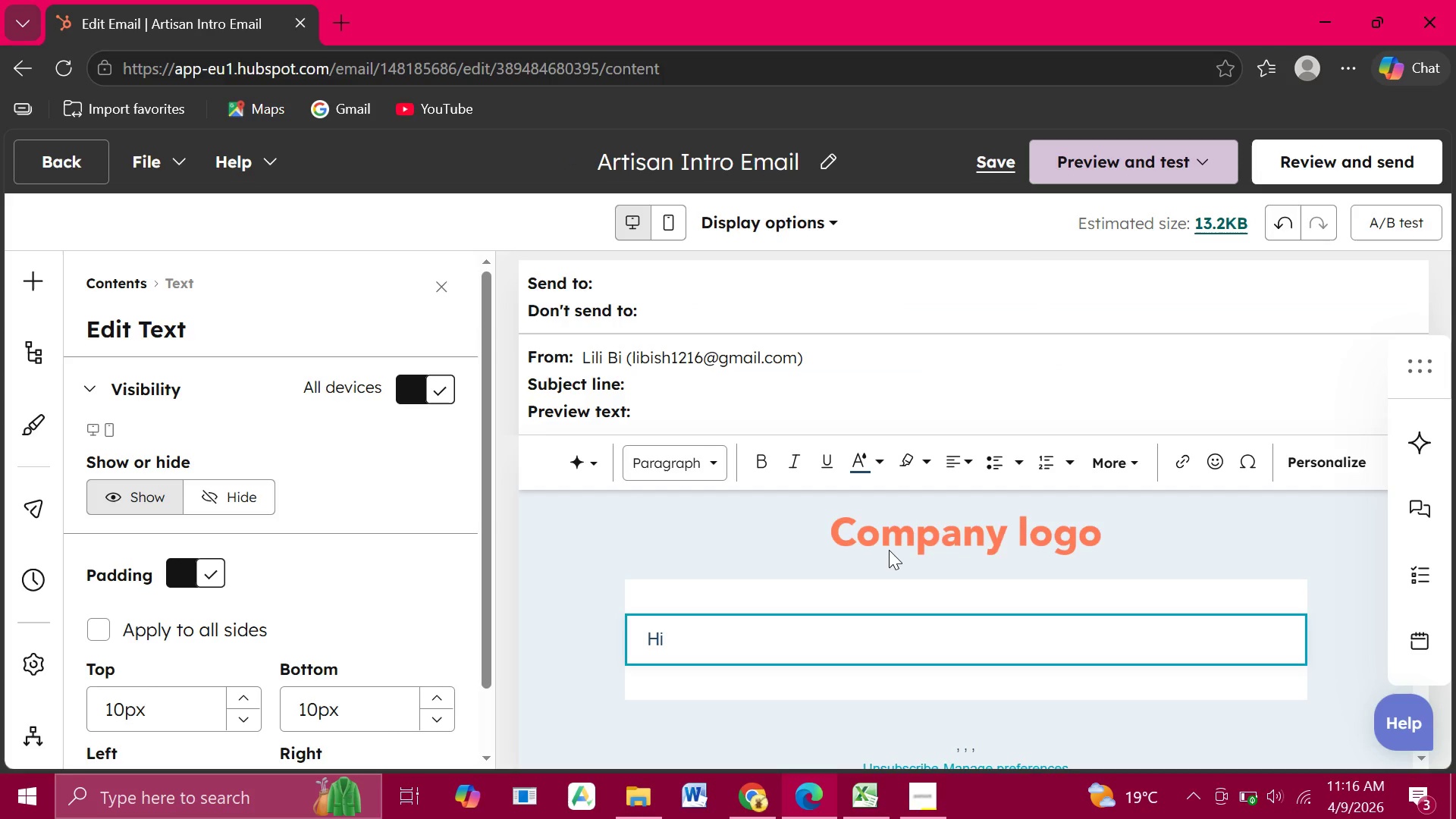 
key(Space)
 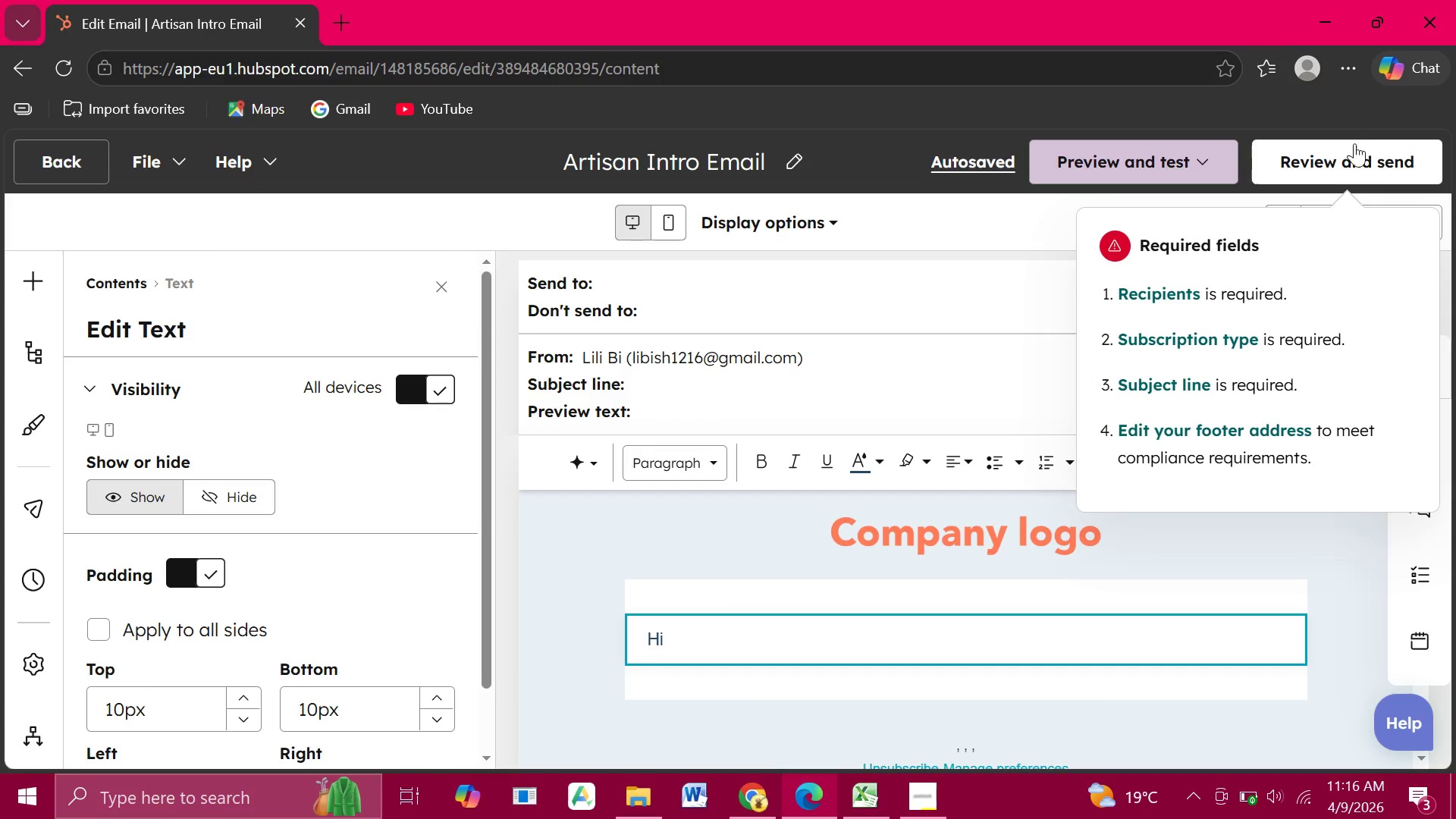 
wait(14.77)
 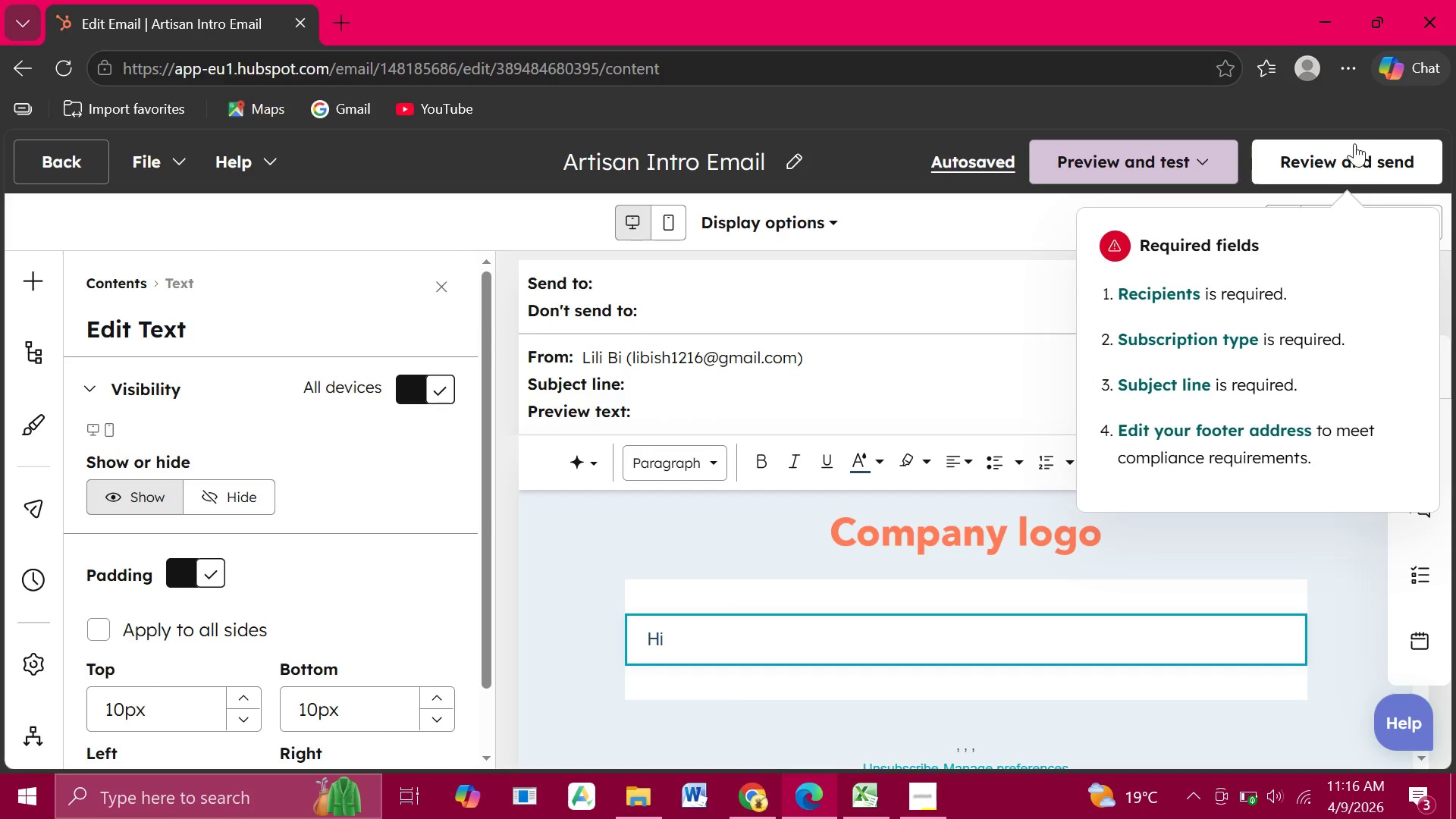 
left_click([982, 205])
 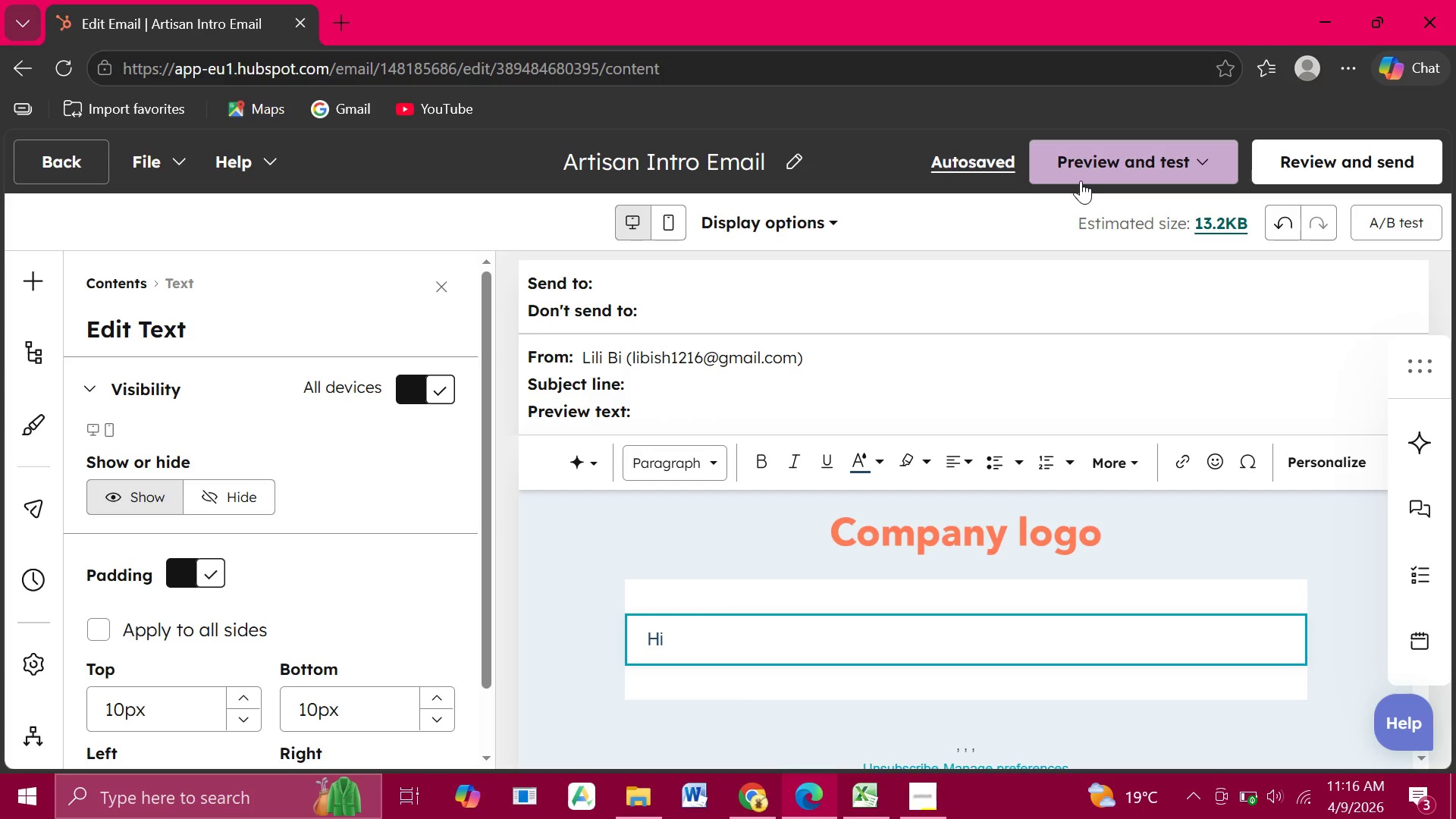 
wait(24.27)
 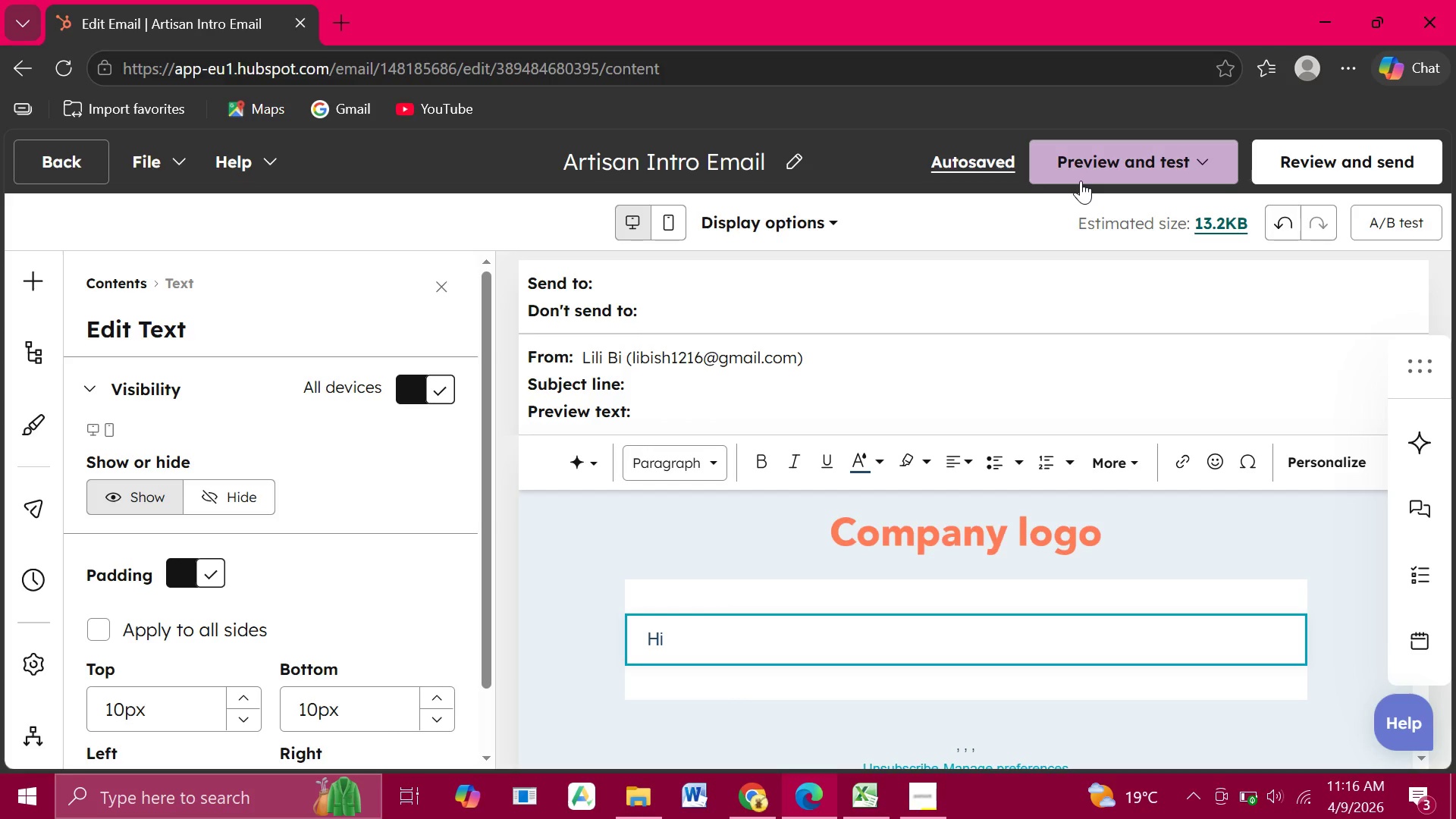 
left_click([672, 642])
 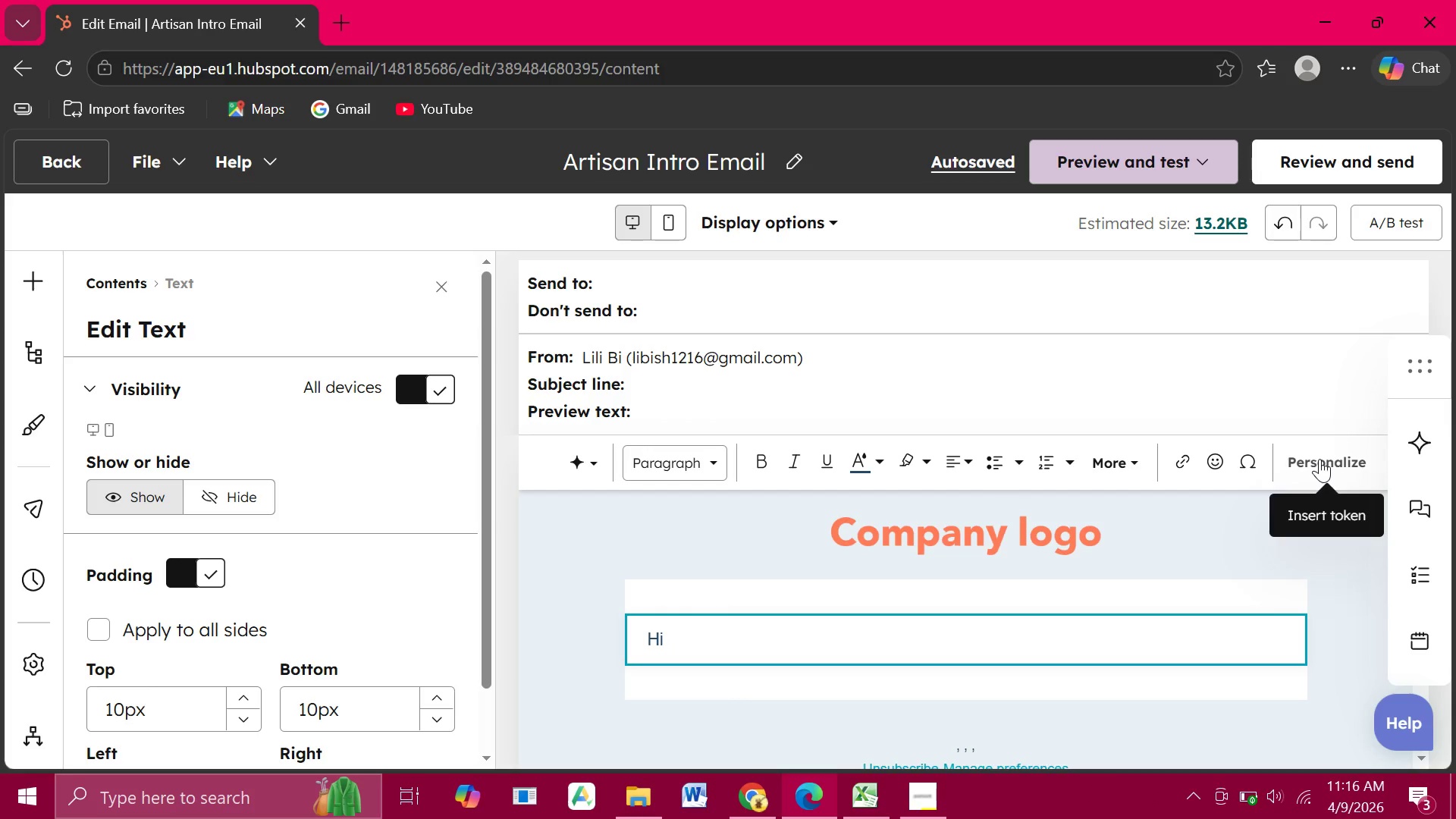 
left_click([1320, 459])
 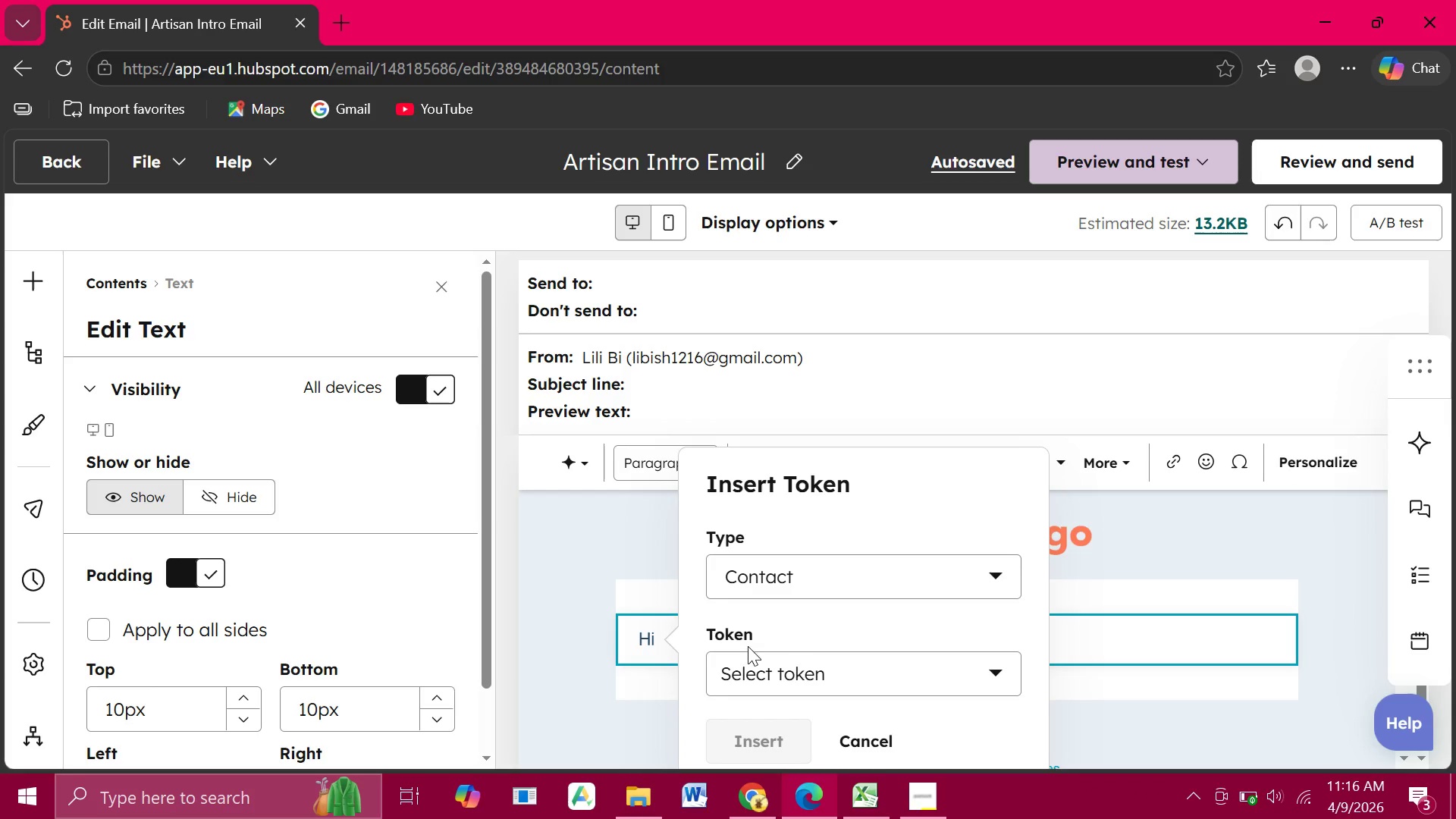 
left_click([770, 667])
 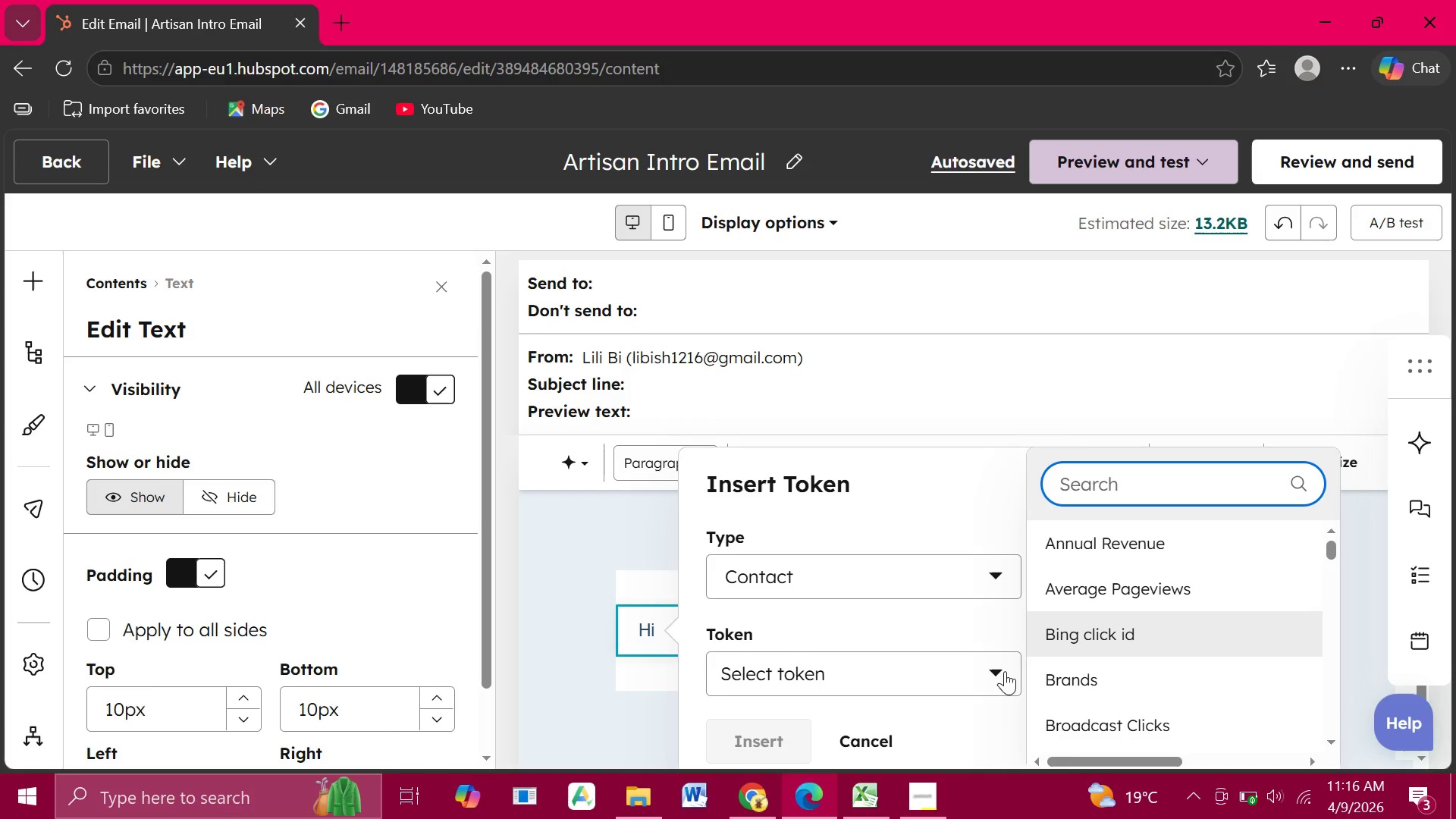 
wait(6.55)
 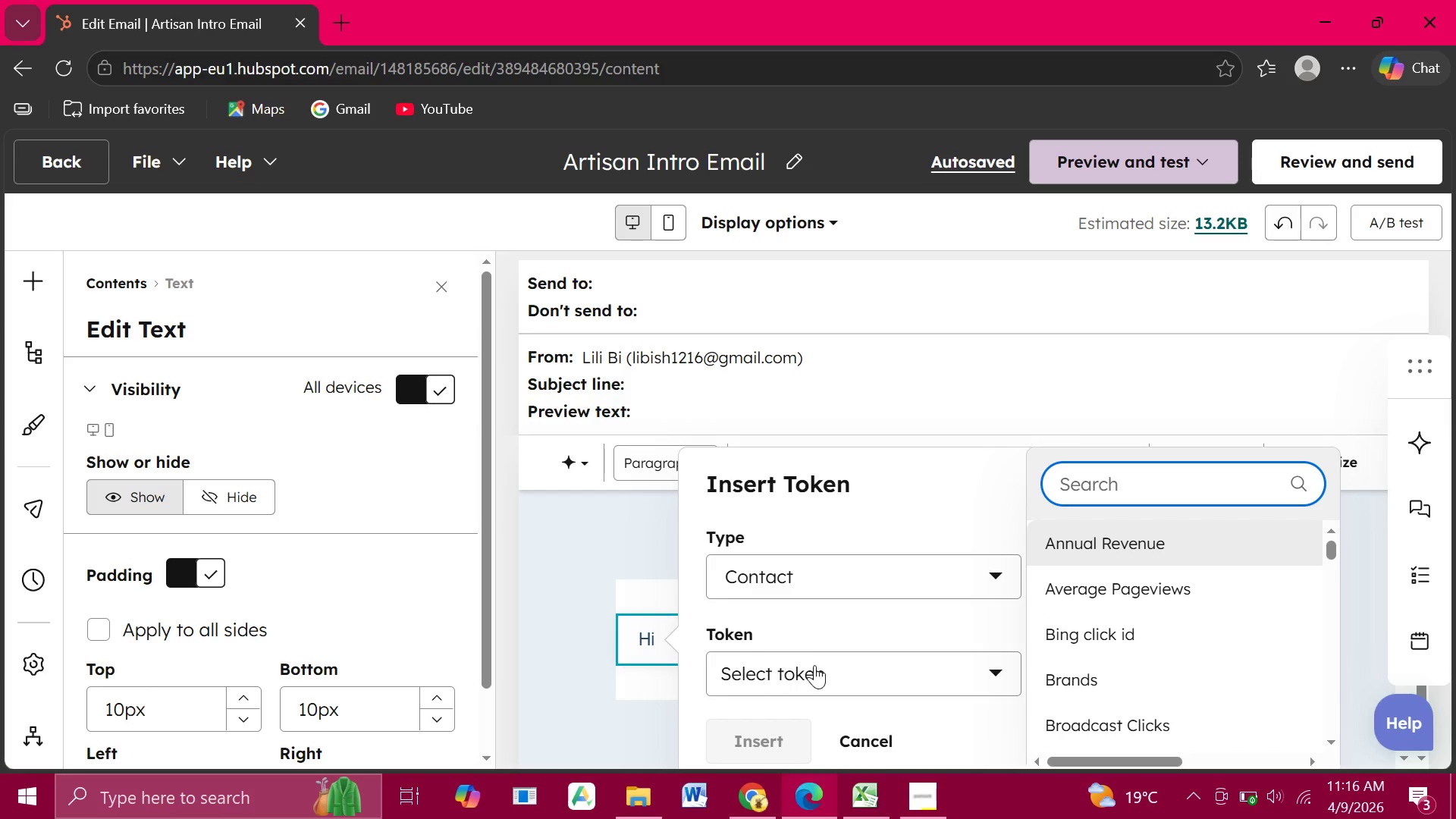 
type(fir)
 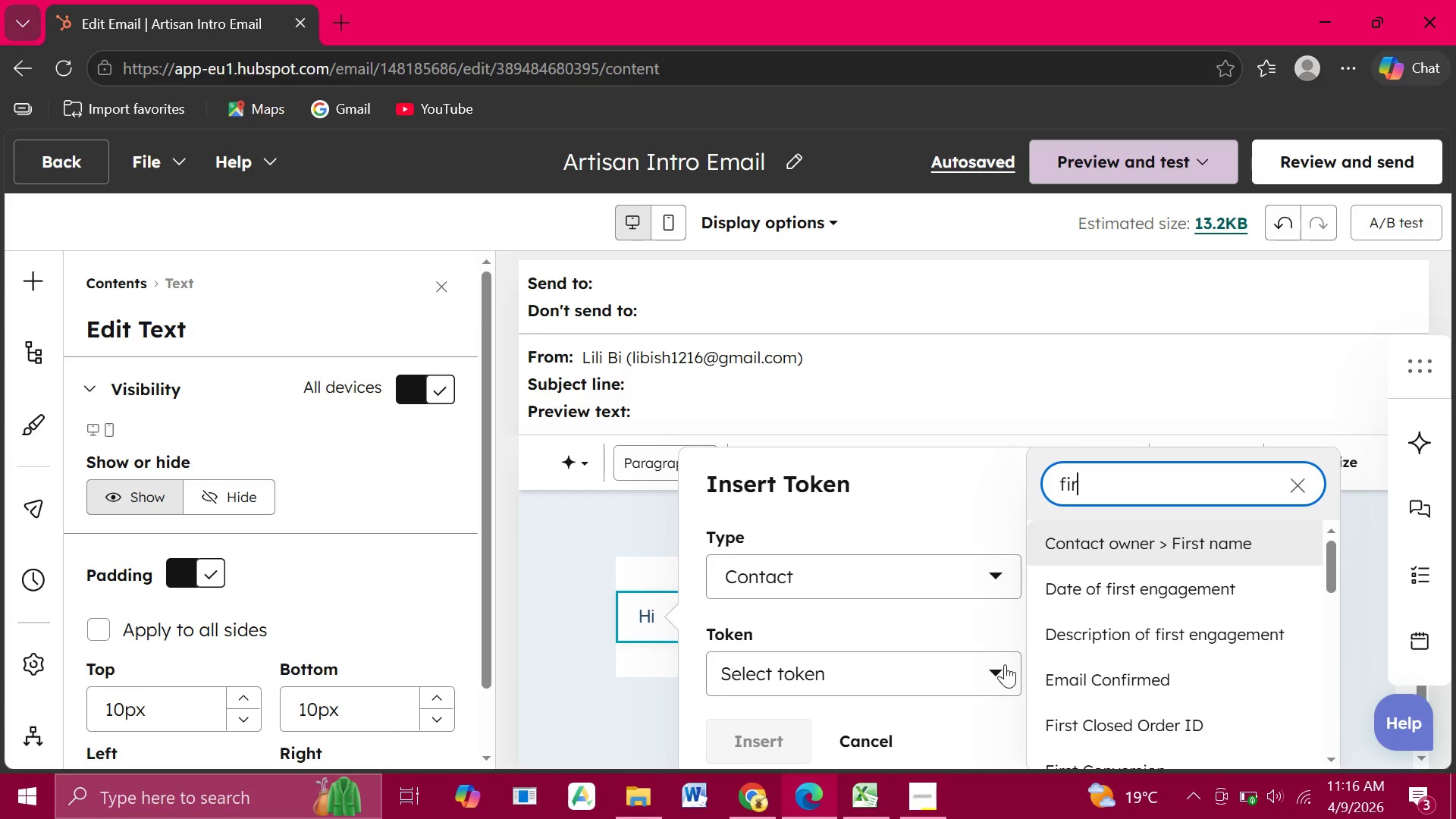 
wait(5.75)
 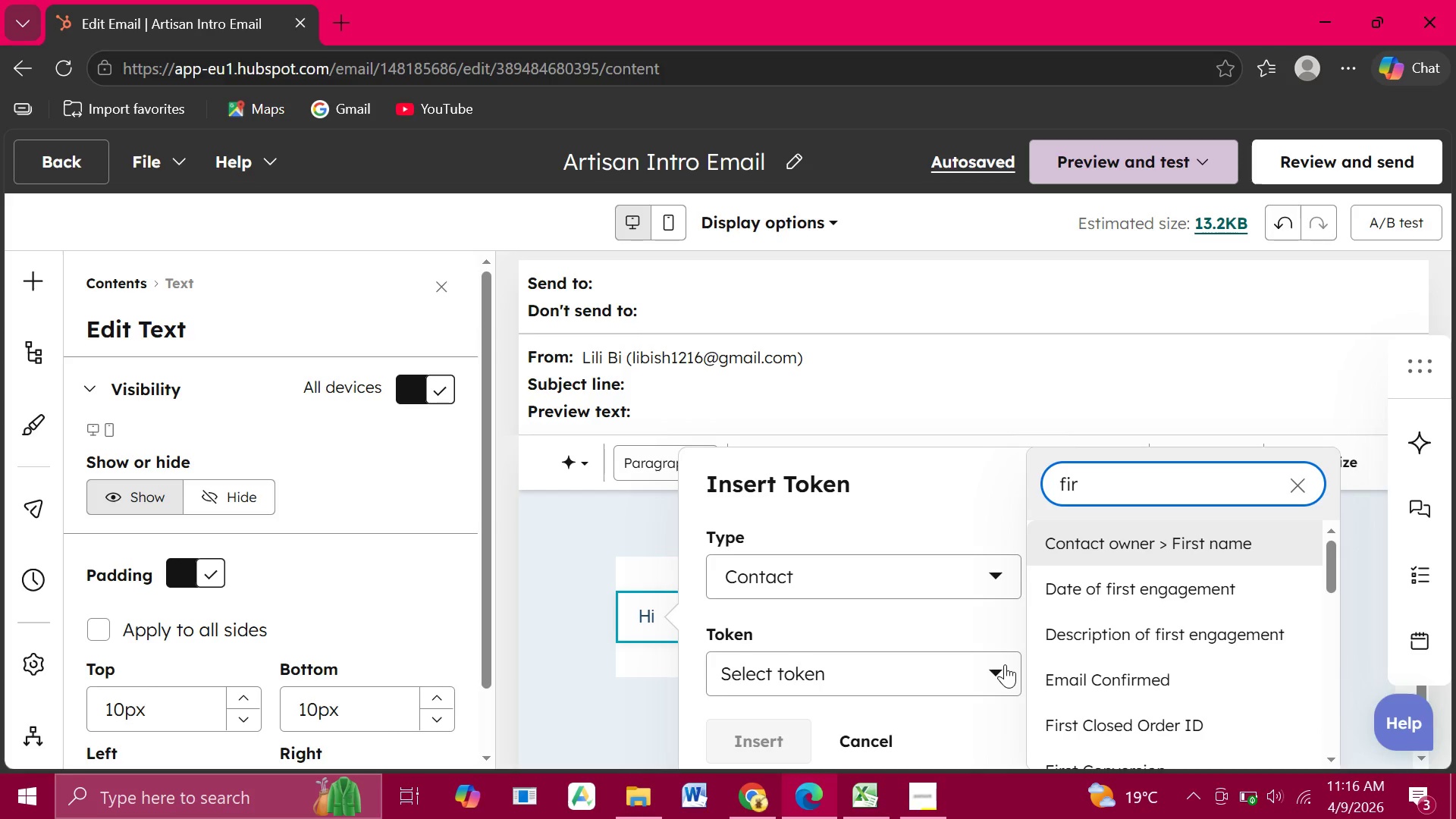 
type(st name)
 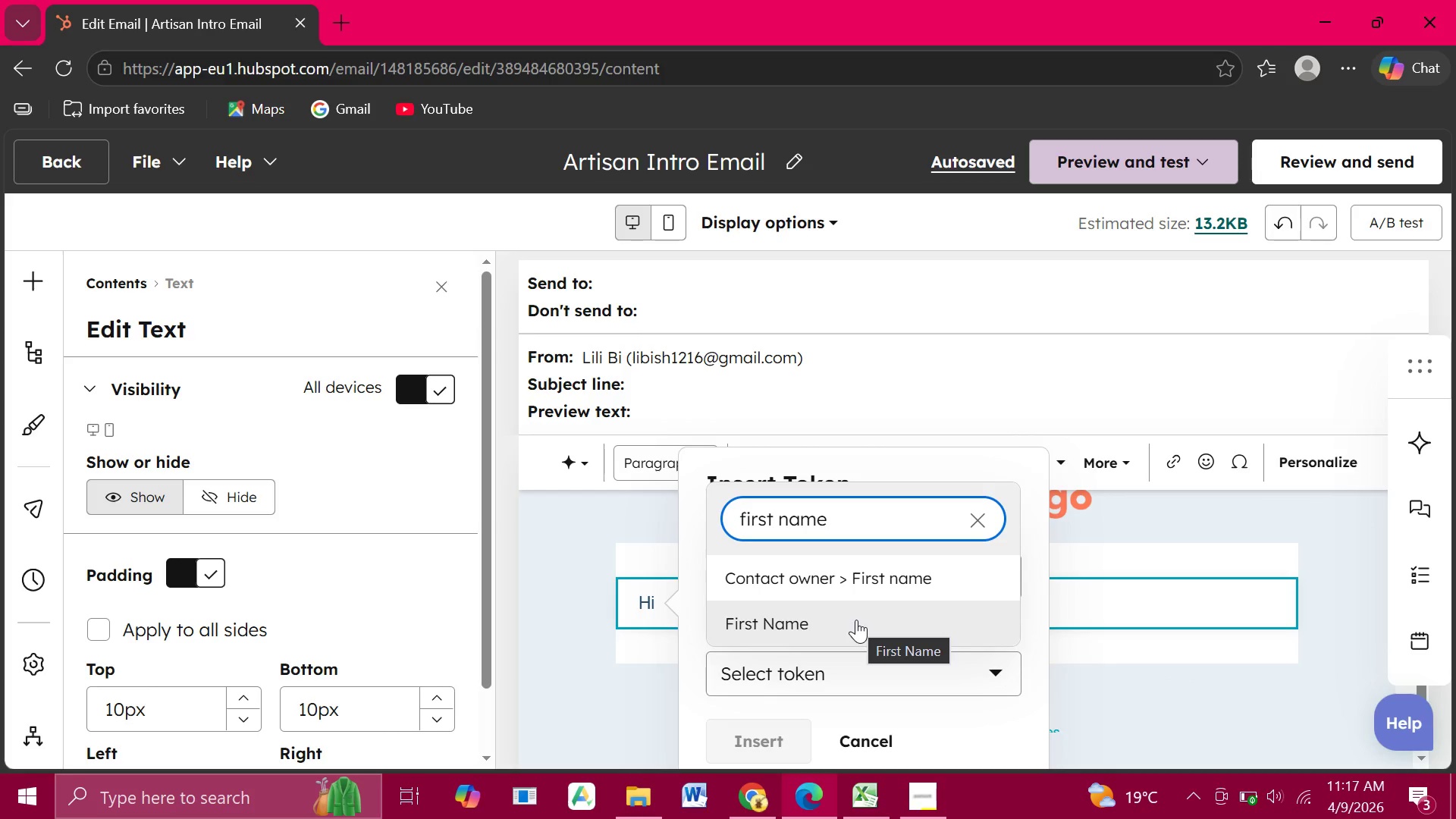 
left_click([856, 620])
 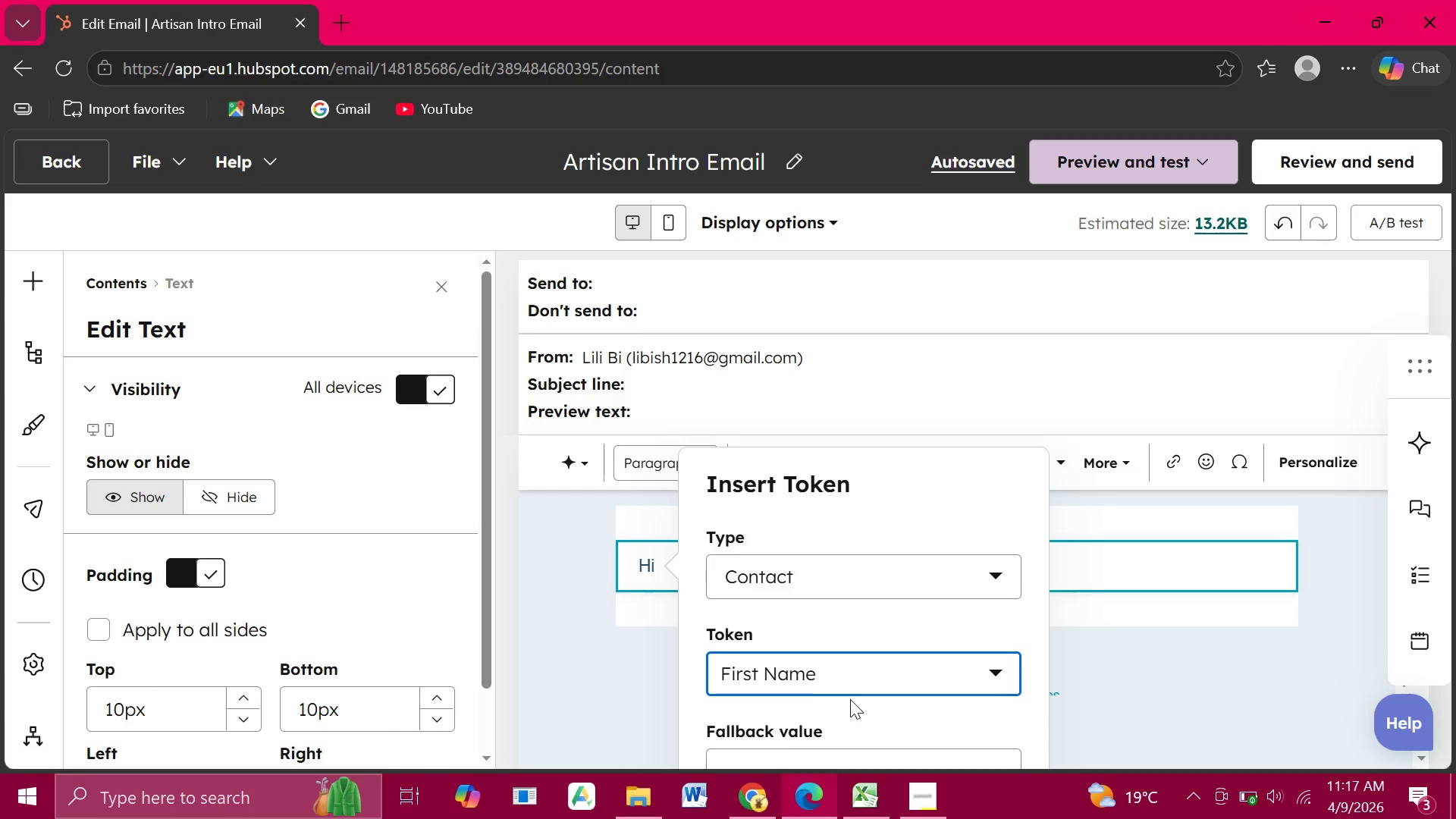 
scroll: coordinate [774, 676], scroll_direction: down, amount: 2.0
 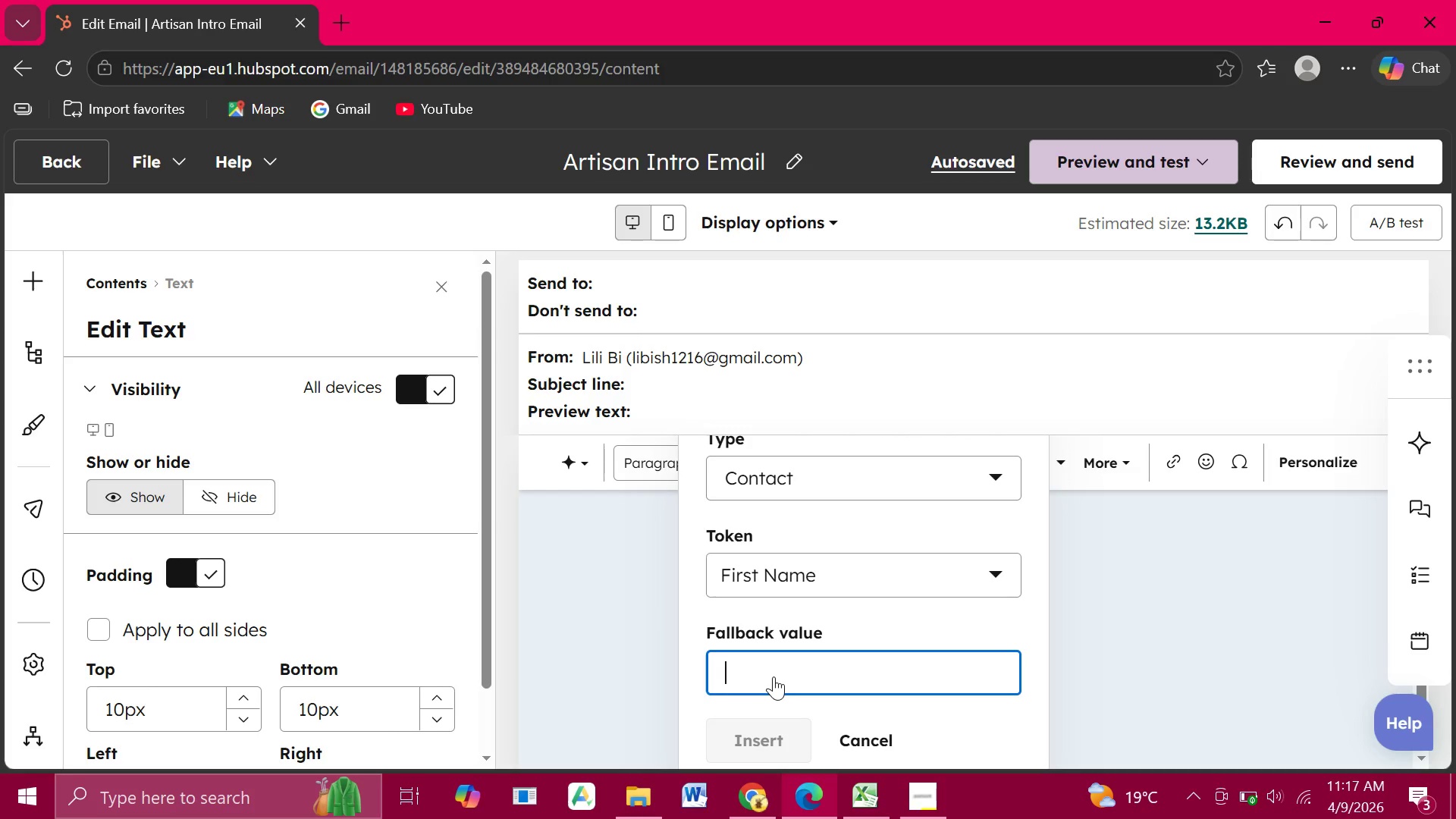 
left_click([774, 676])
 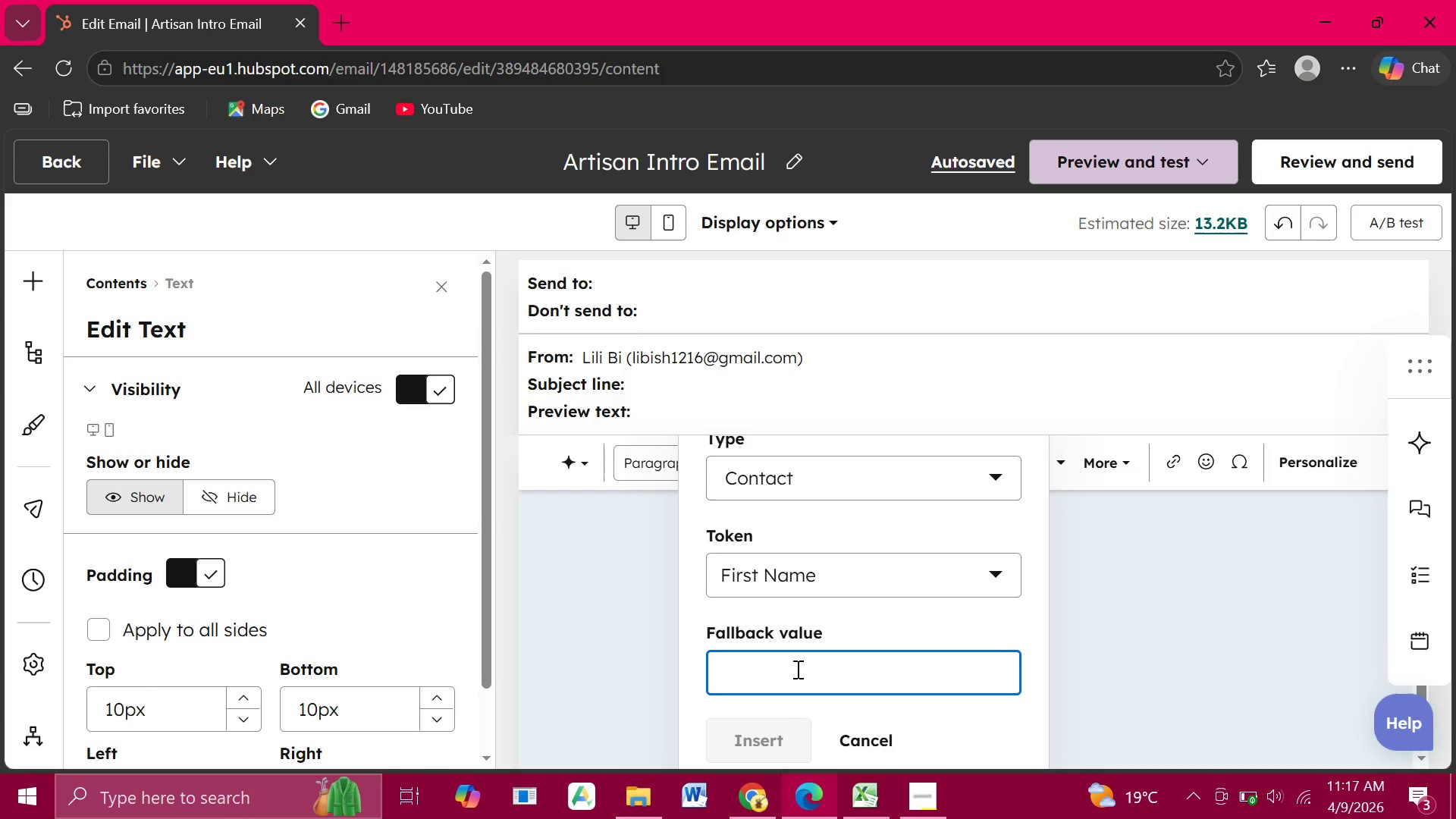 
type(there)
 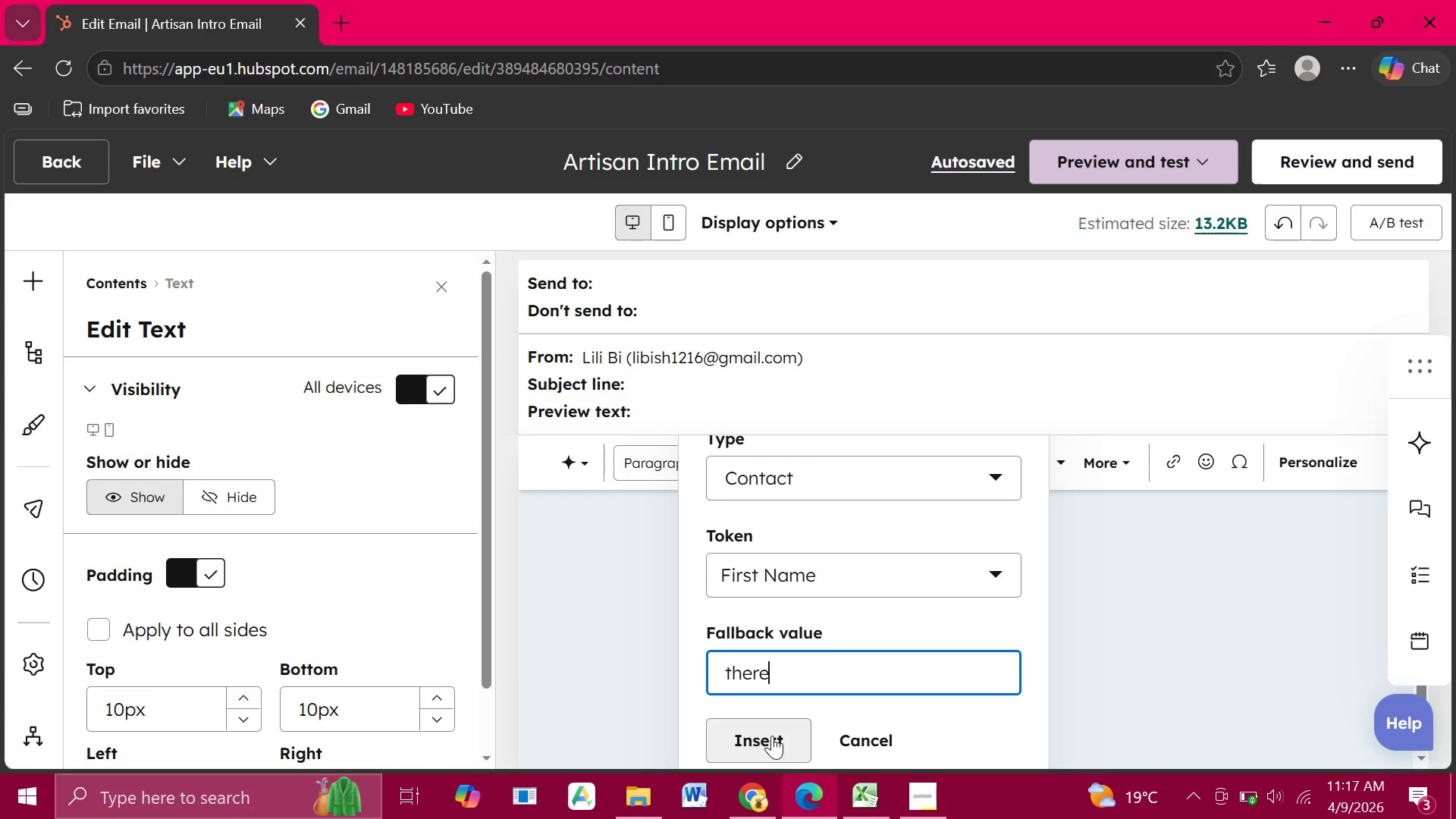 
left_click([772, 736])
 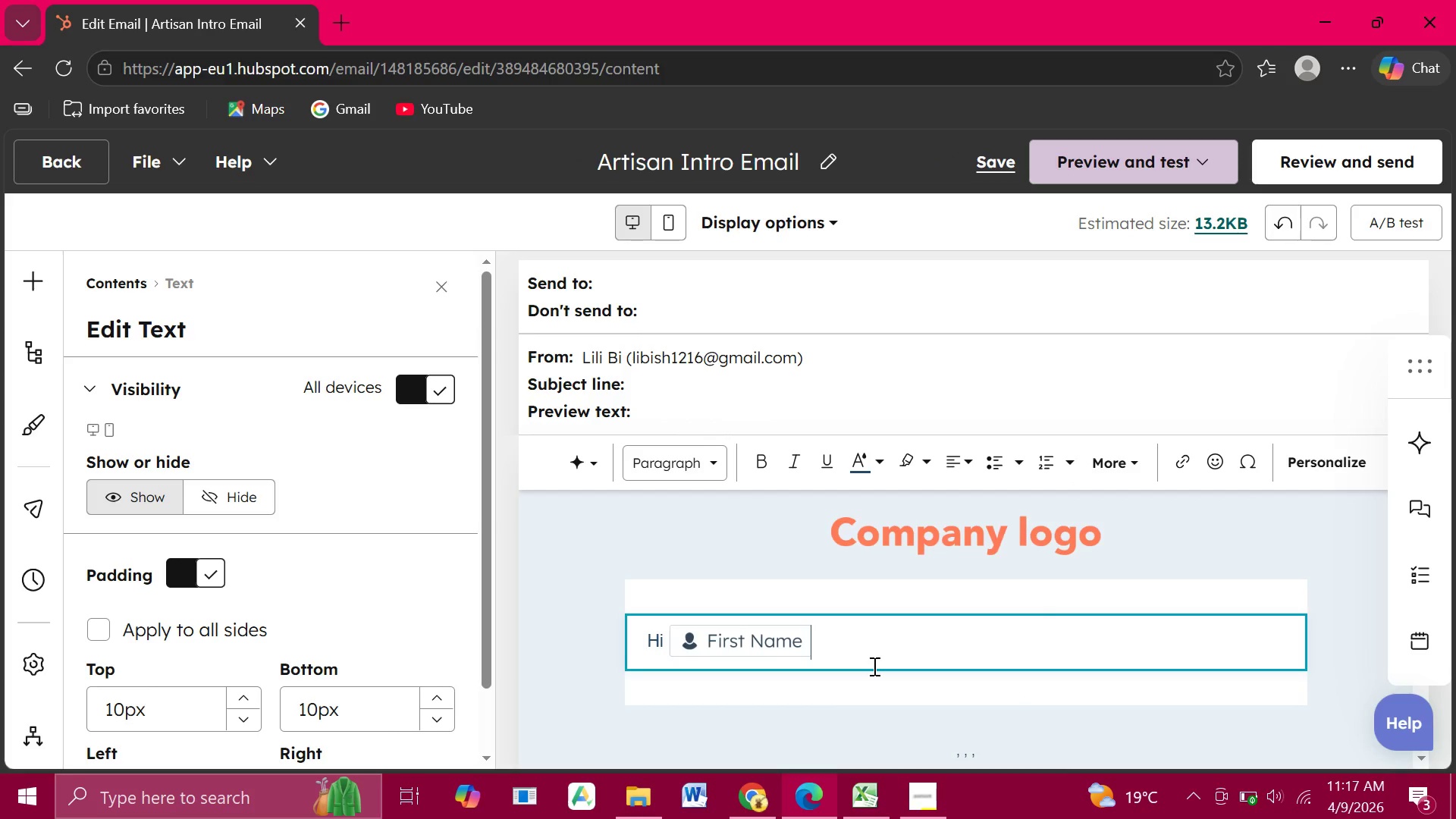 
key(Comma)
 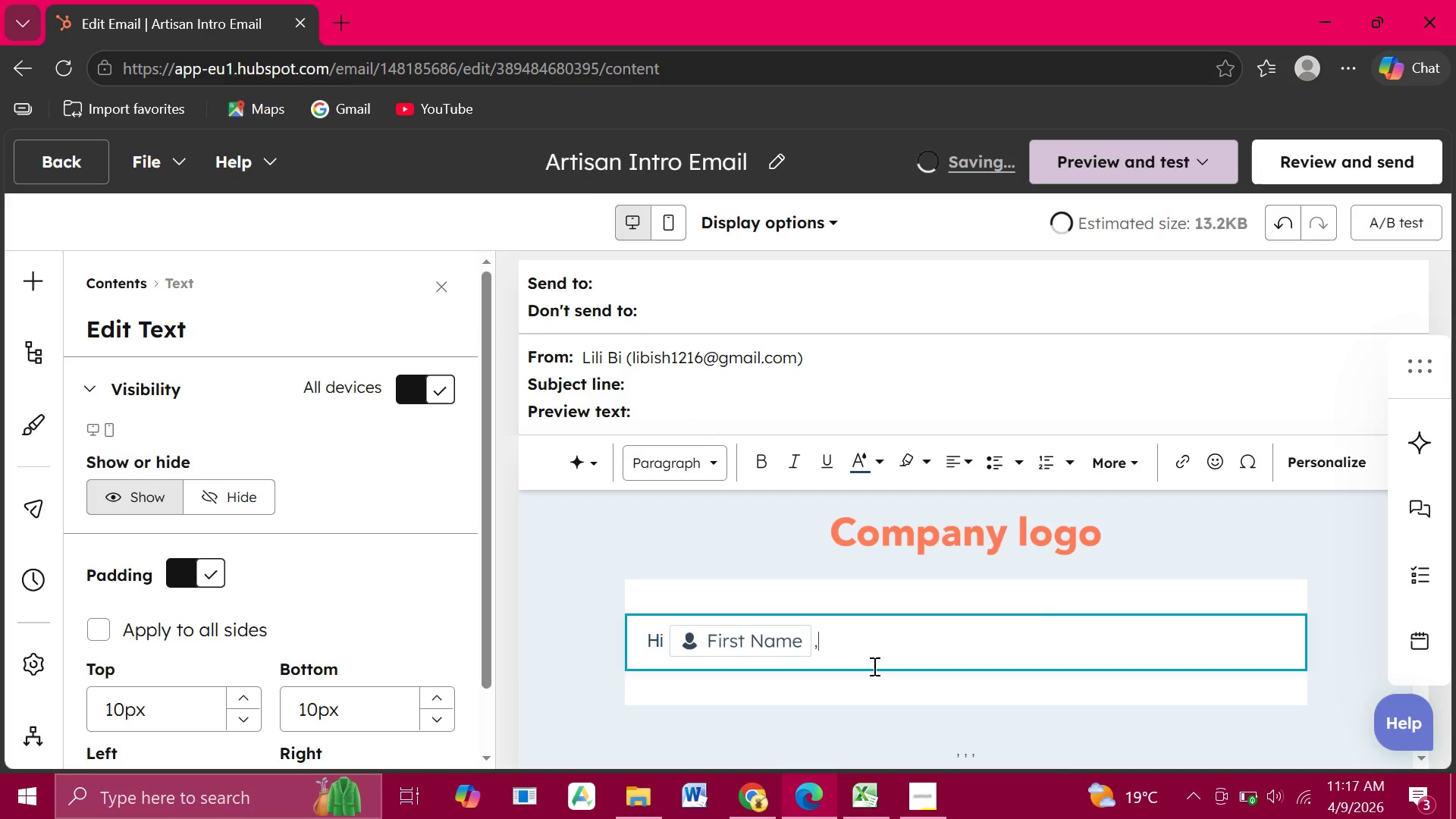 
key(Enter)
 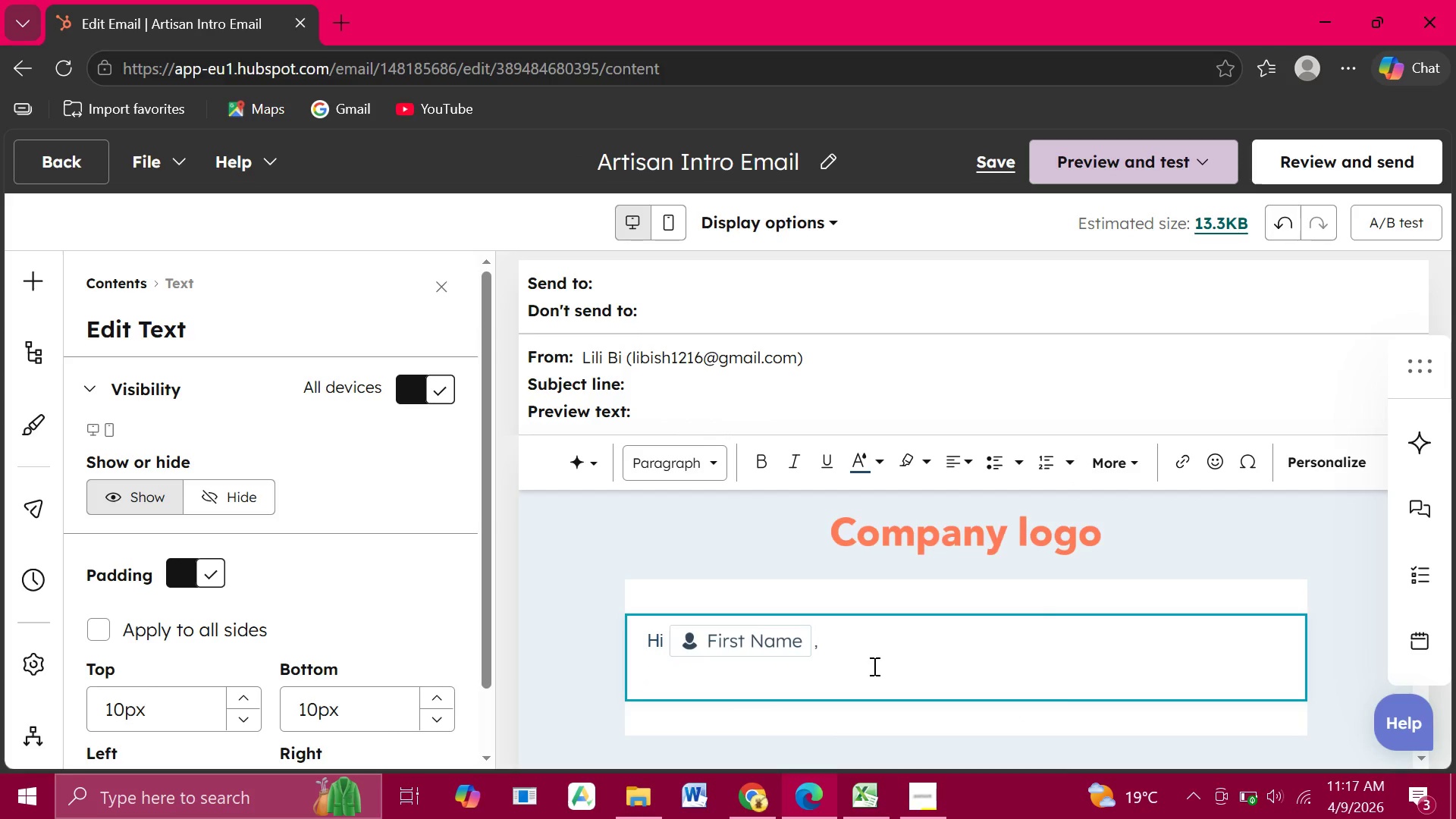 
type(I came )
 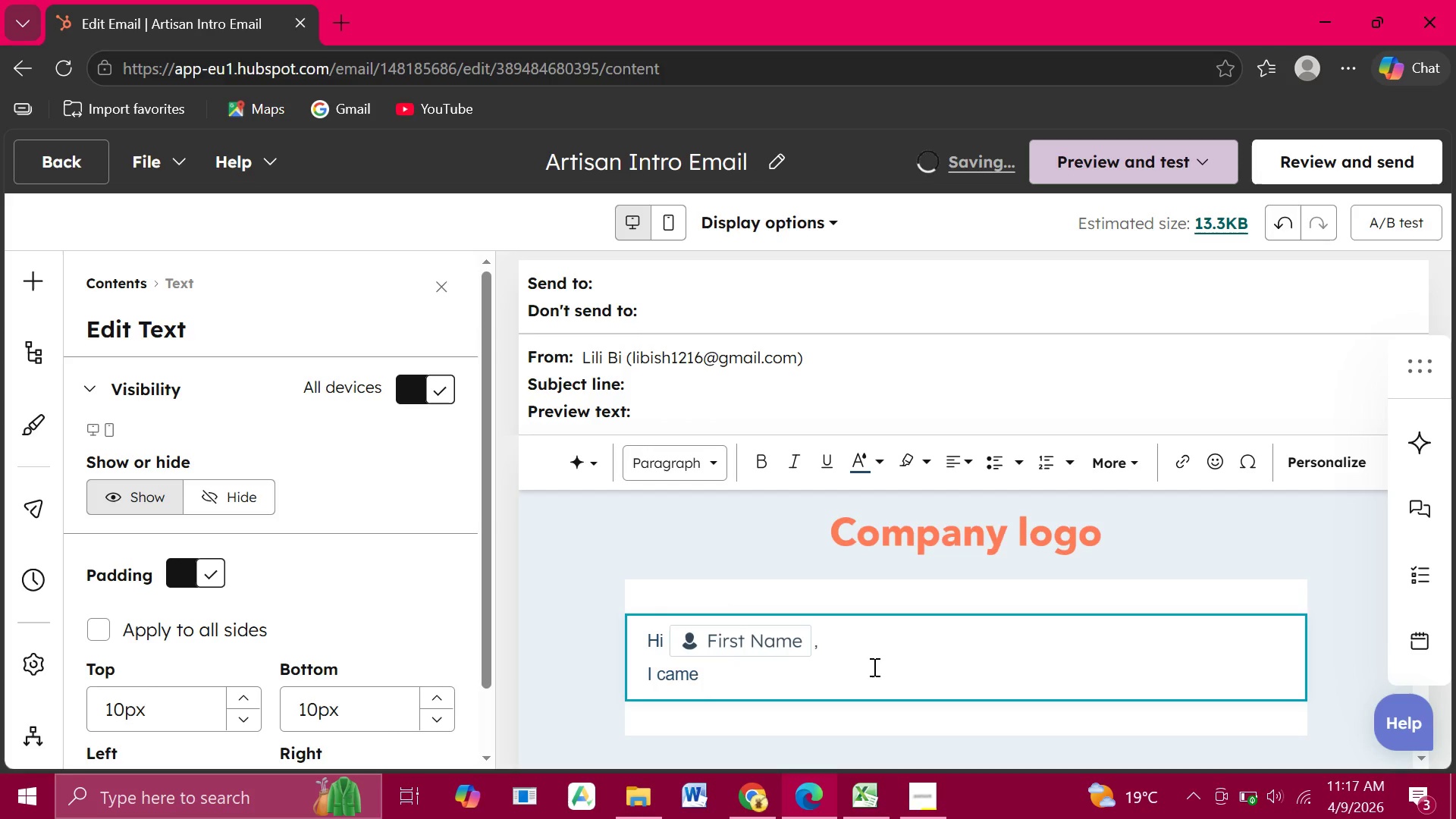 
type(across )
 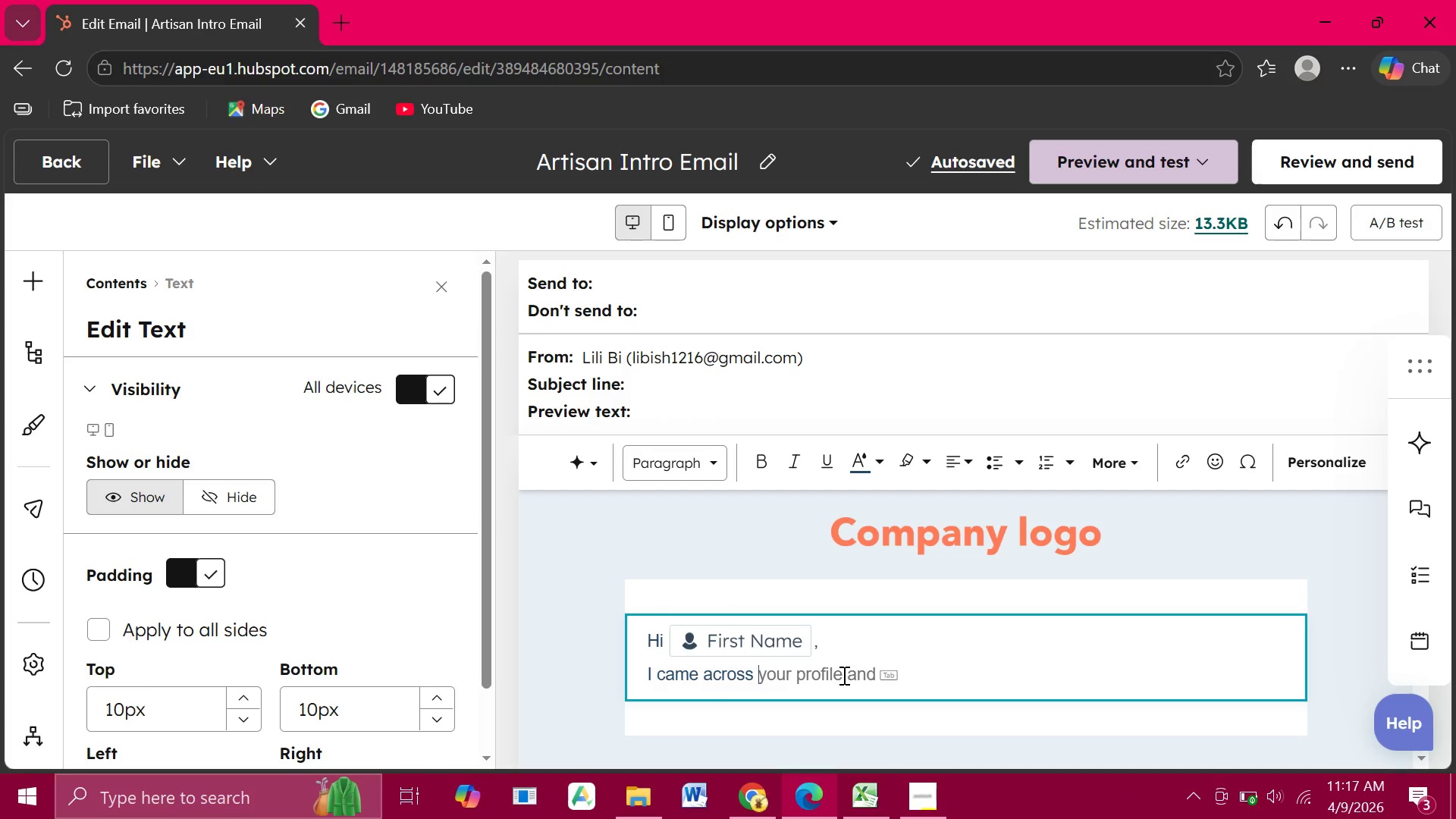 
wait(7.05)
 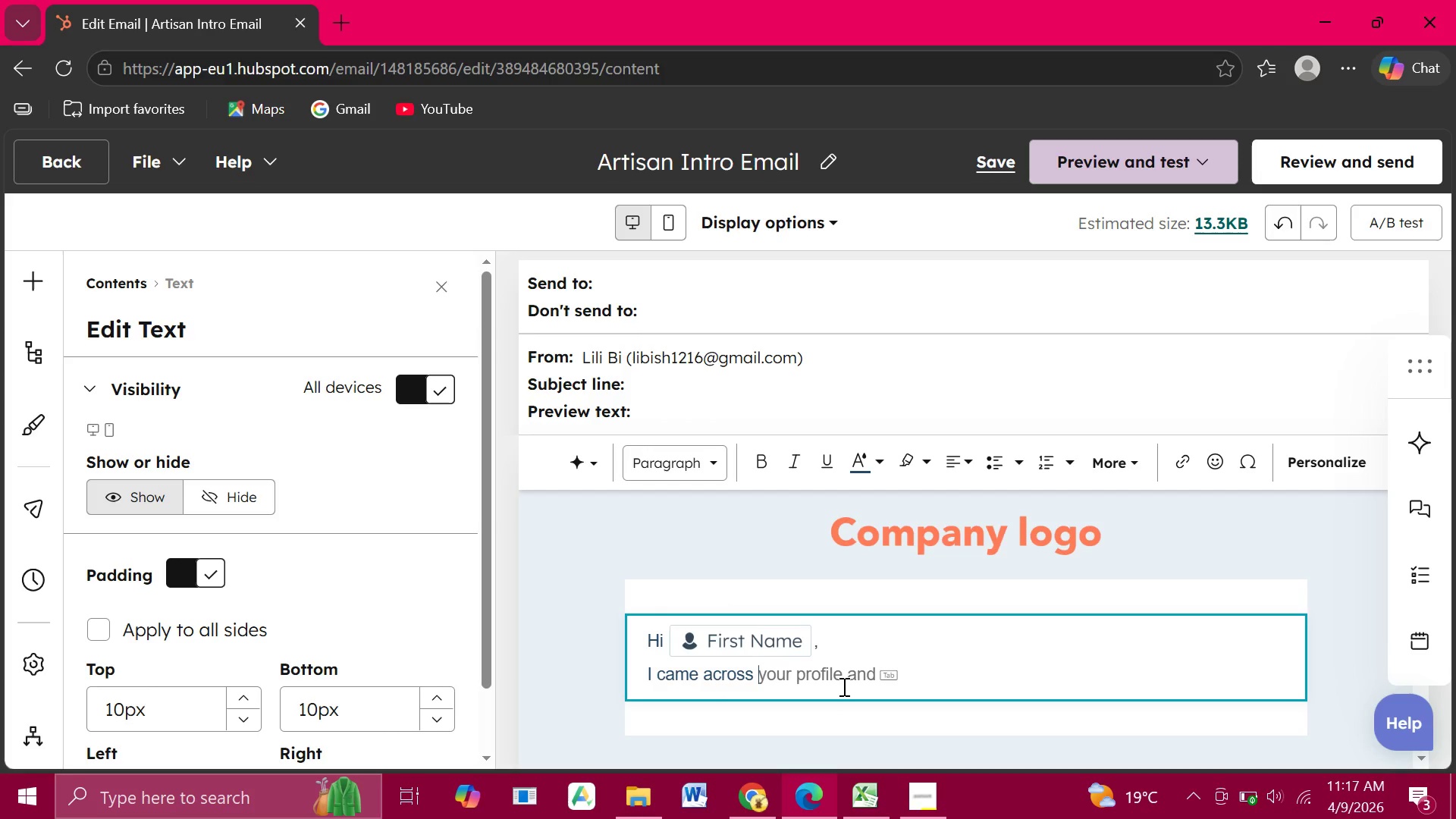 
type(your work on )
 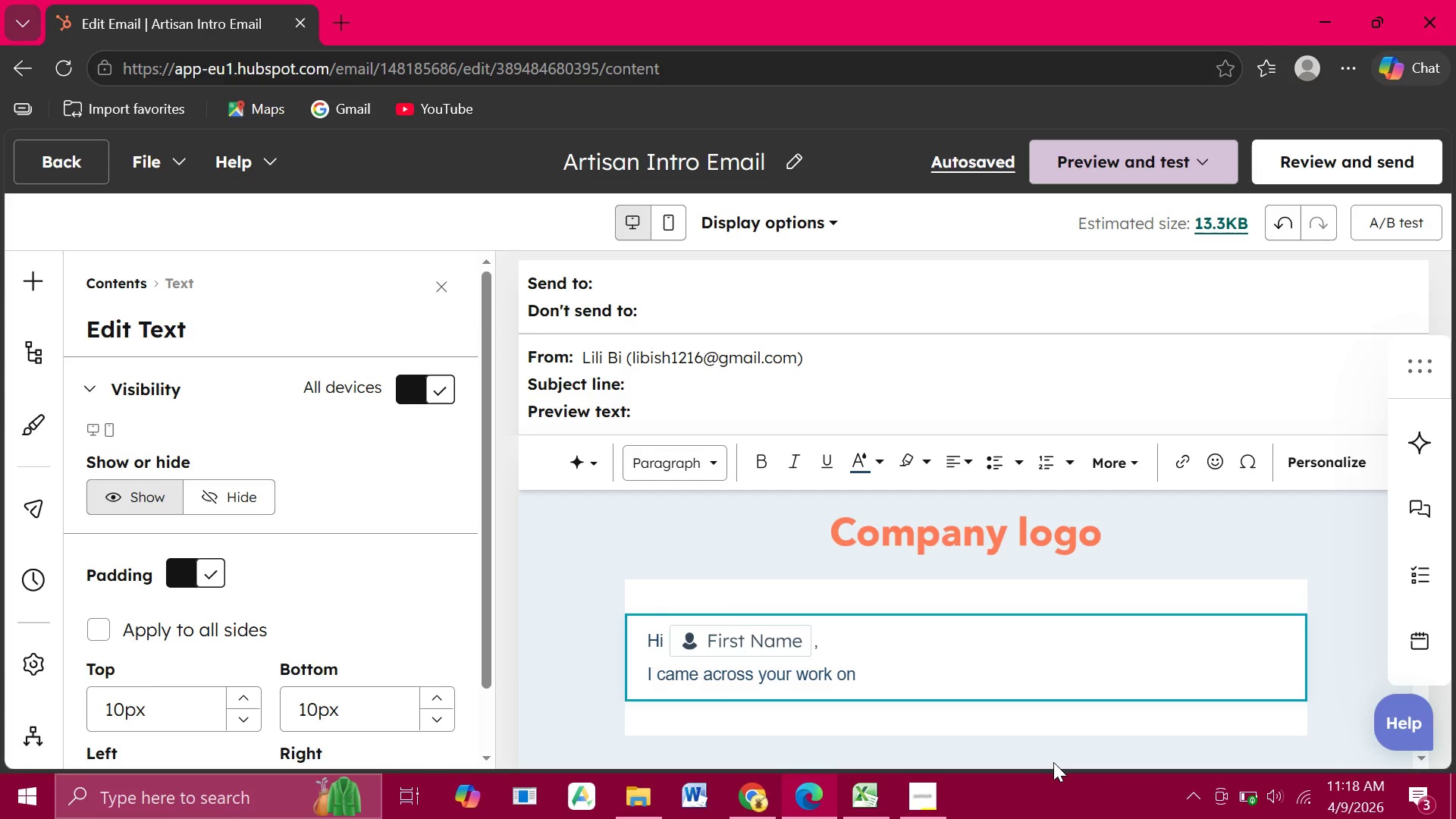 
wait(56.18)
 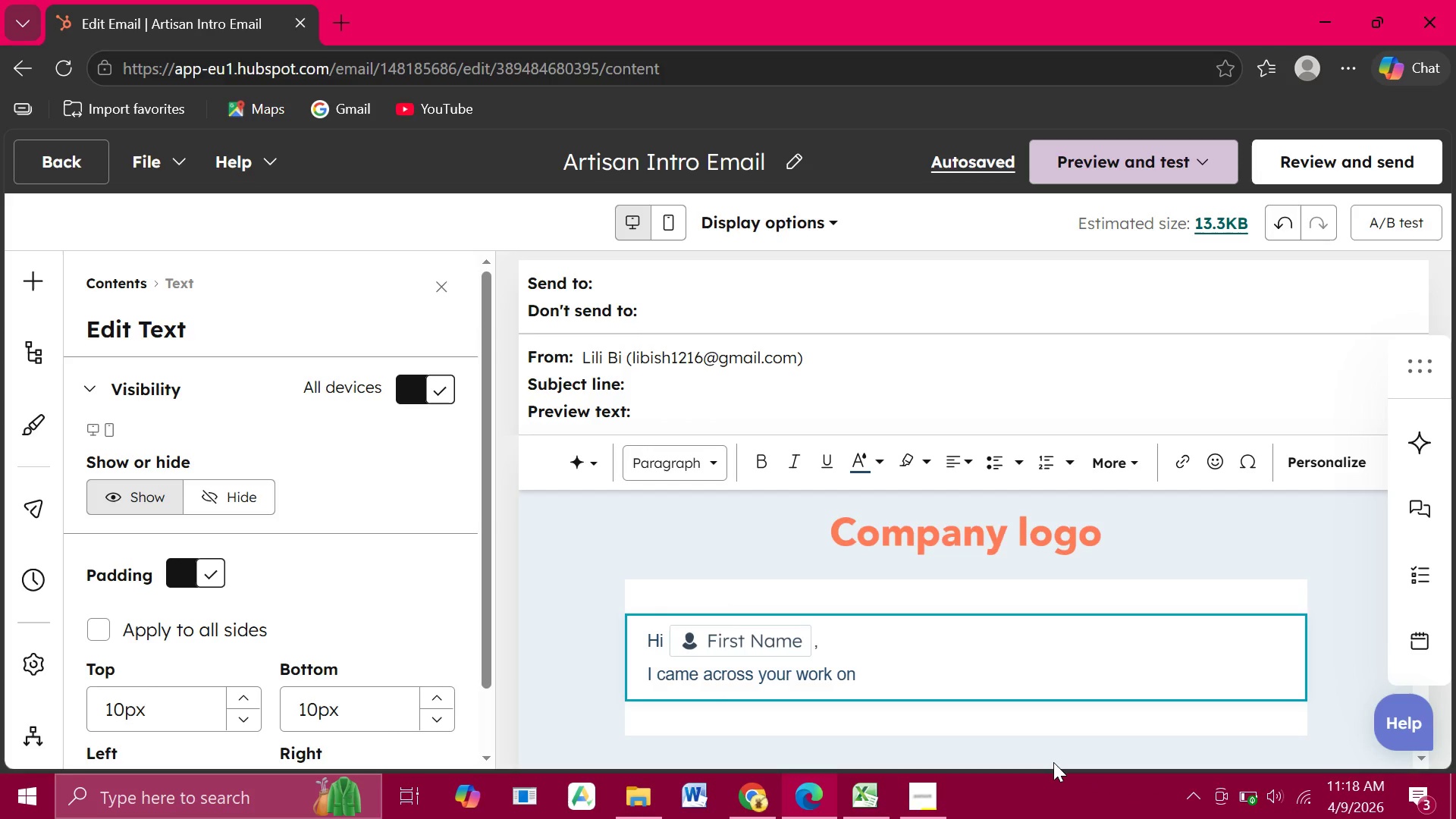 
mouse_move([1150, 817])
 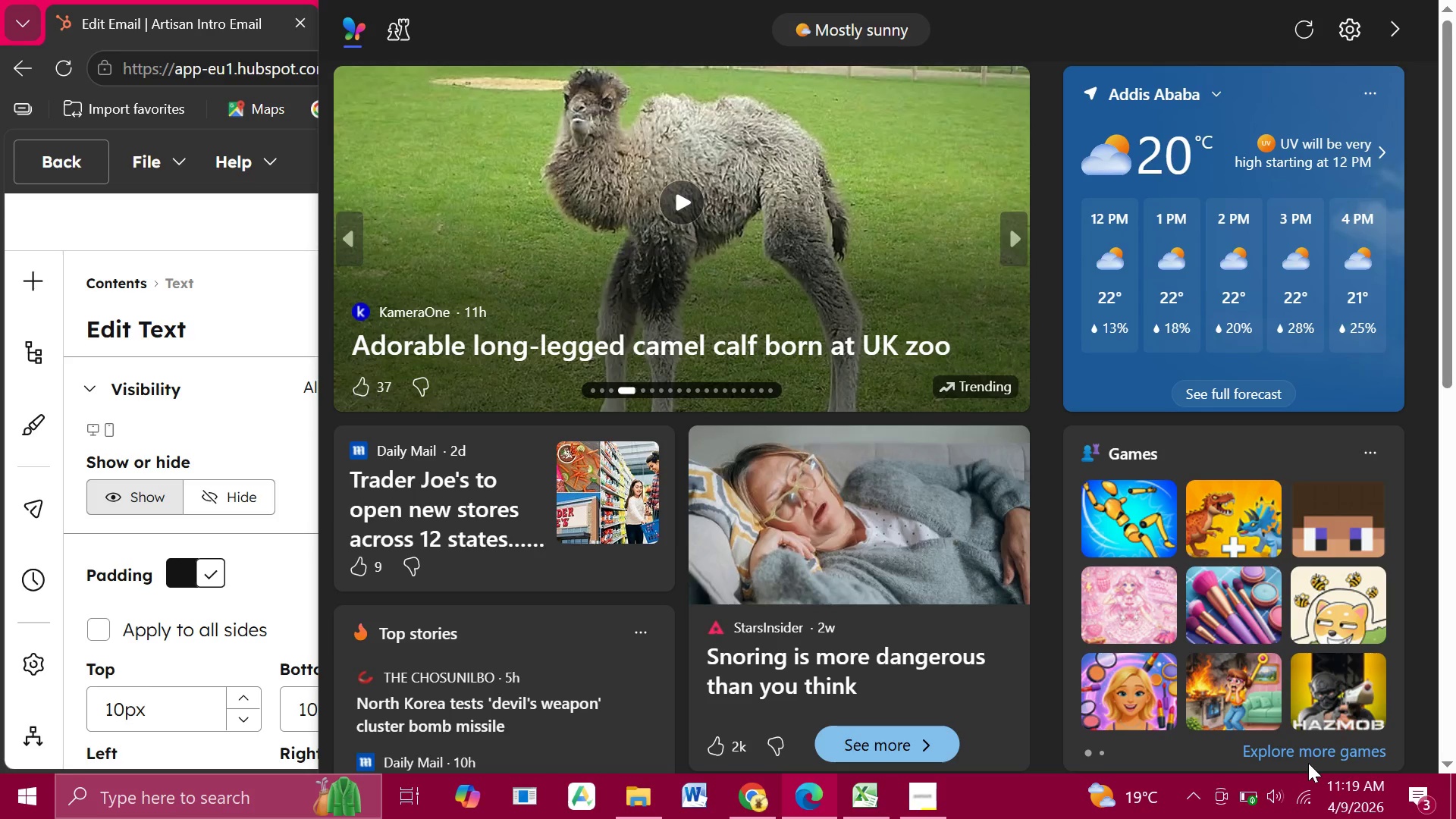 
wait(17.7)
 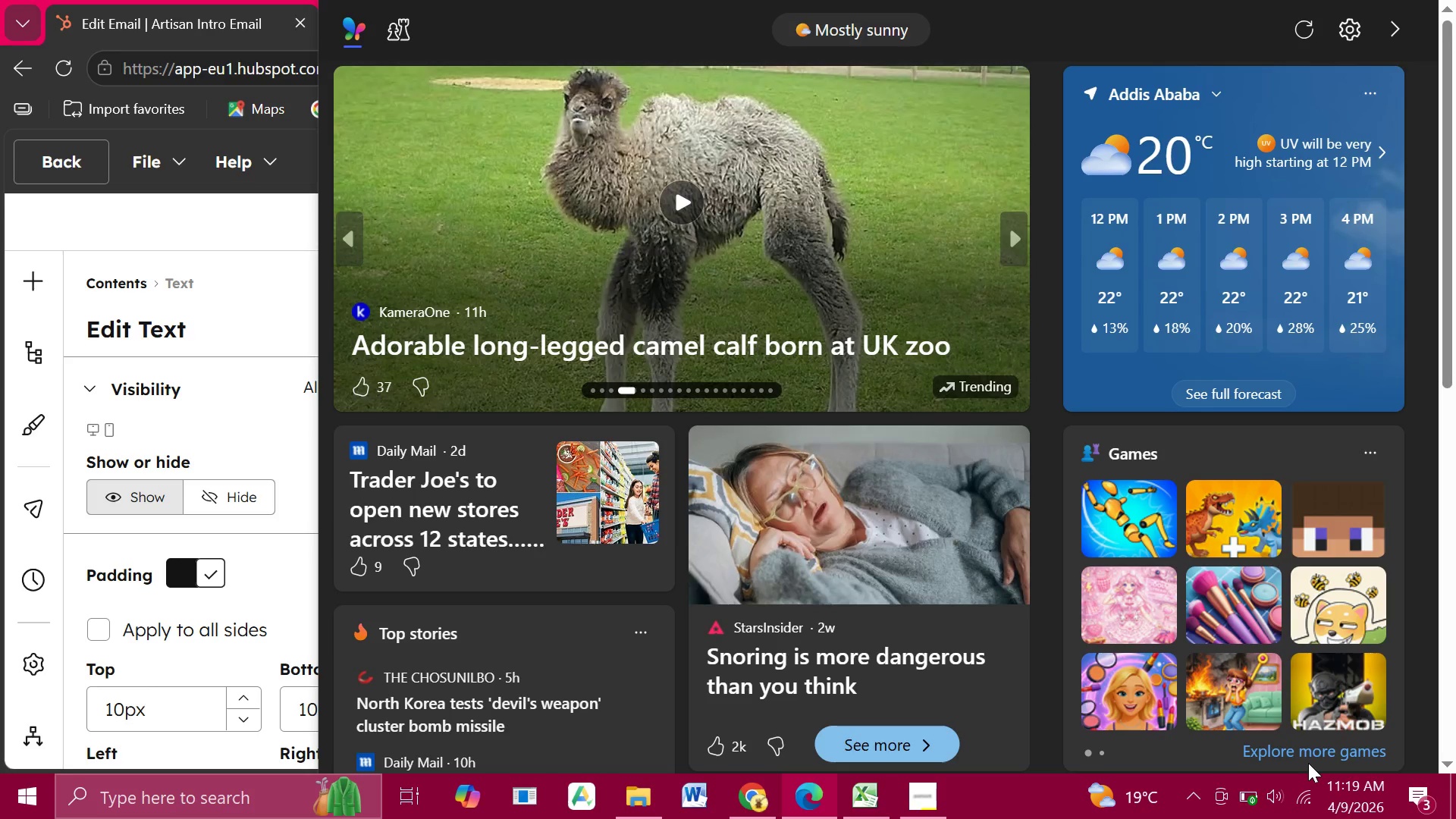 
scroll: coordinate [799, 517], scroll_direction: down, amount: 3.0
 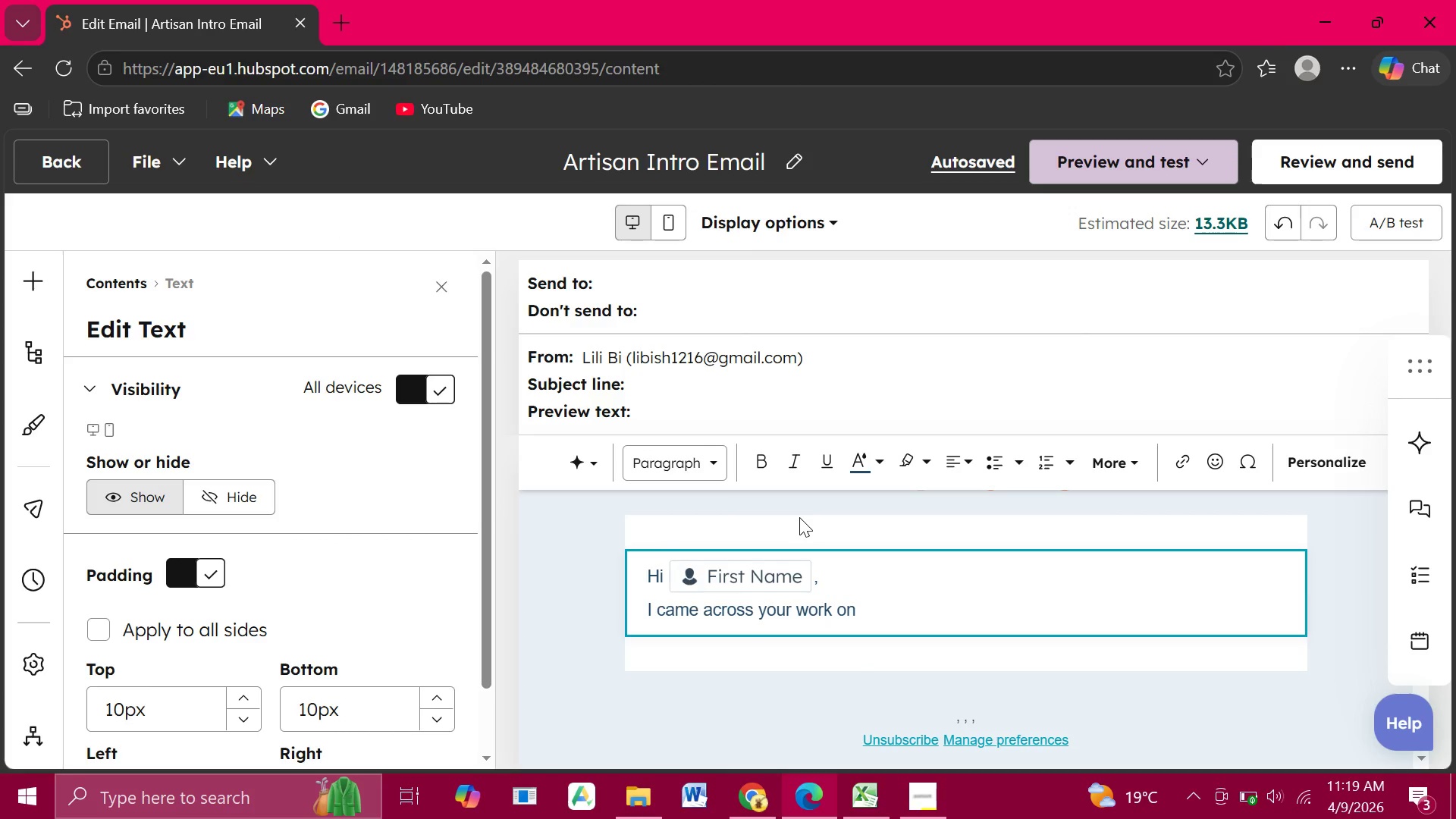 
scroll: coordinate [799, 517], scroll_direction: up, amount: 1.0
 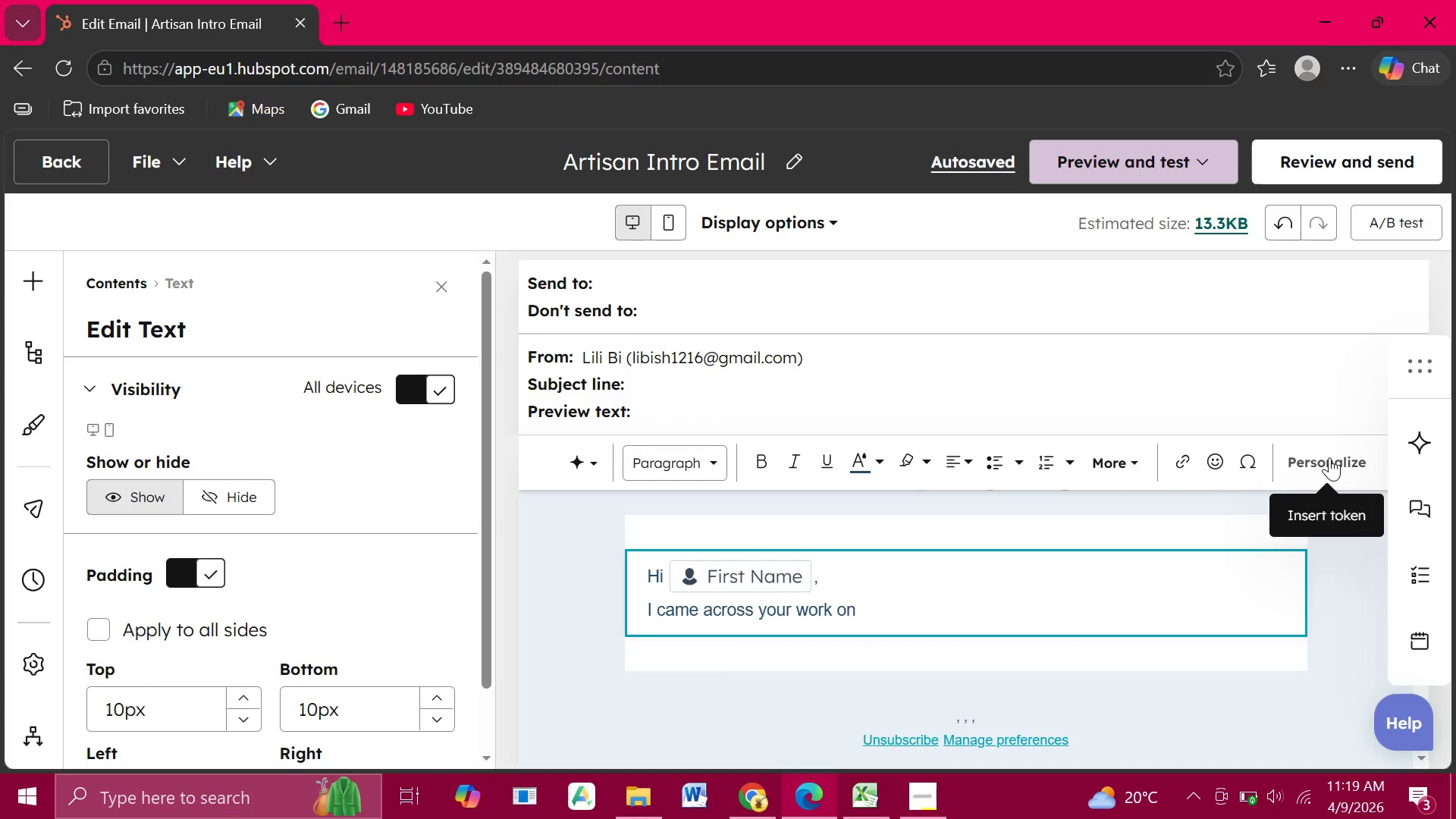 
wait(27.57)
 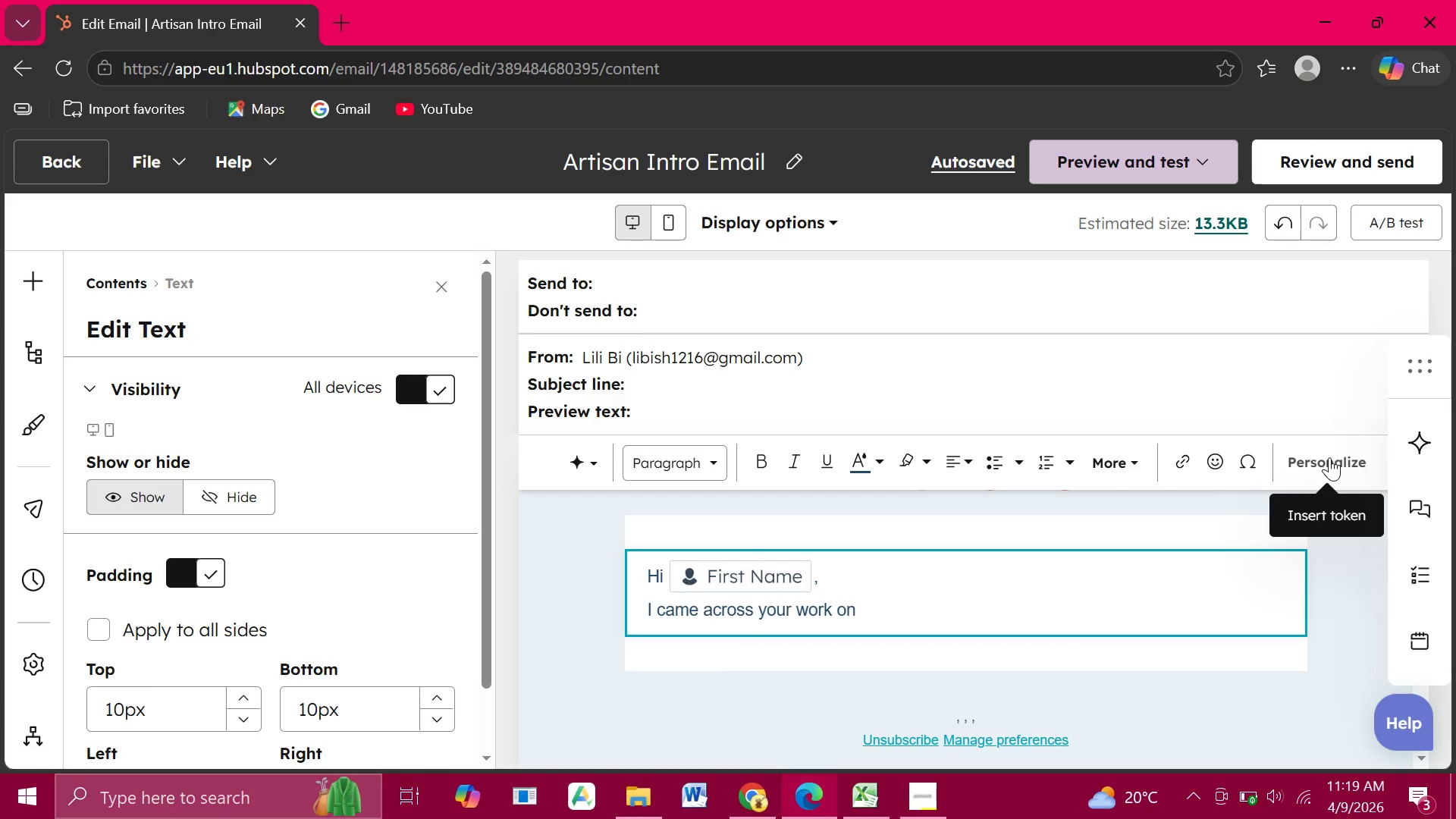 
left_click([1329, 457])
 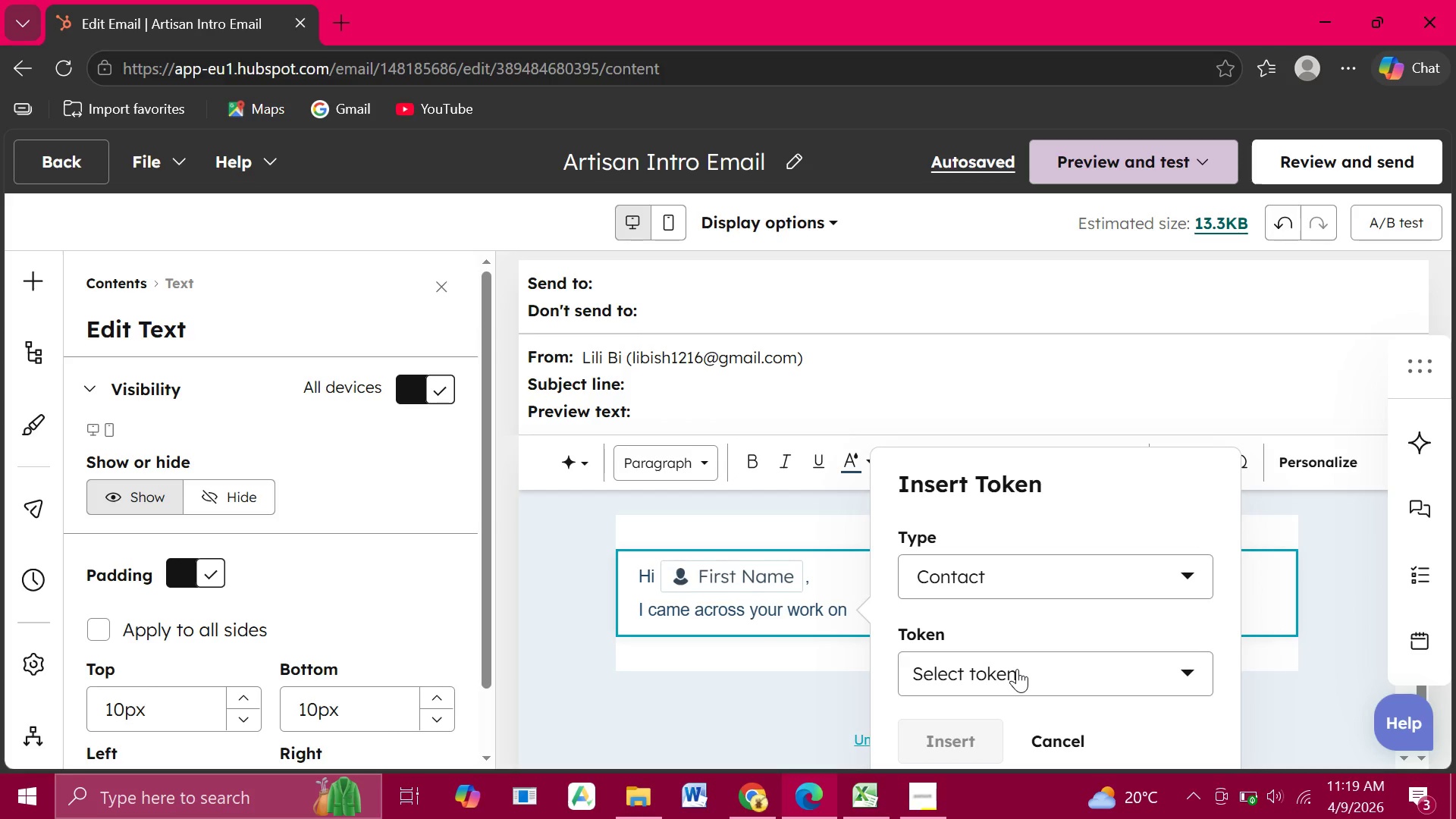 
left_click([1017, 669])
 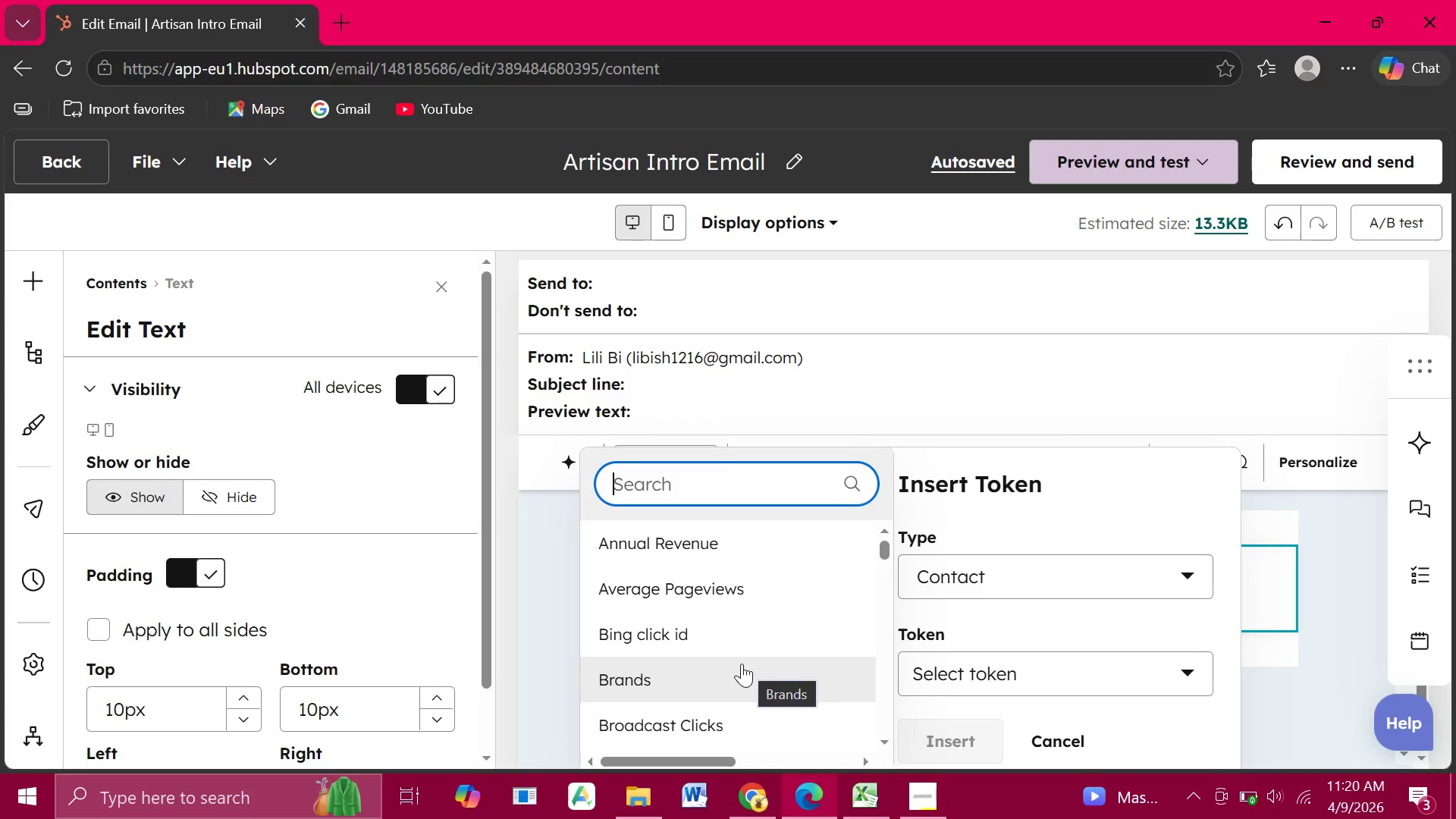 
wait(49.24)
 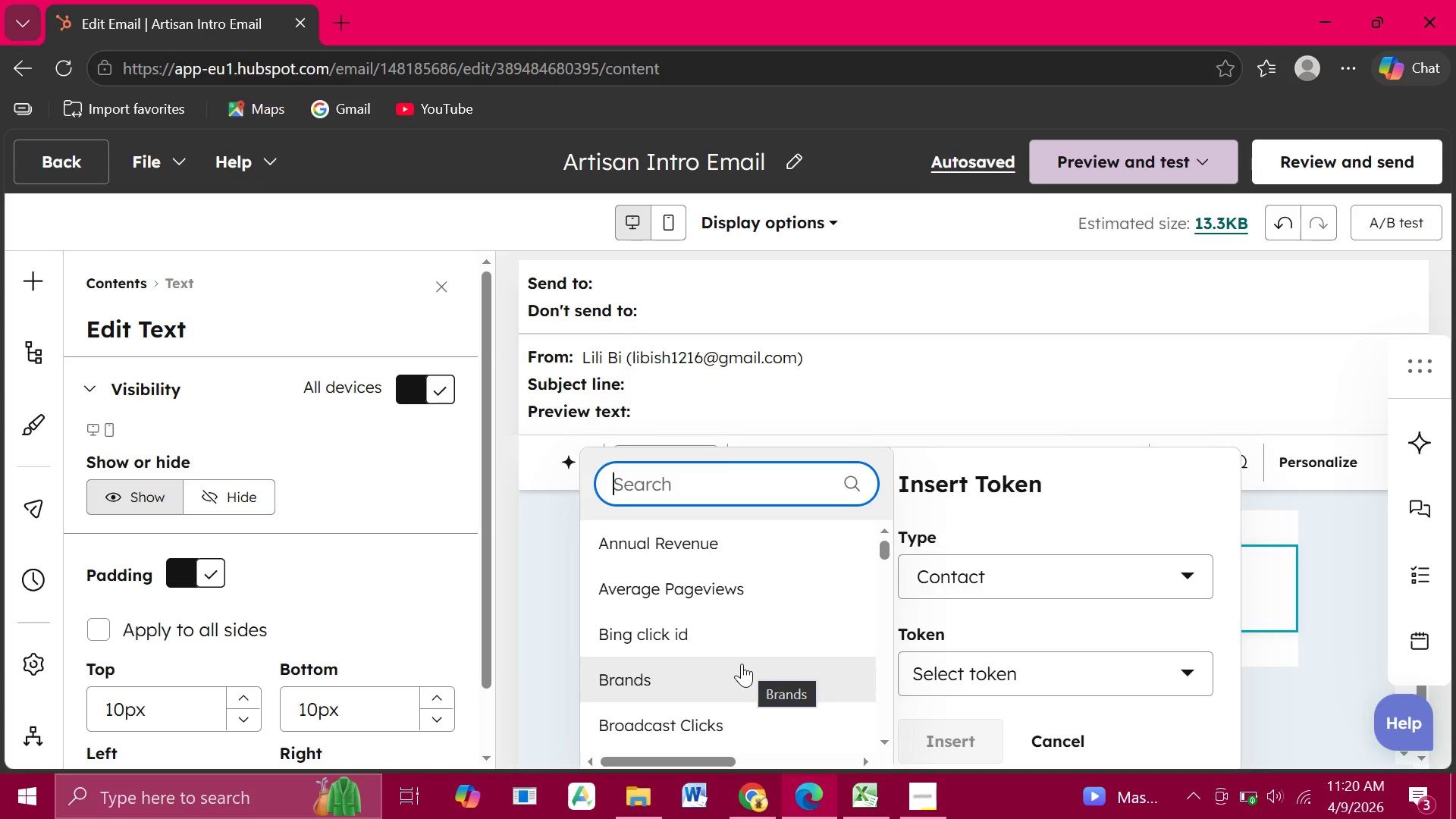 
mouse_move([786, 674])
 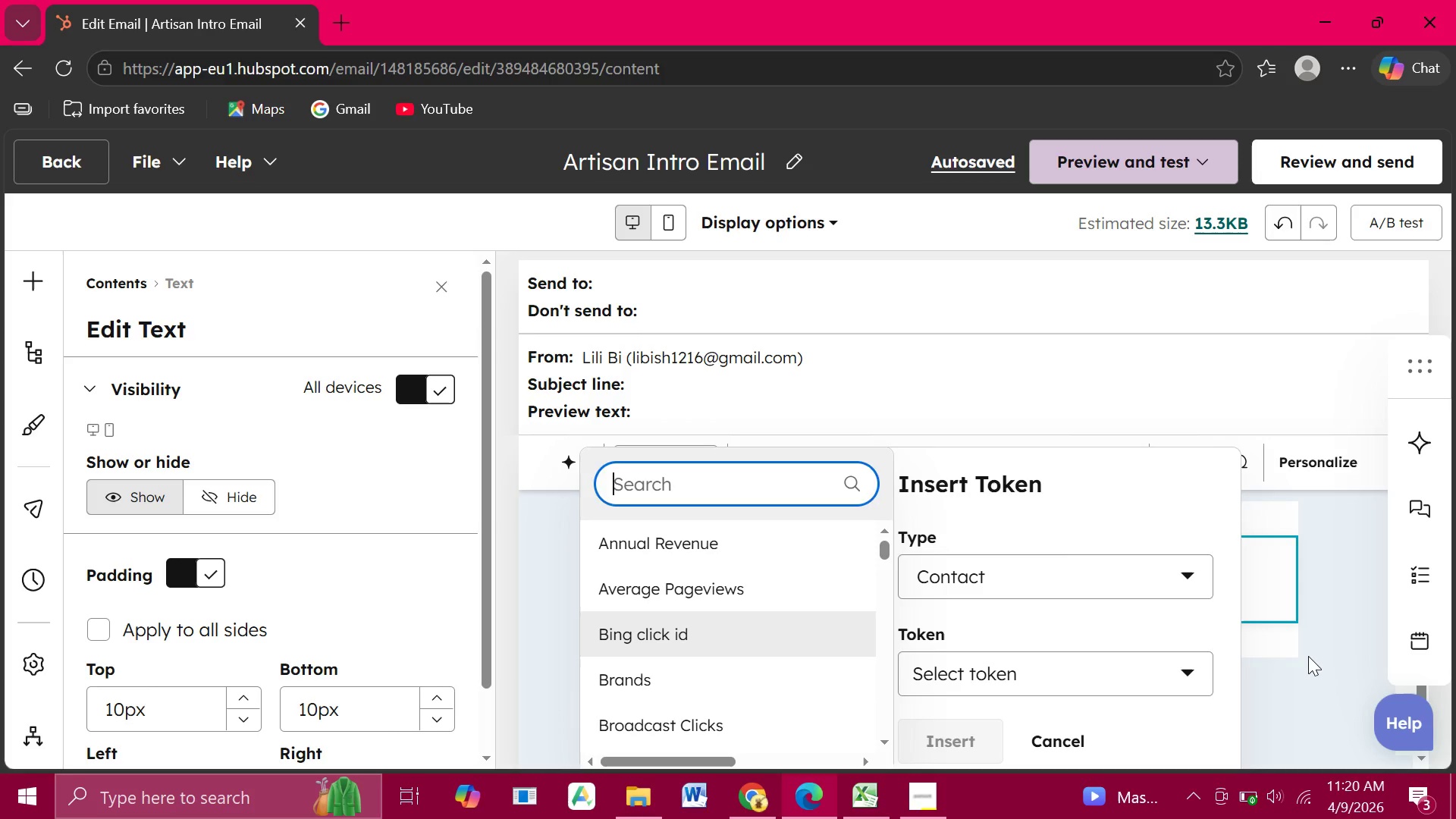 
left_click([1308, 656])
 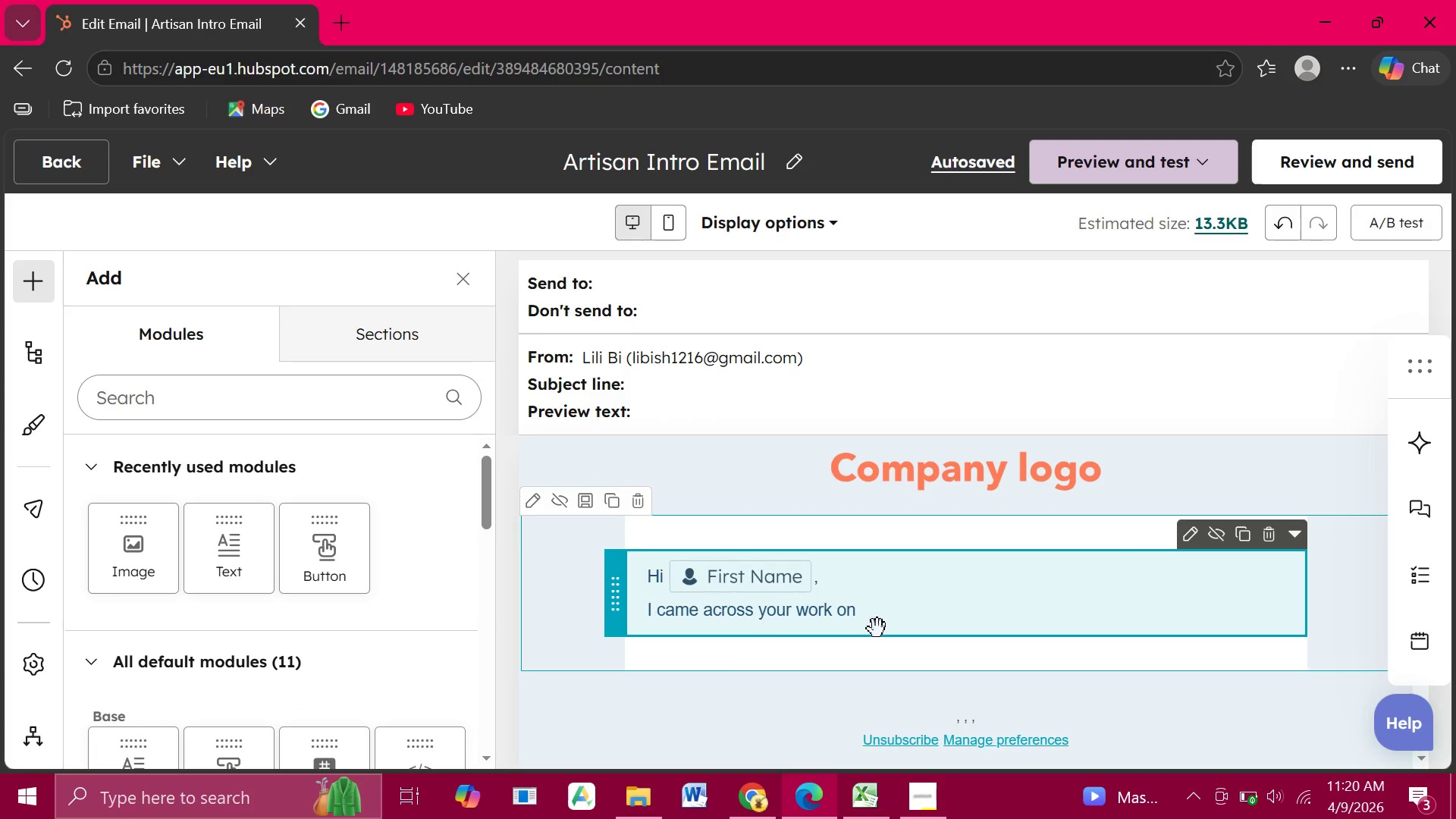 
left_click([871, 617])
 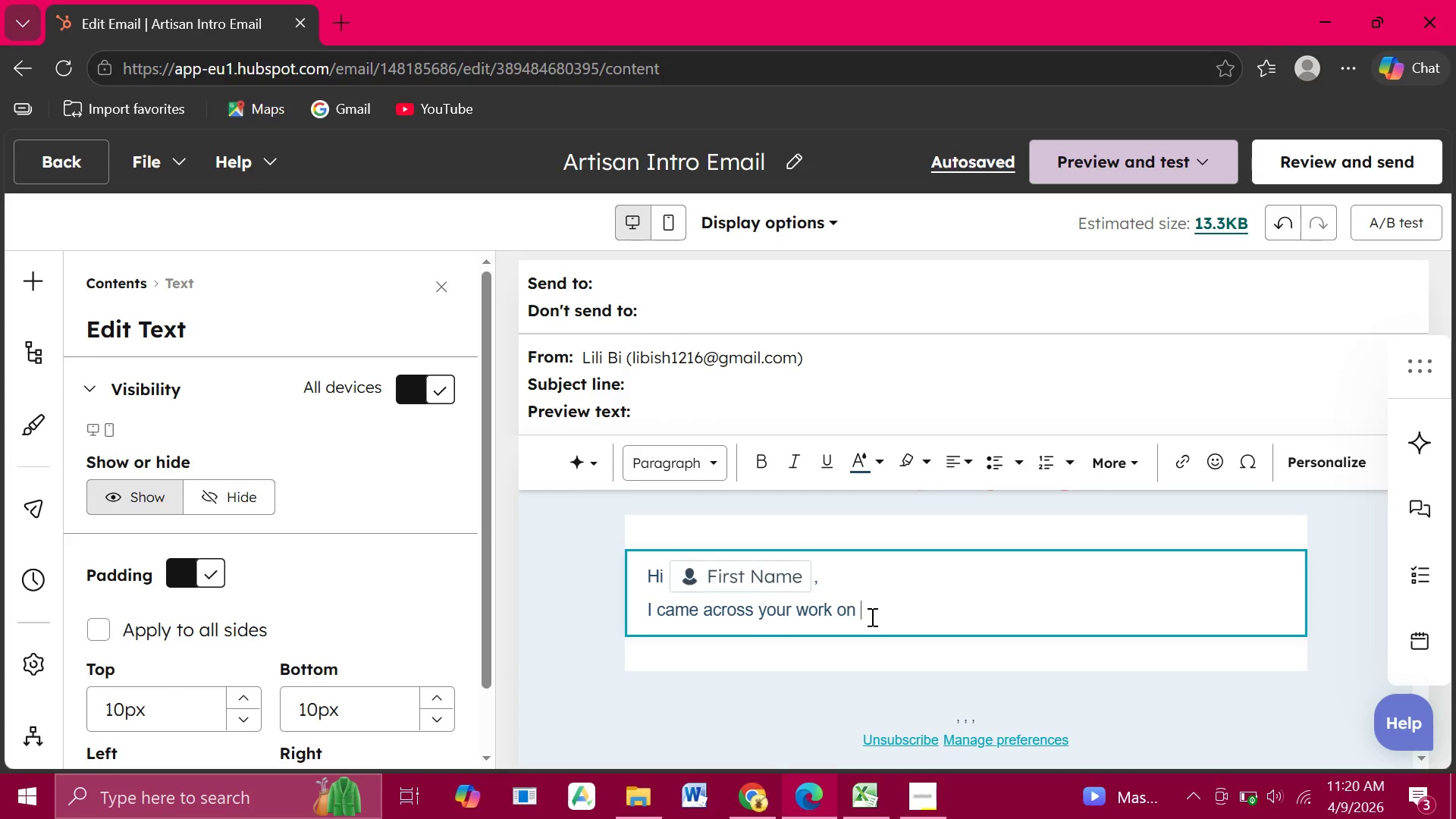 
left_click([871, 617])
 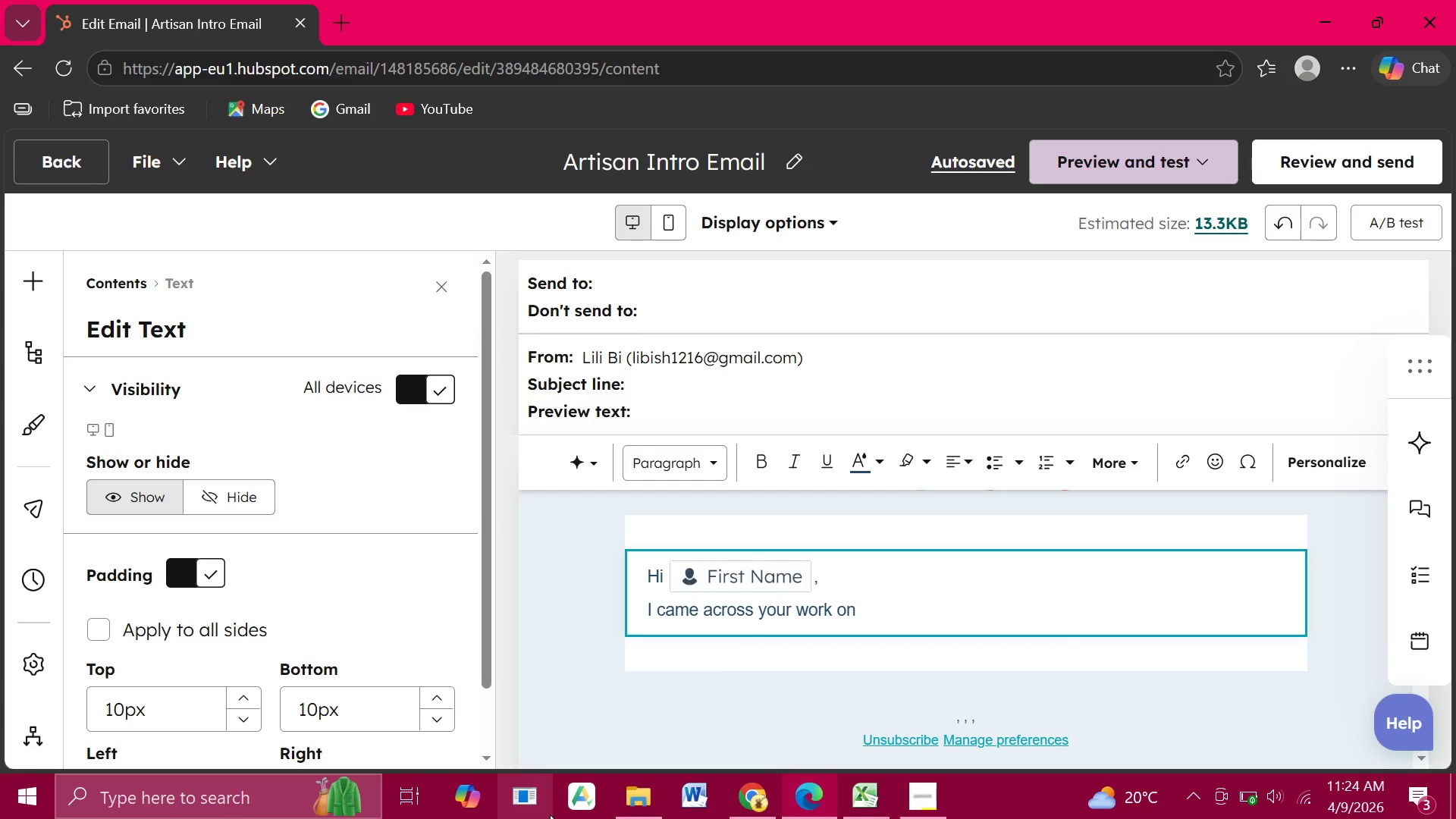 
wait(209.96)
 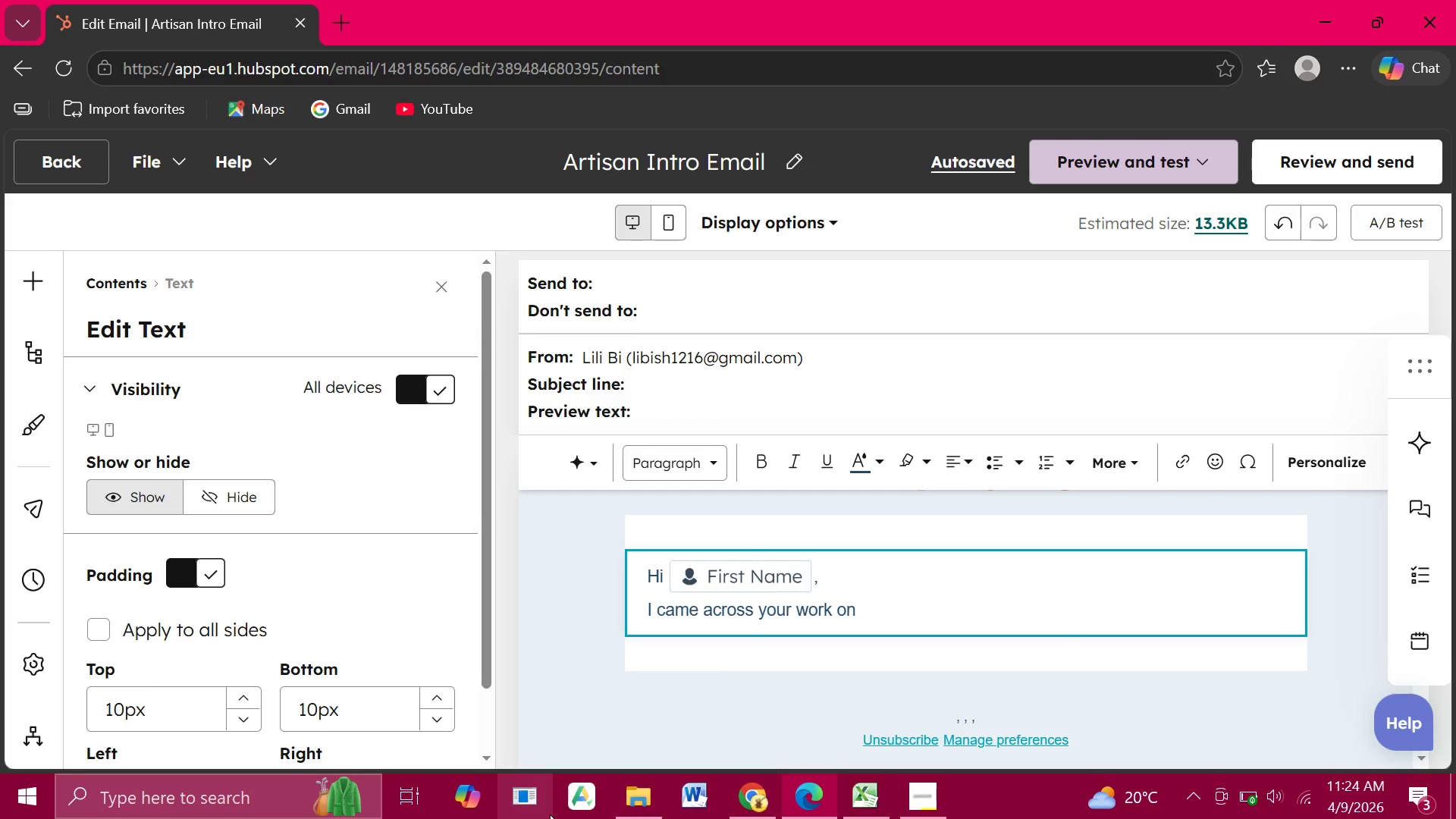 
mouse_move([523, 794])
 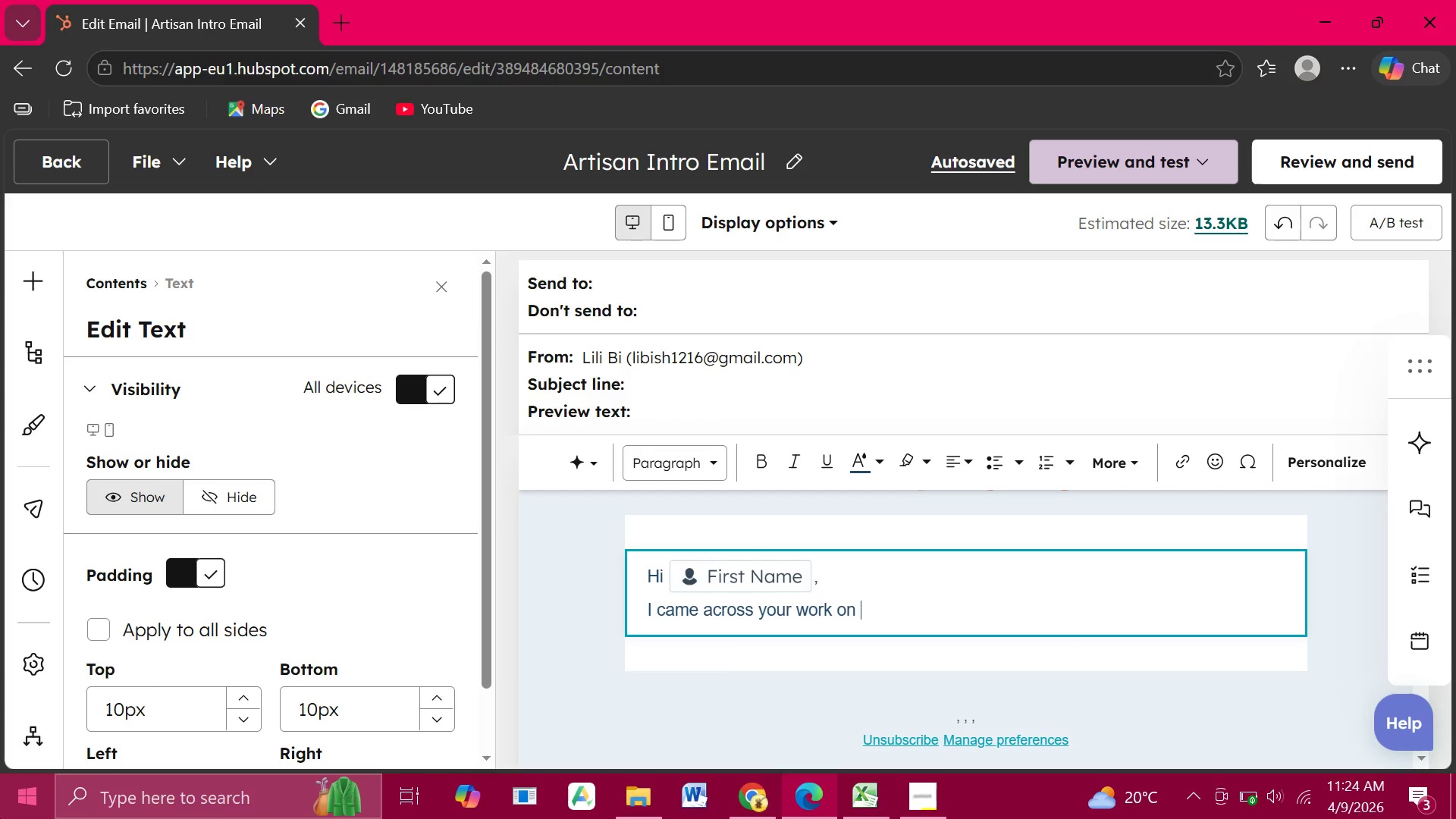 
wait(17.71)
 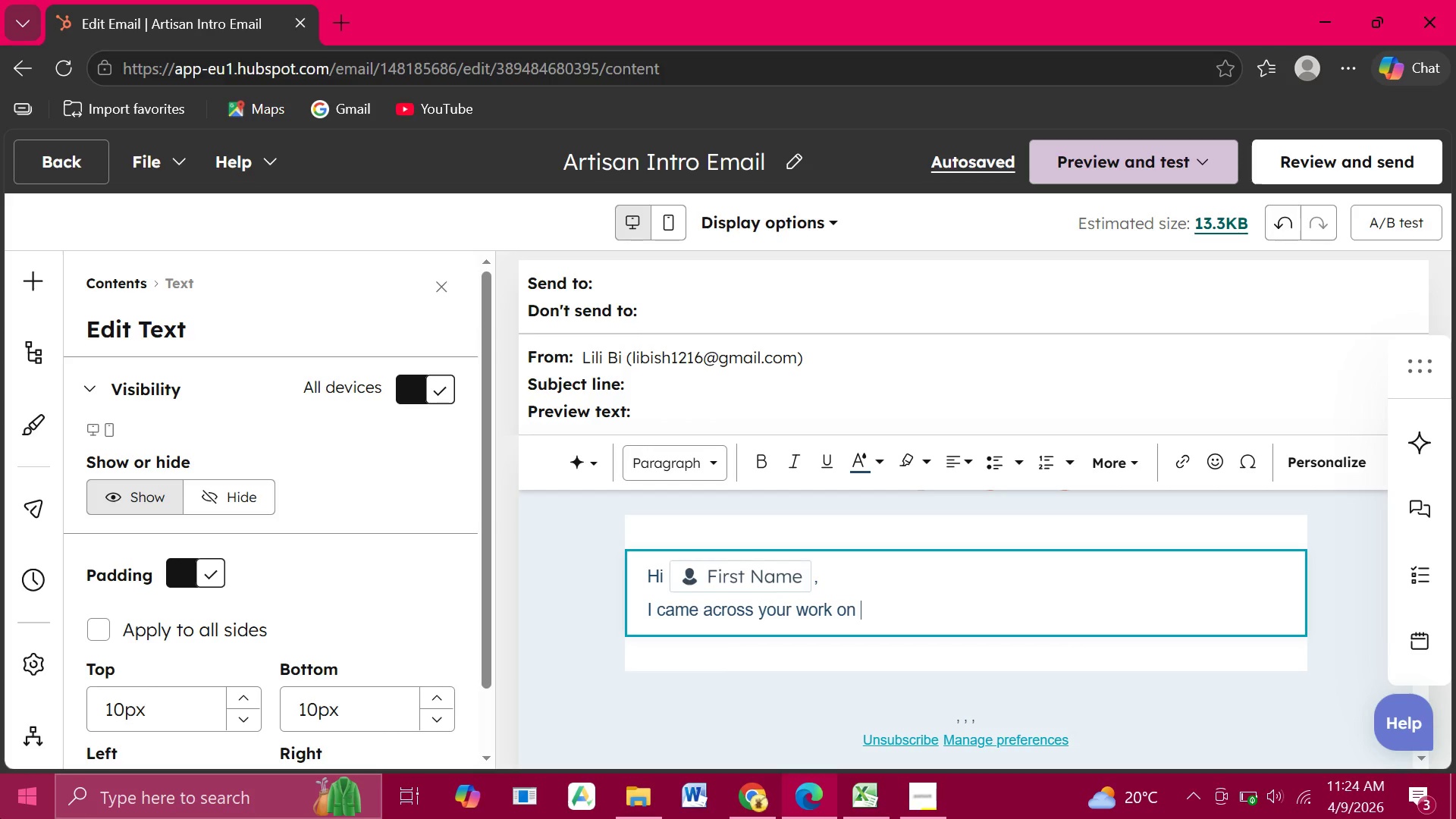 
left_click([1322, 455])
 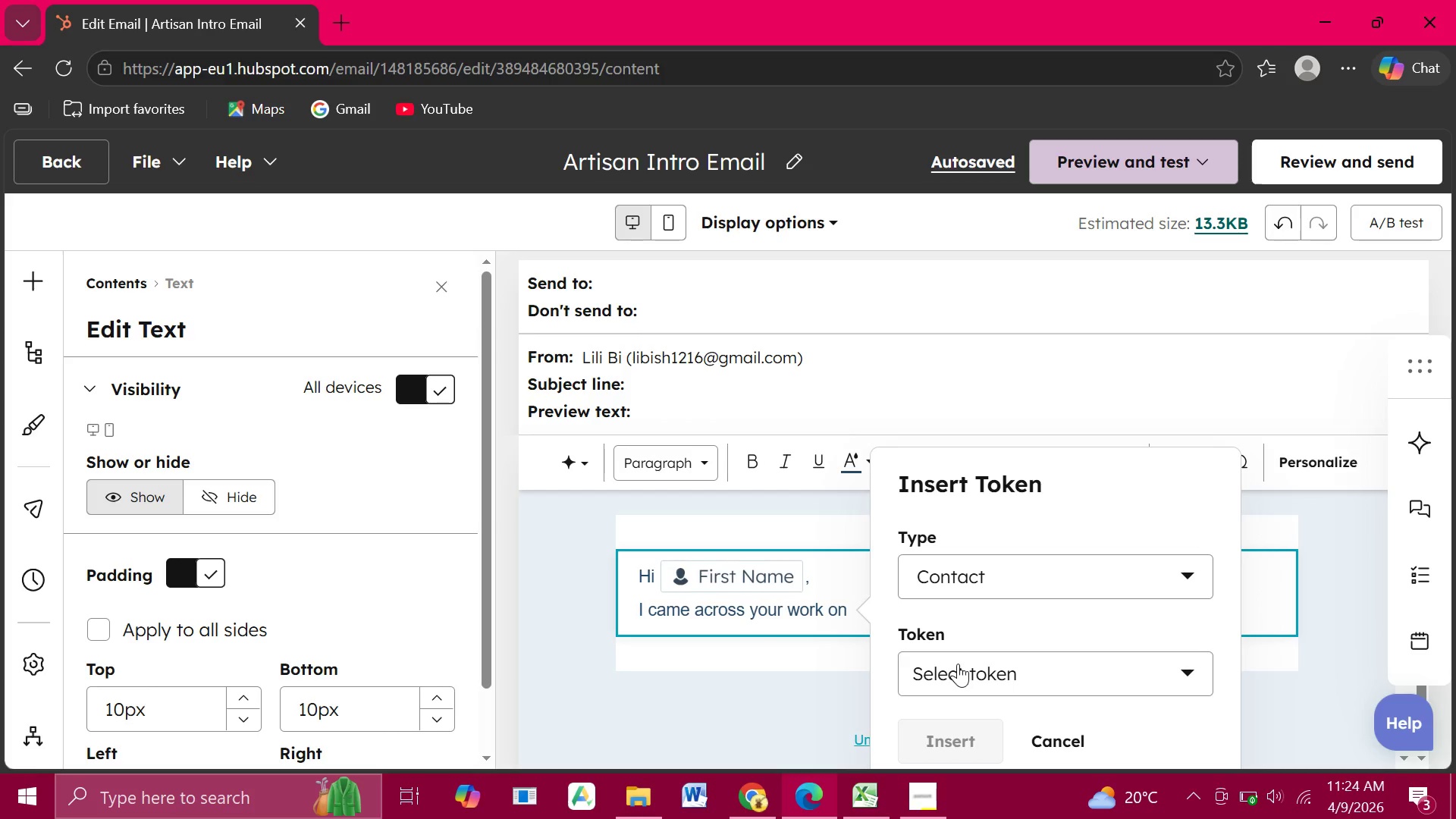 
left_click([958, 664])
 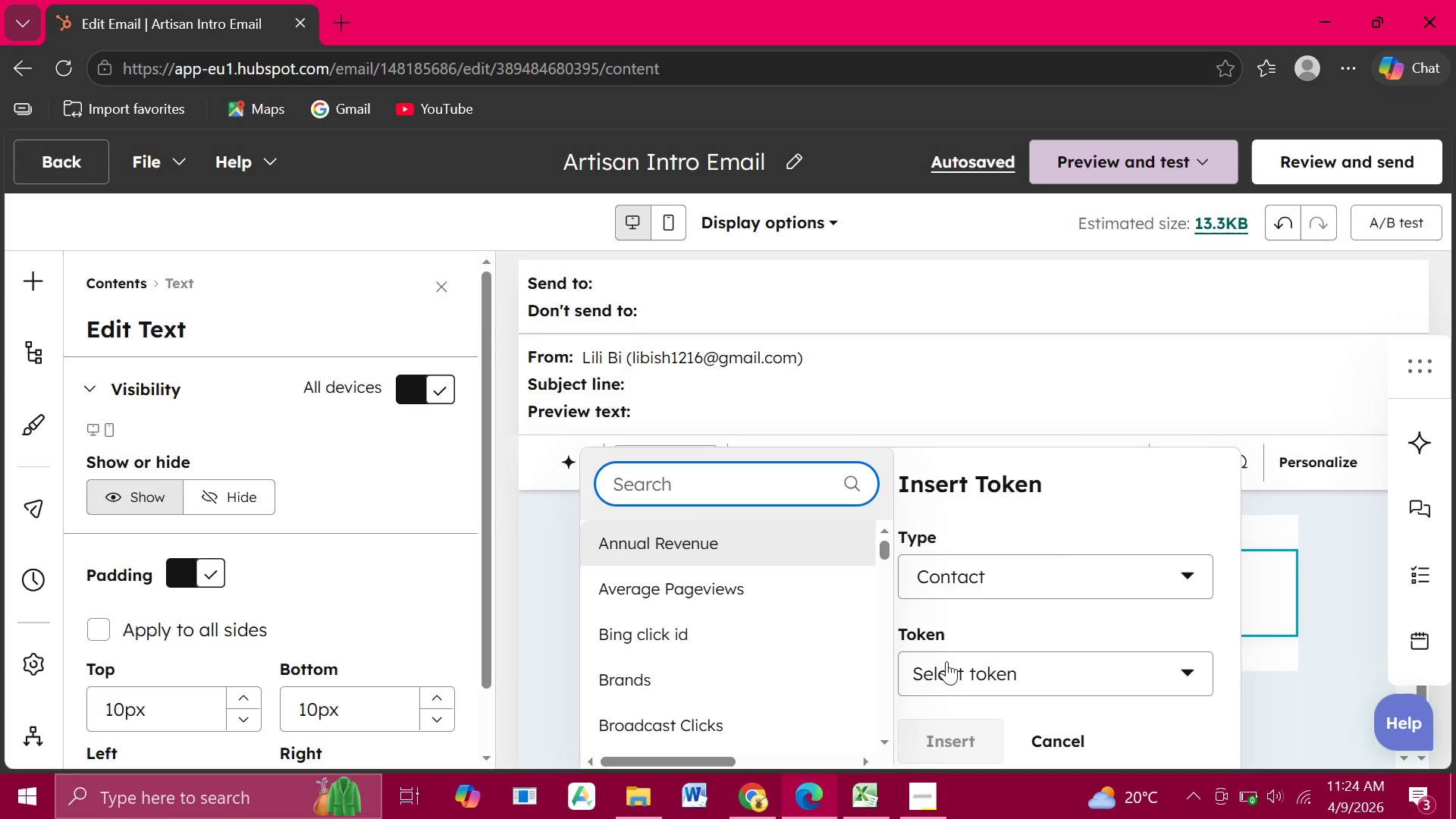 
type(pers)
 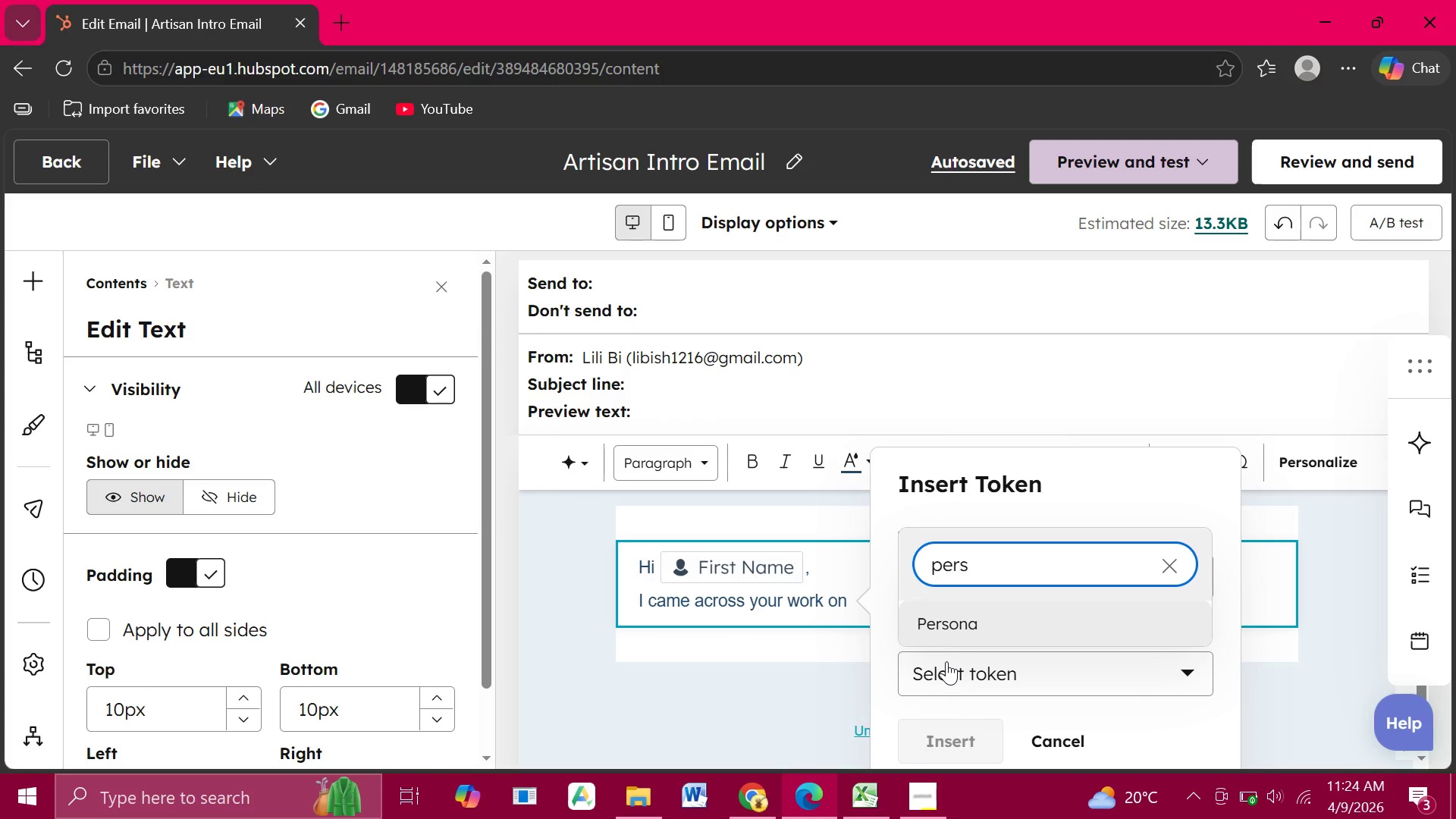 
key(Backspace)
 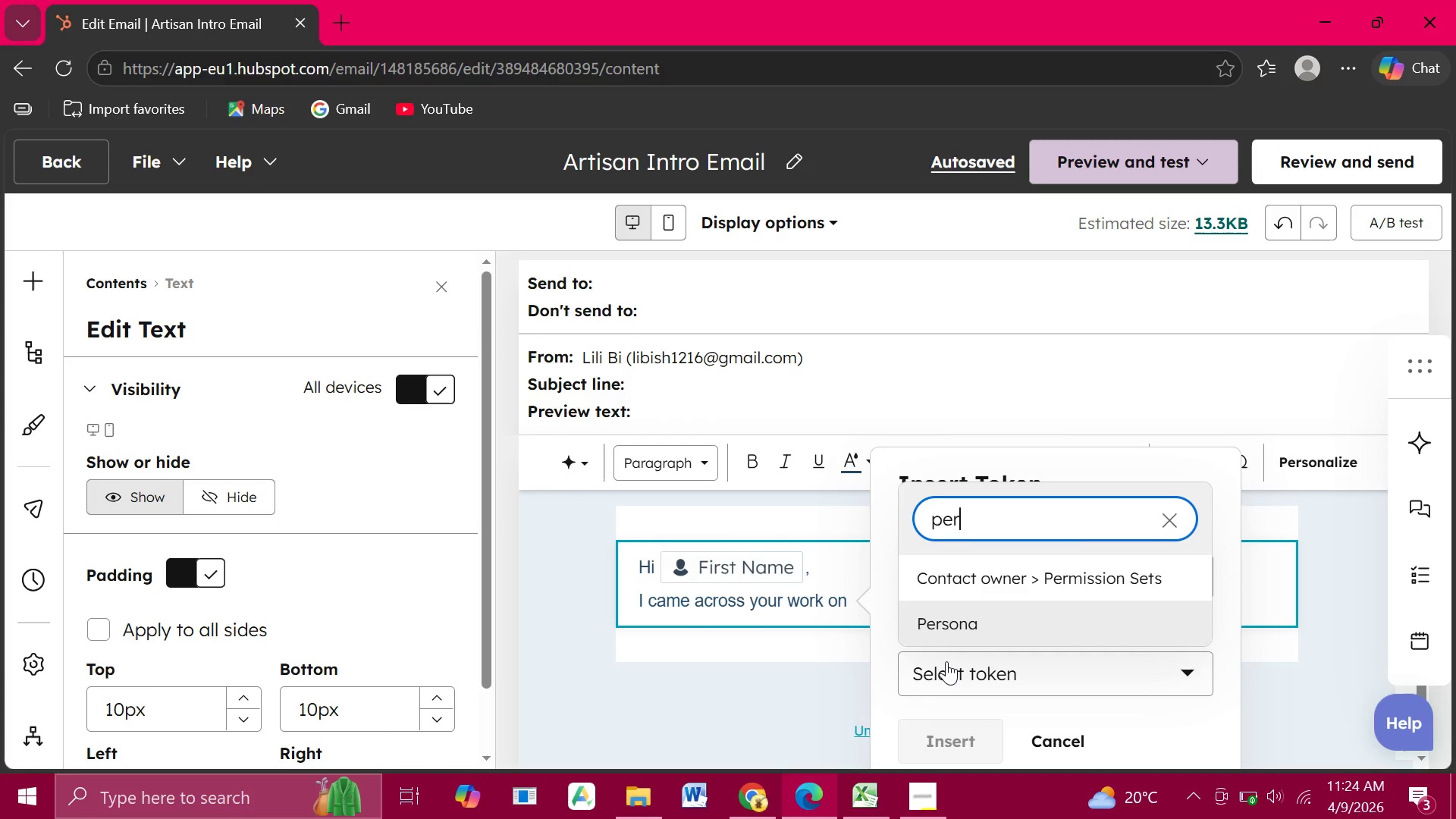 
key(Backspace)
 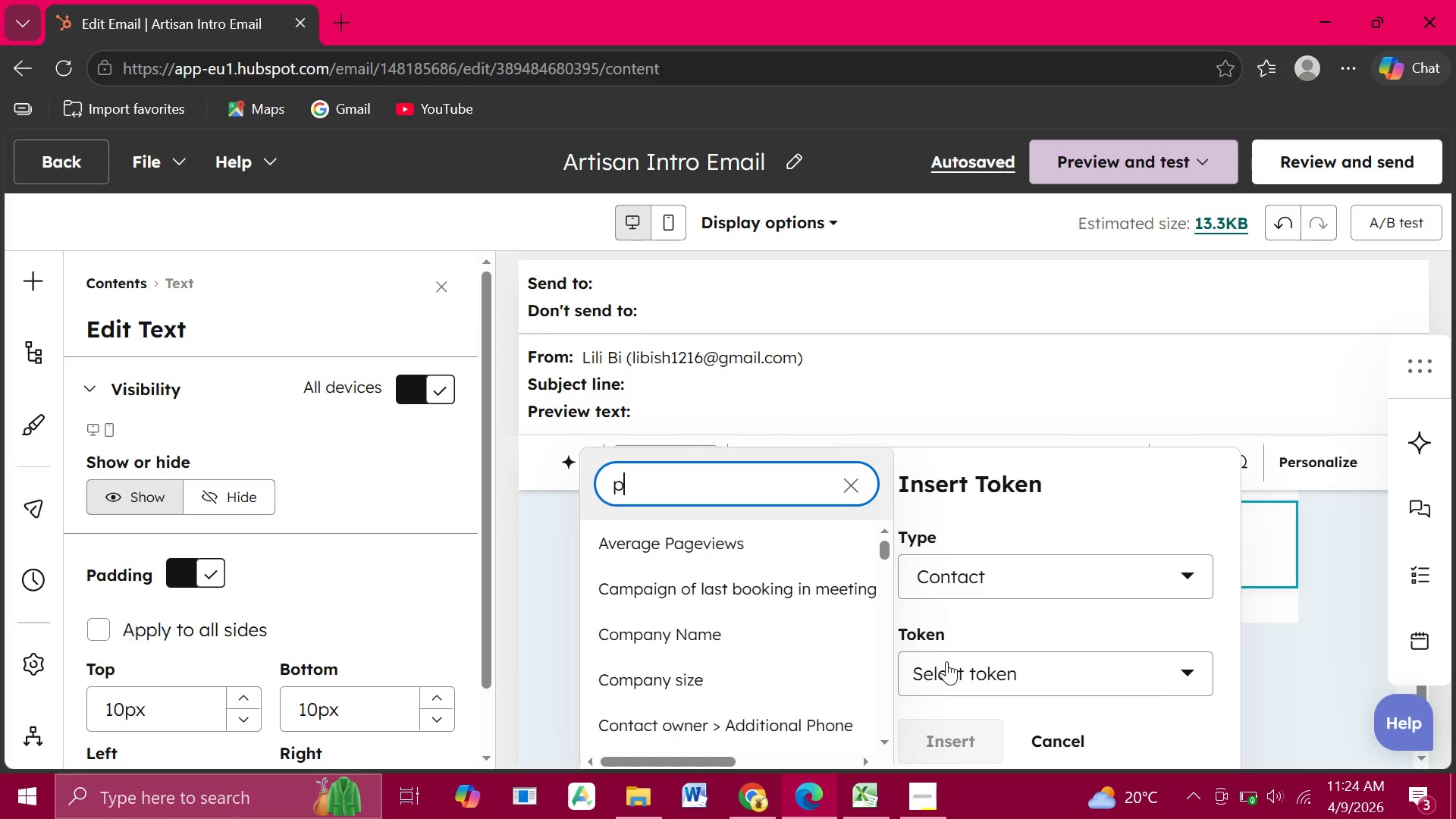 
key(Backspace)
 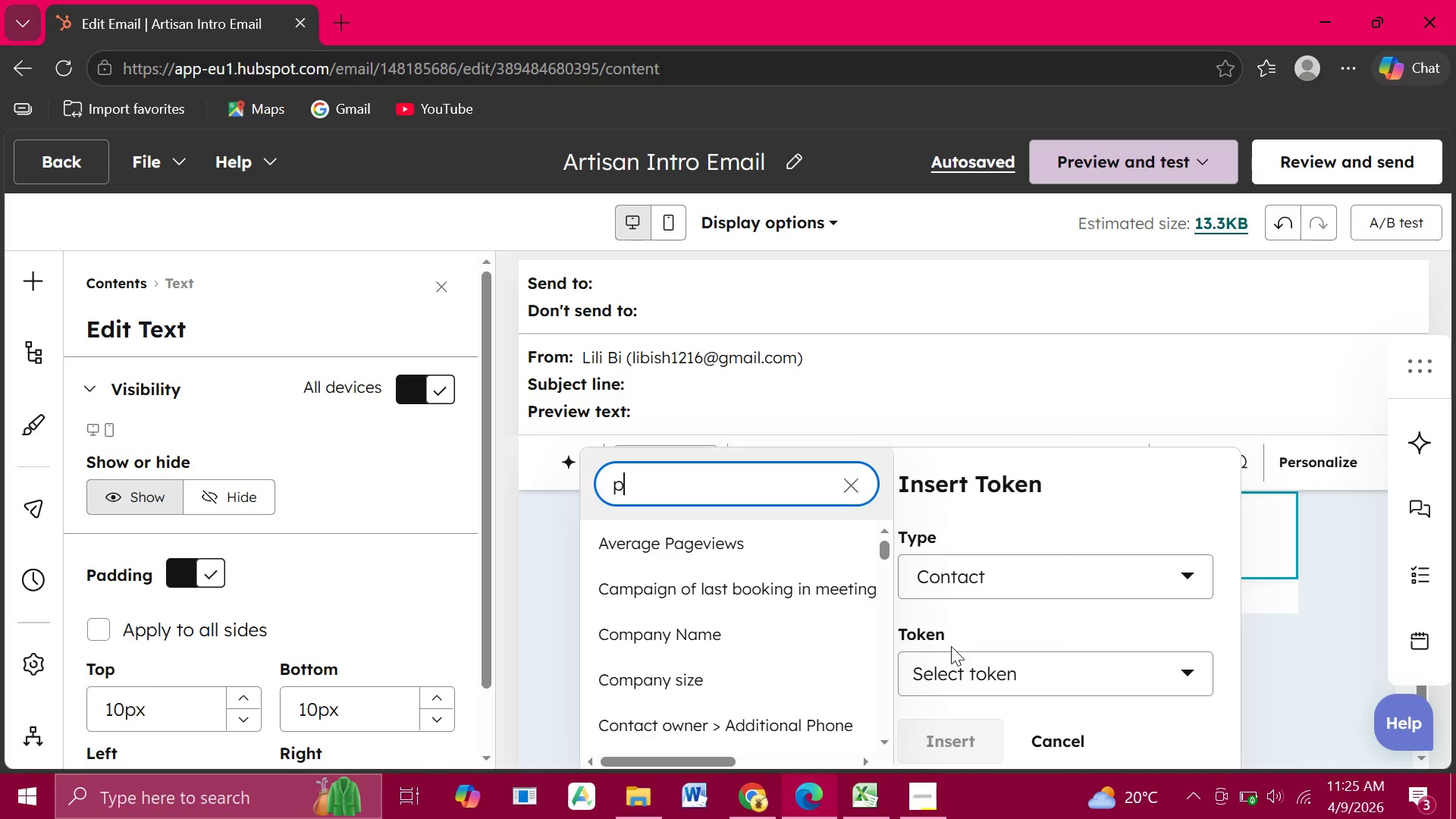 
wait(31.89)
 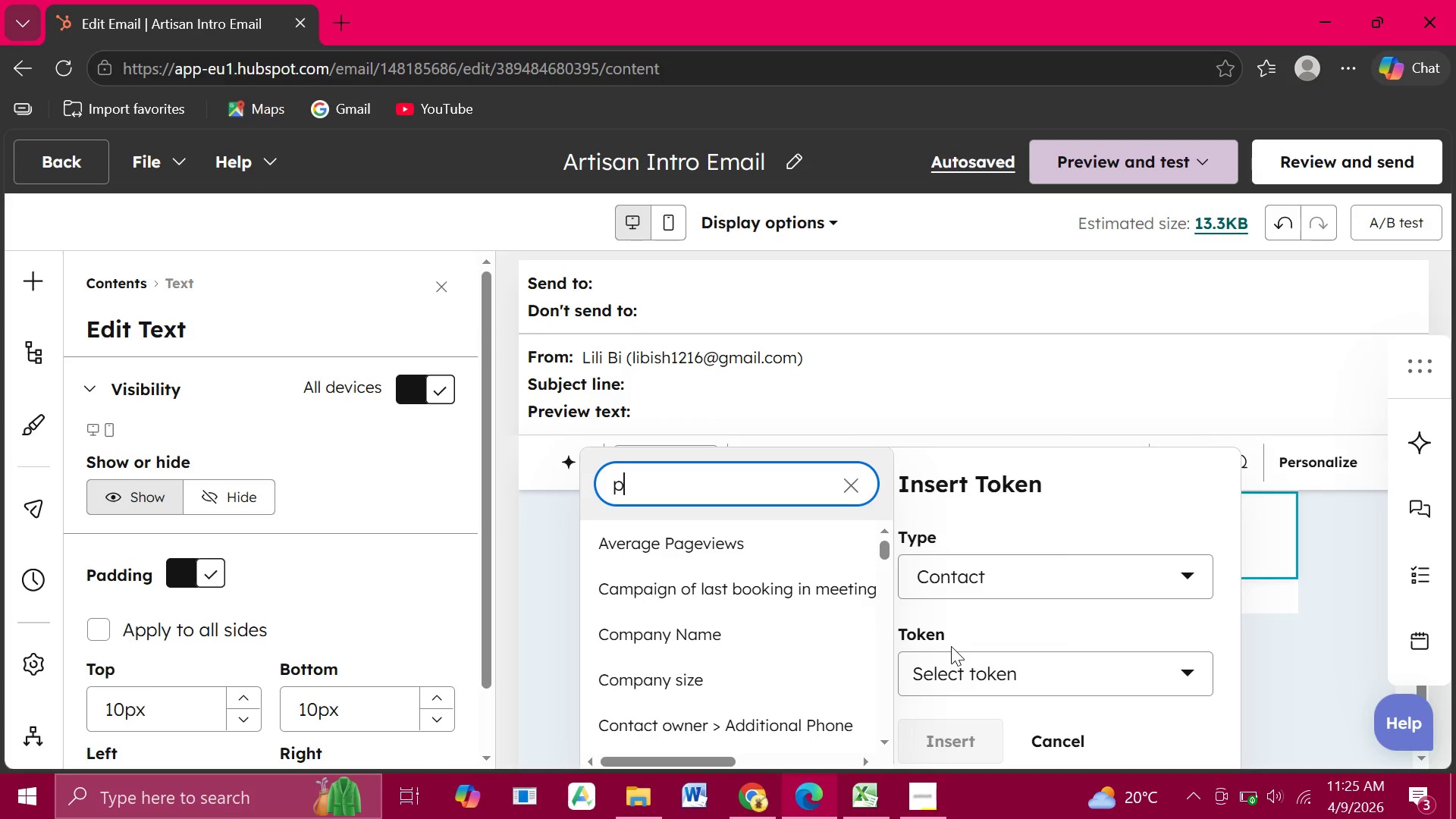 
scroll: coordinate [772, 667], scroll_direction: down, amount: 2.0
 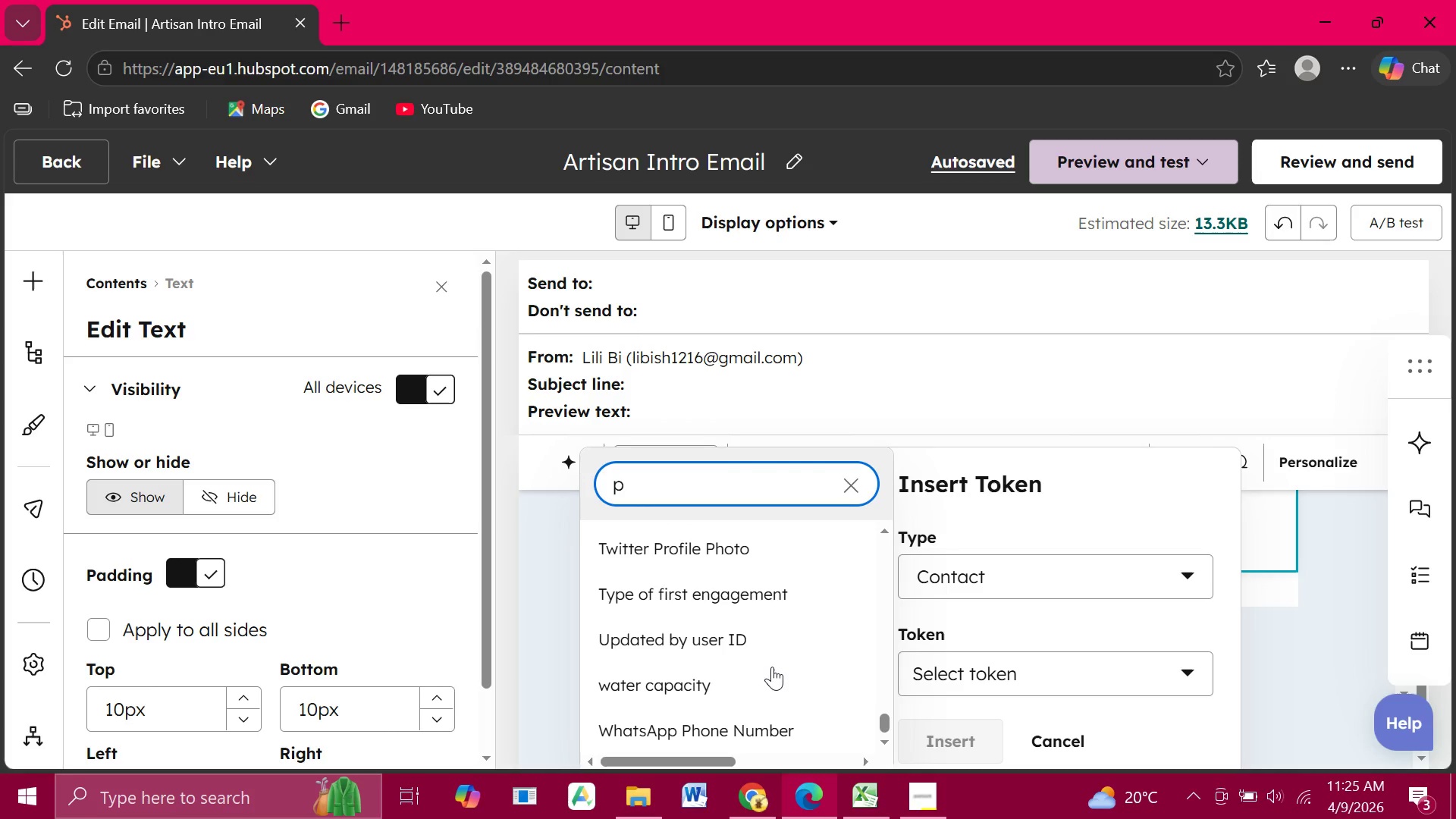 
scroll: coordinate [772, 667], scroll_direction: up, amount: 28.0
 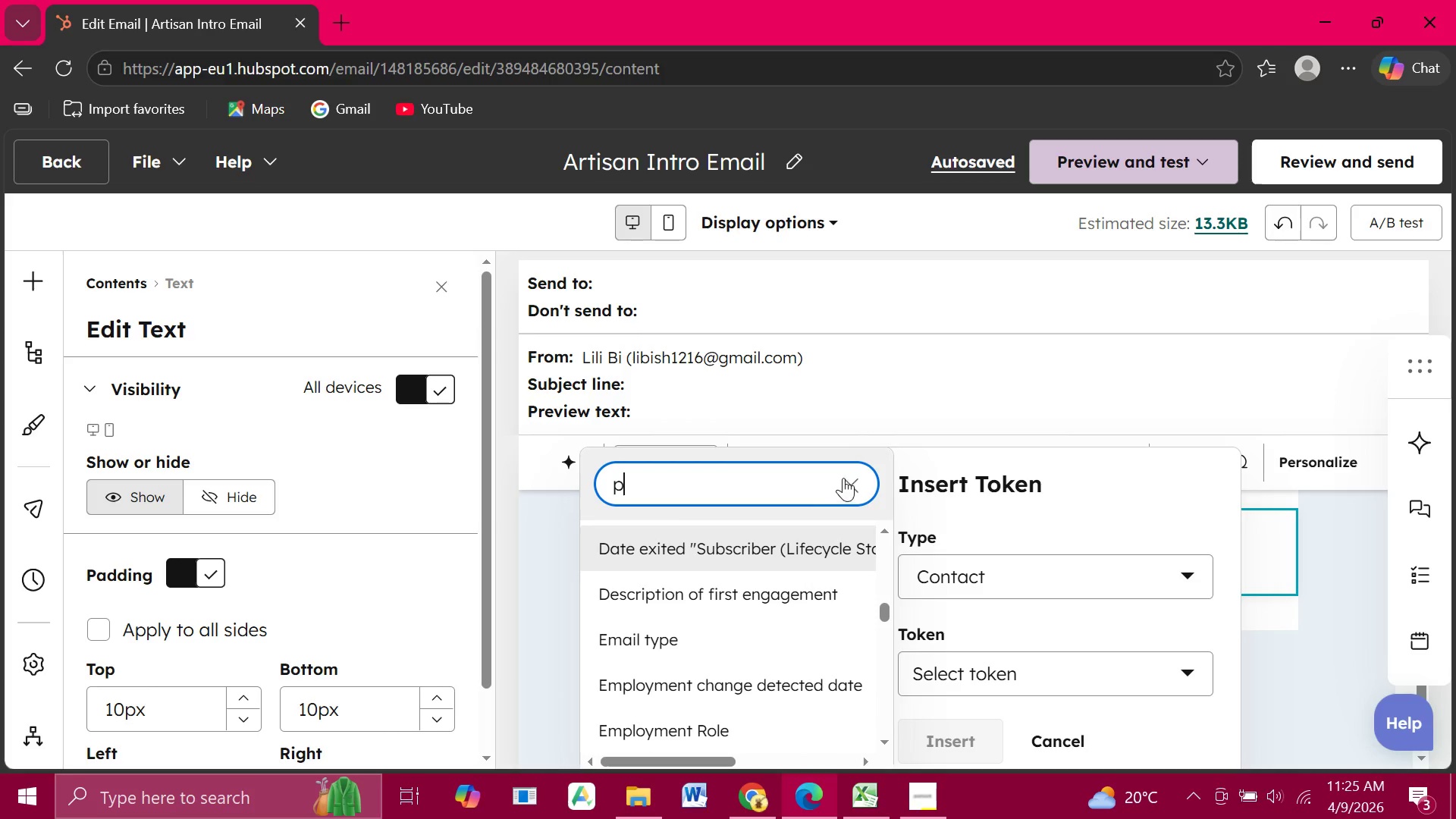 
left_click([862, 480])
 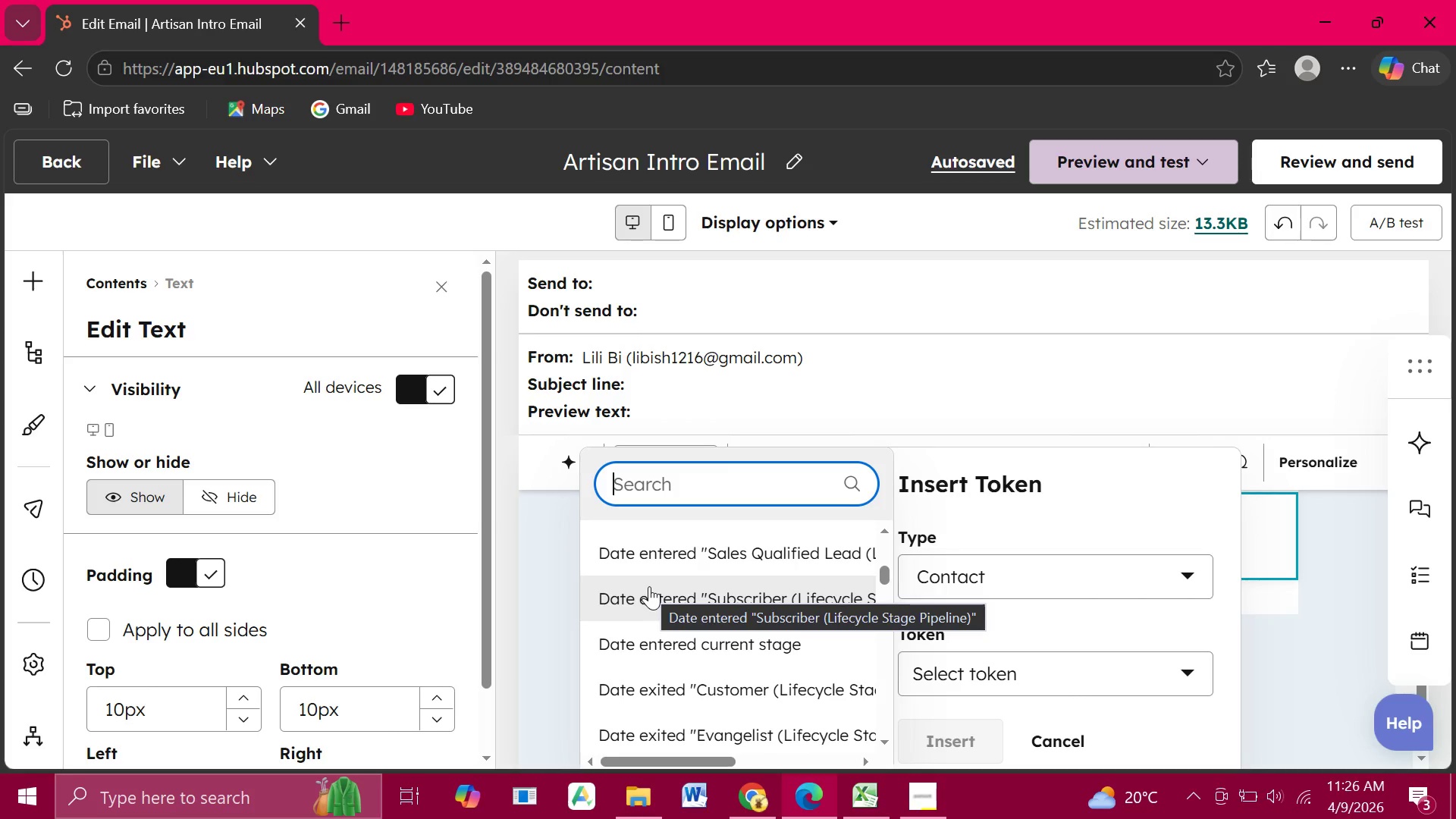 
wait(38.39)
 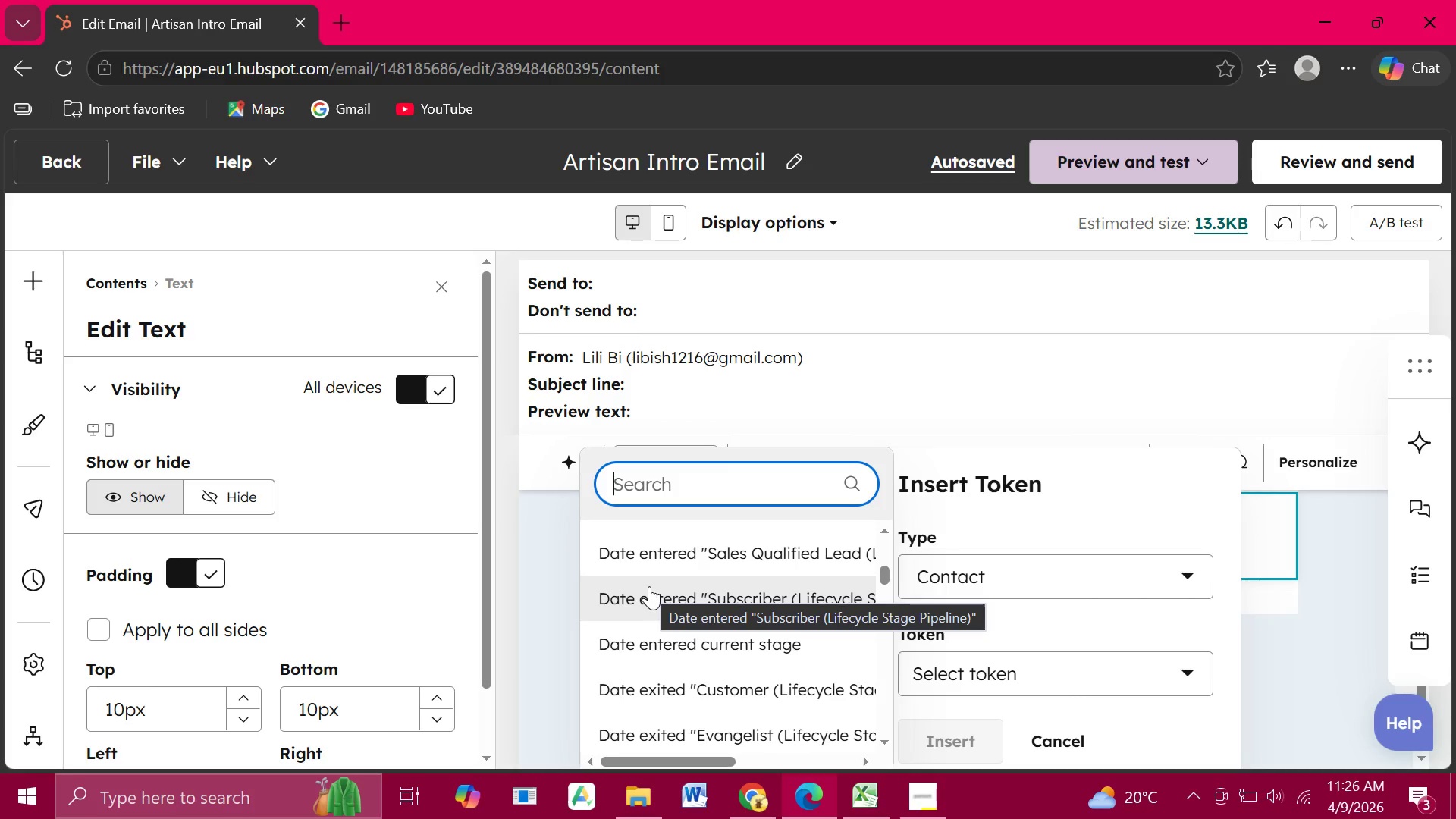 
mouse_move([689, 591])
 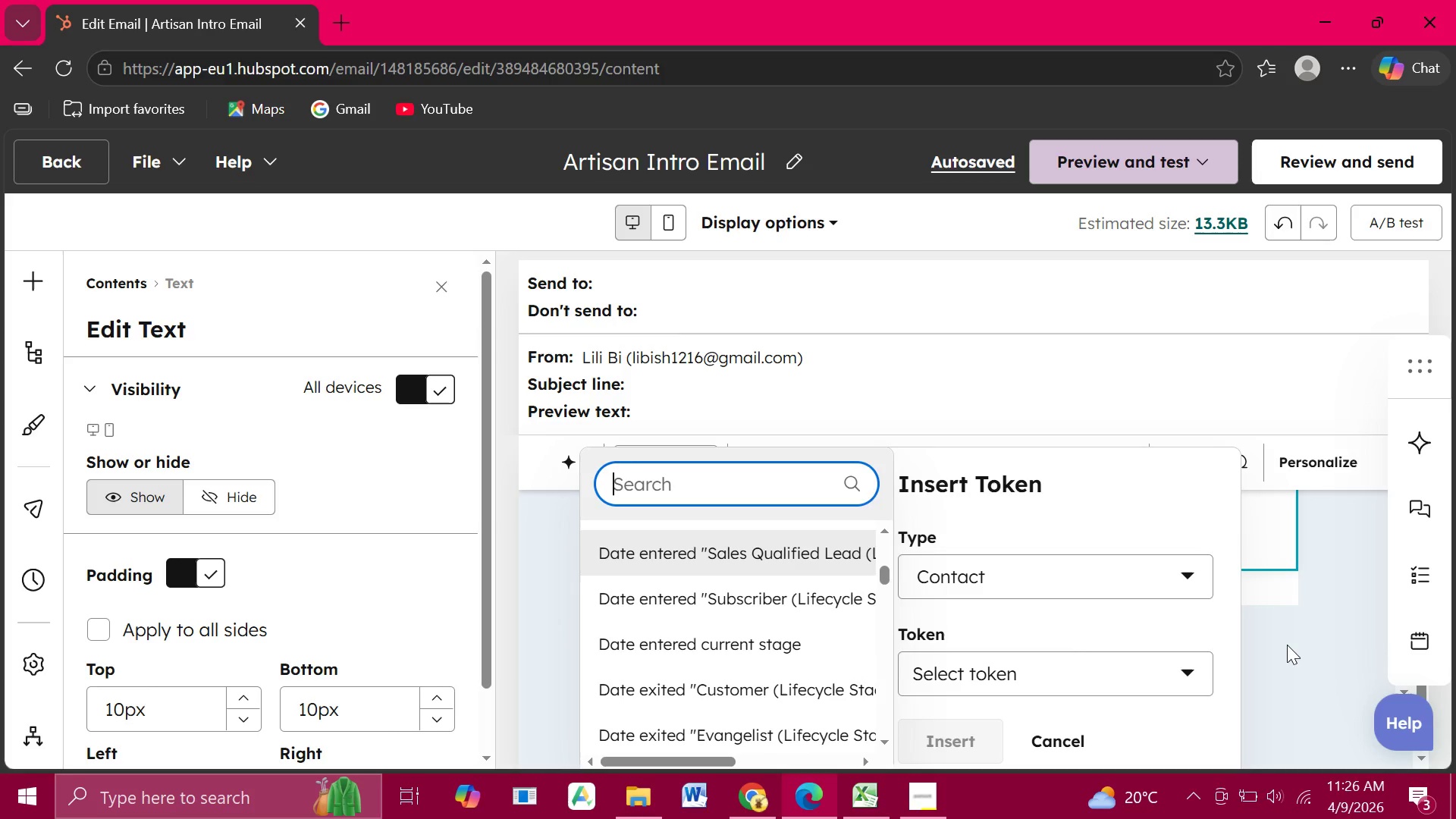 
left_click([1287, 645])
 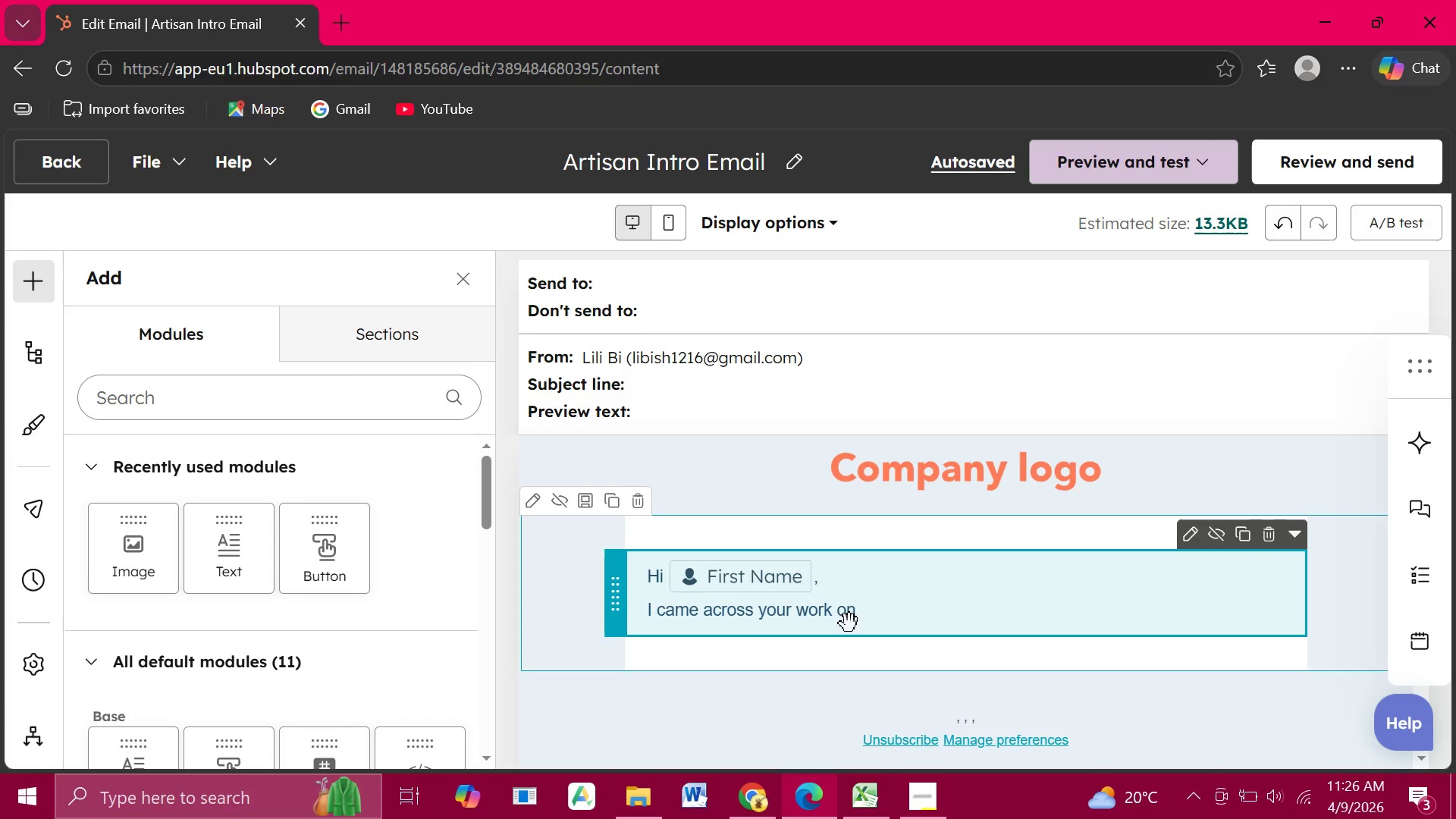 
left_click([865, 621])
 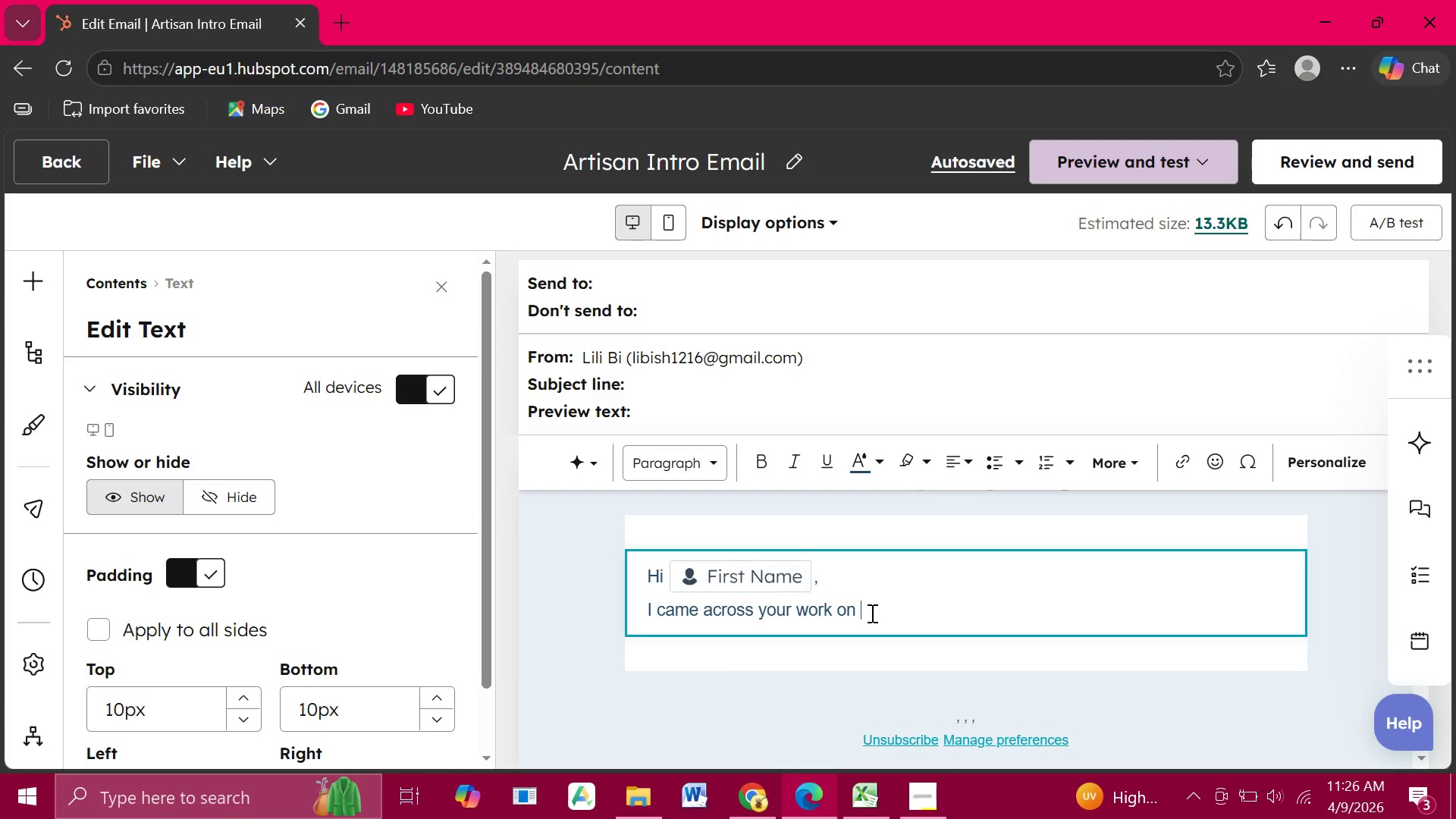 
wait(28.8)
 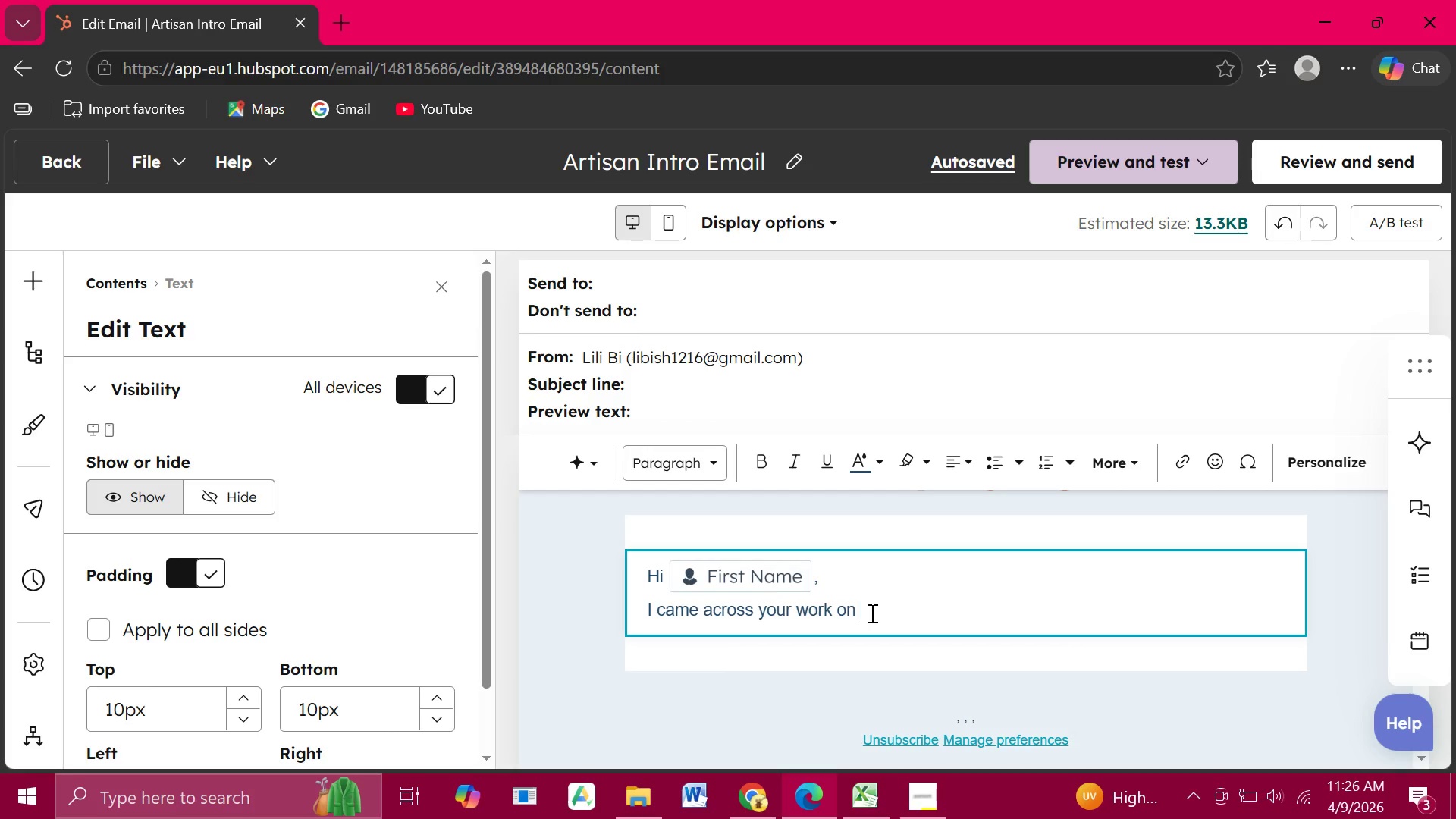 
key(Enter)
 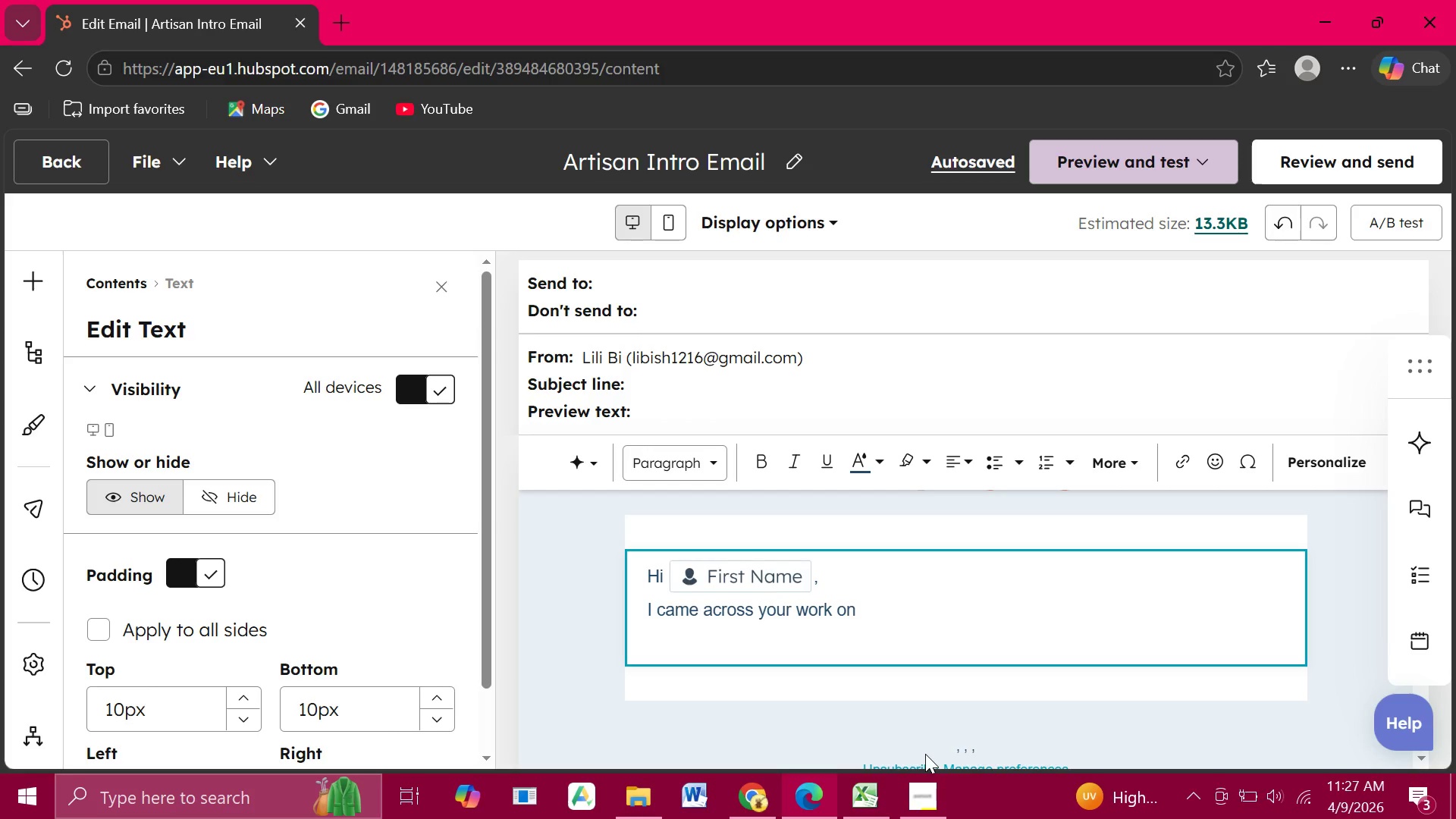 
wait(36.59)
 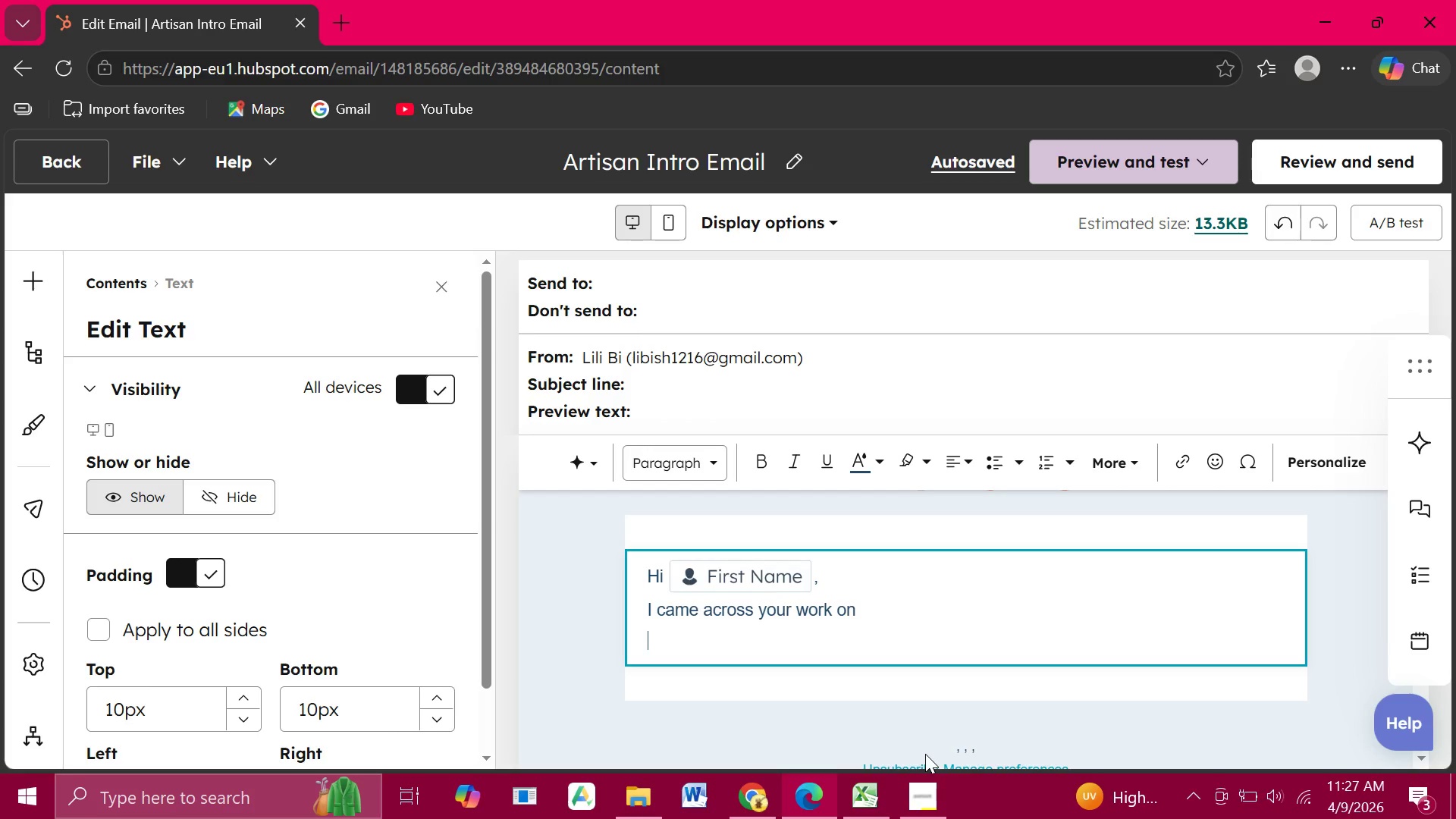 
type(I work with a collective og)
key(Backspace)
type(f master woodworkers who specializw)
key(Backspace)
type(e in reclaimedtimber)
 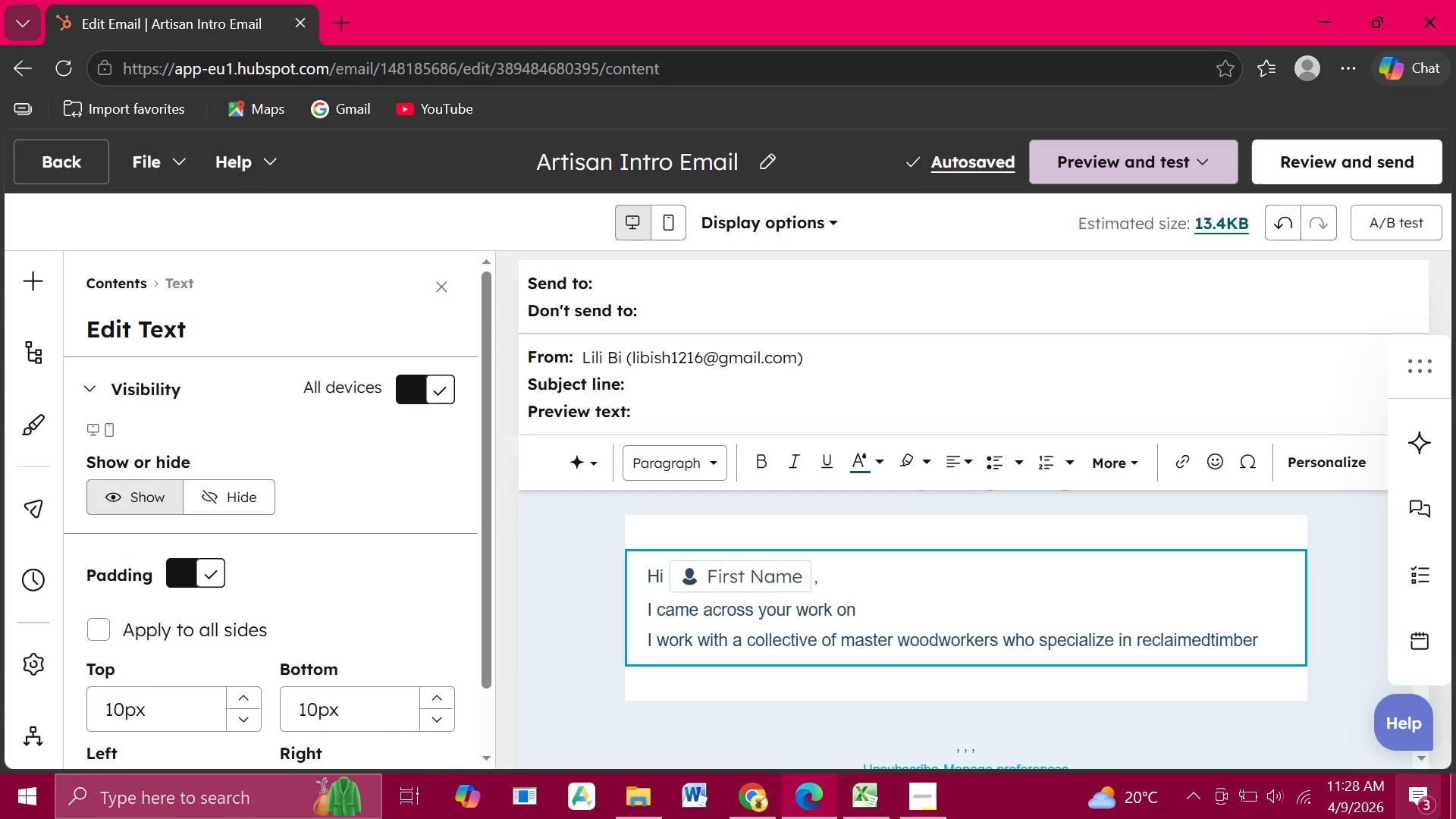 
wait(10.47)
 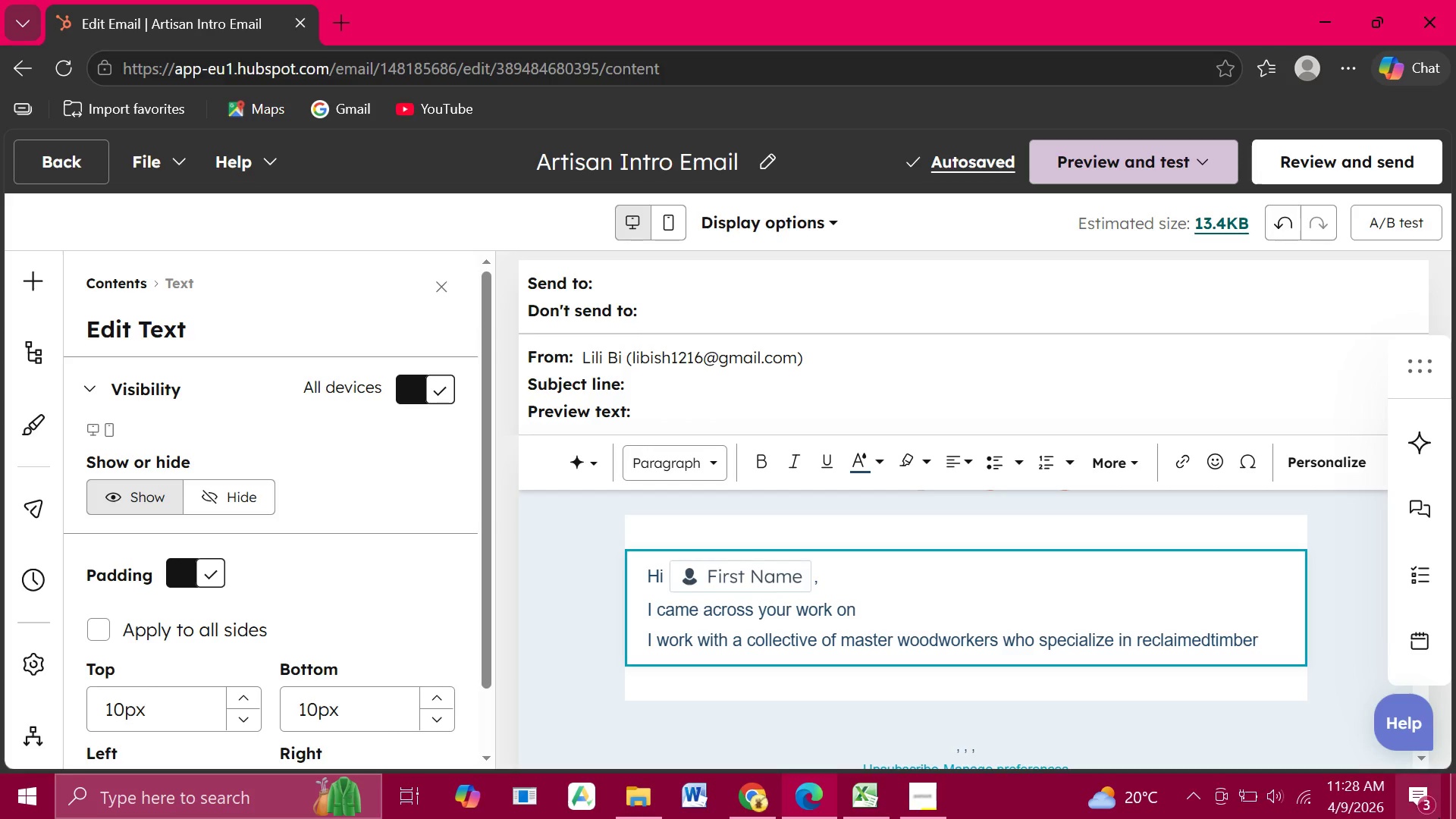 
left_click([1210, 643])
 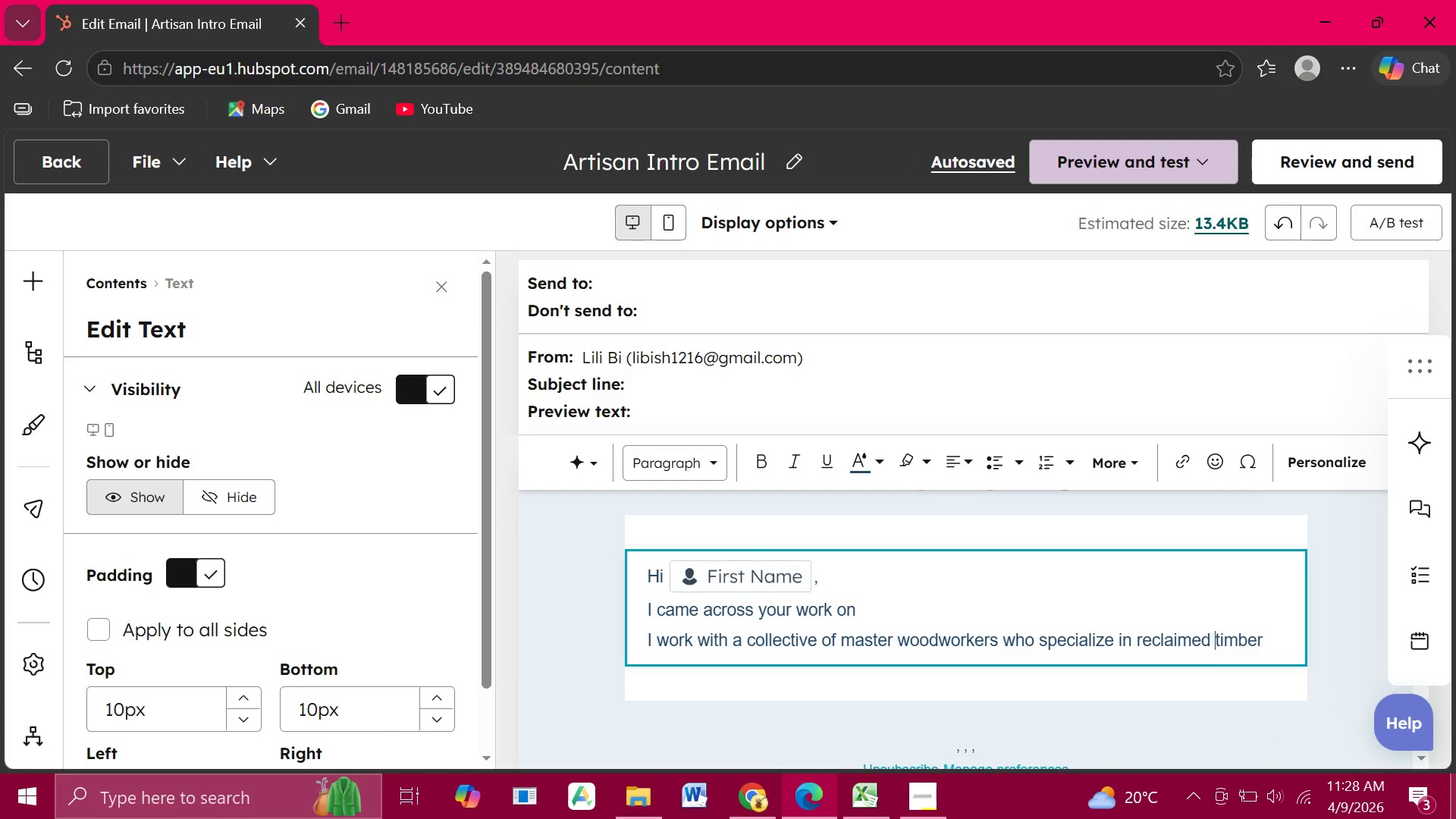 
key(Space)
 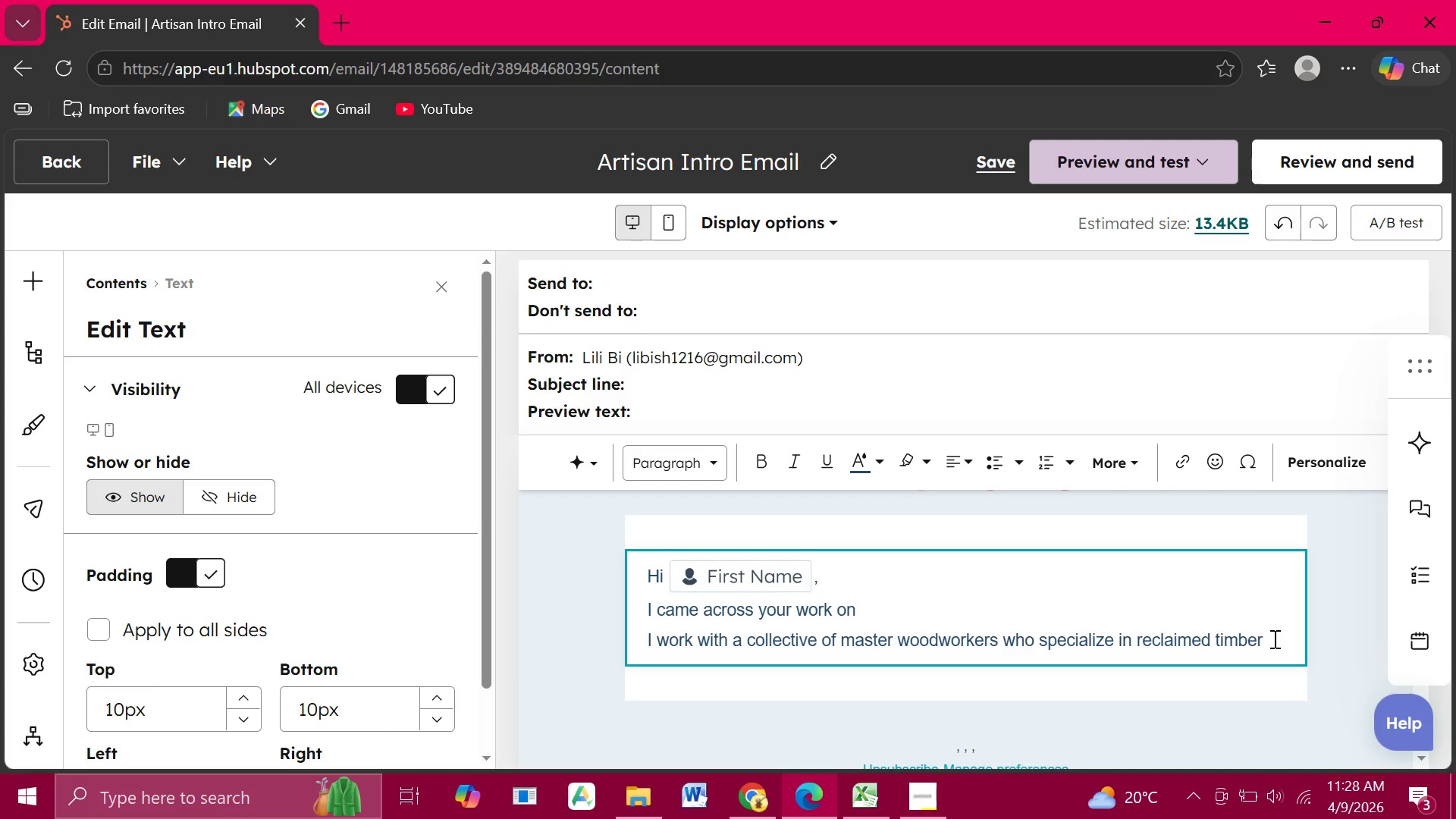 
left_click([1276, 637])
 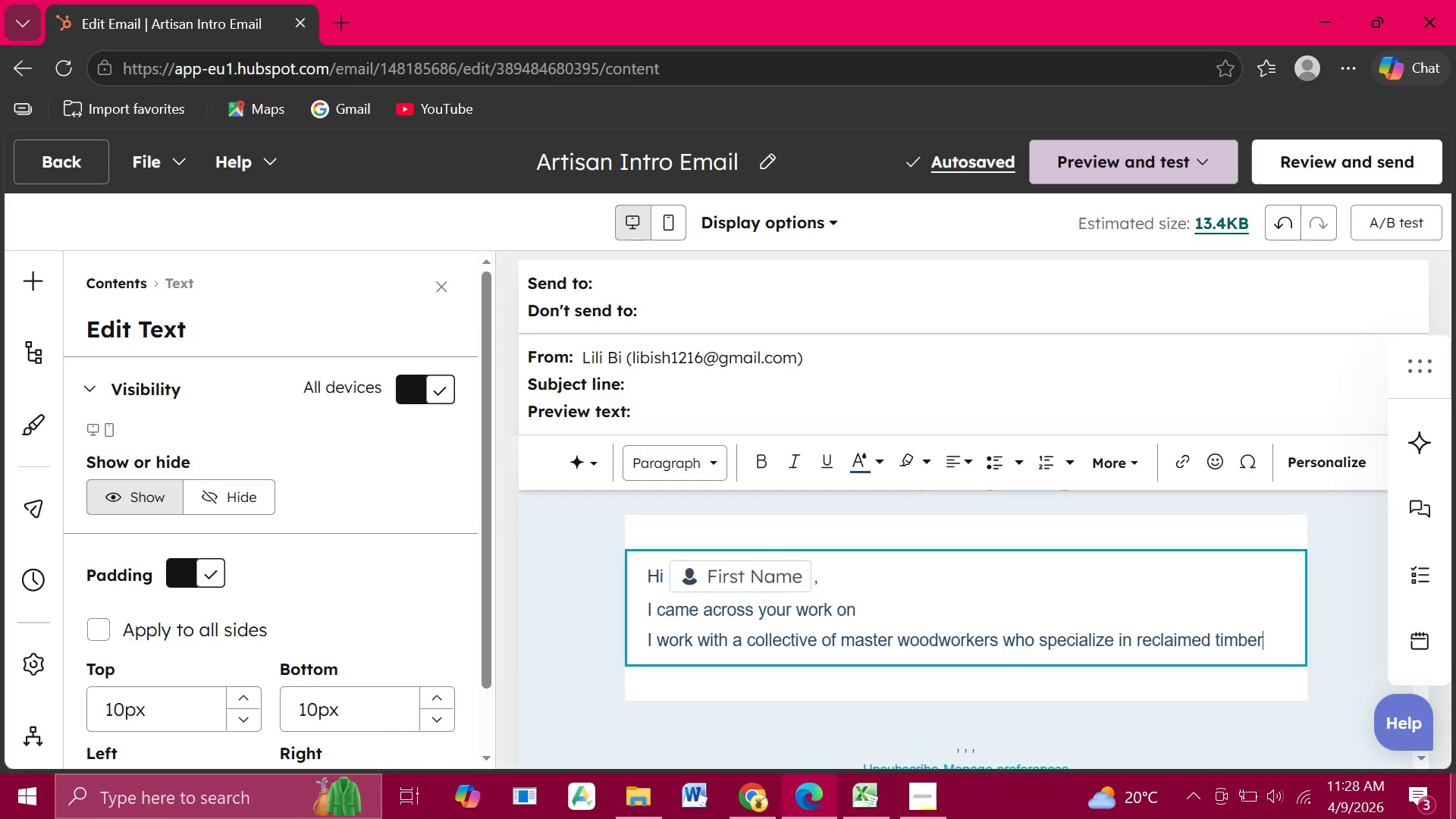 
key(Space)
 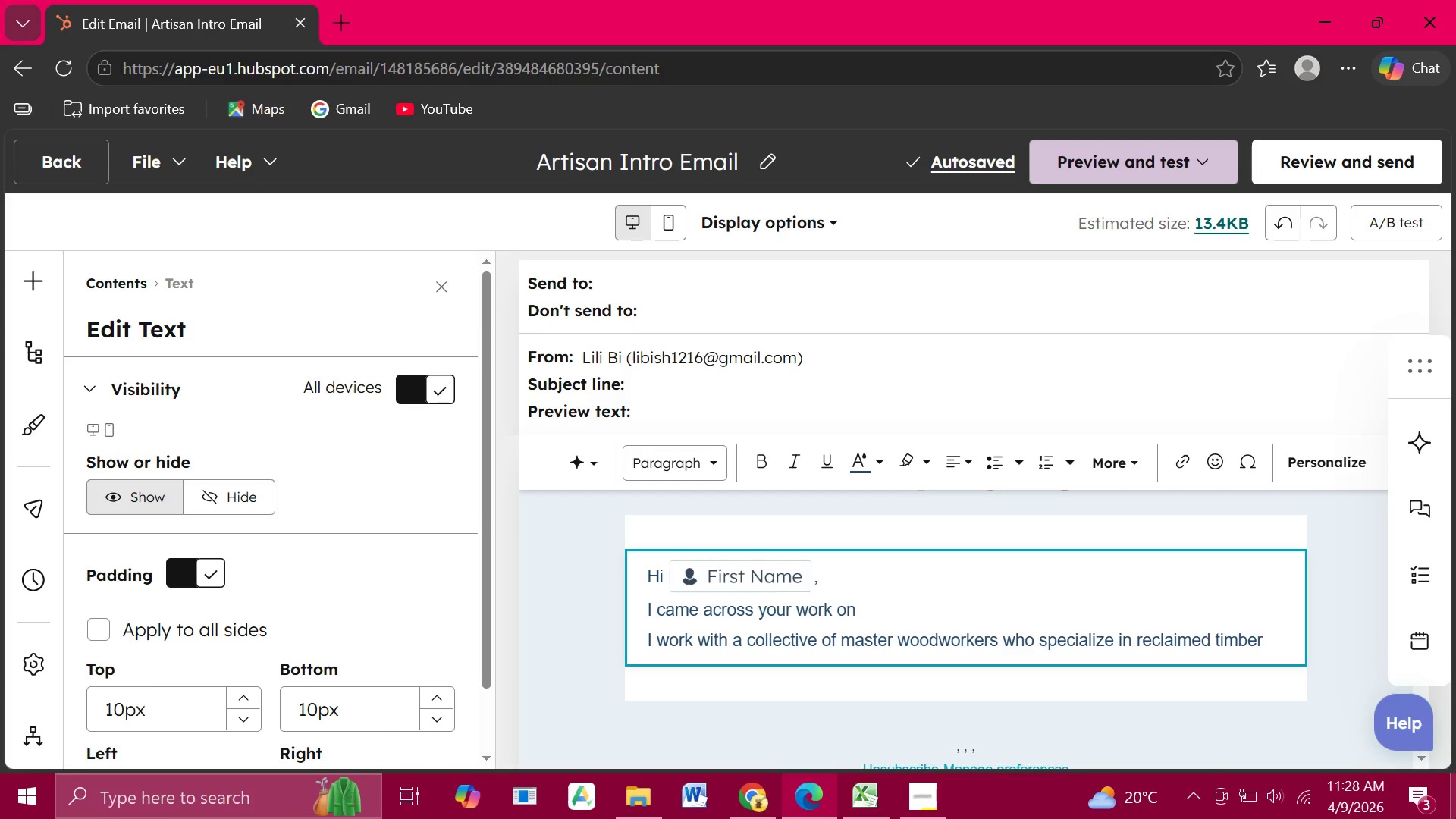 
wait(5.8)
 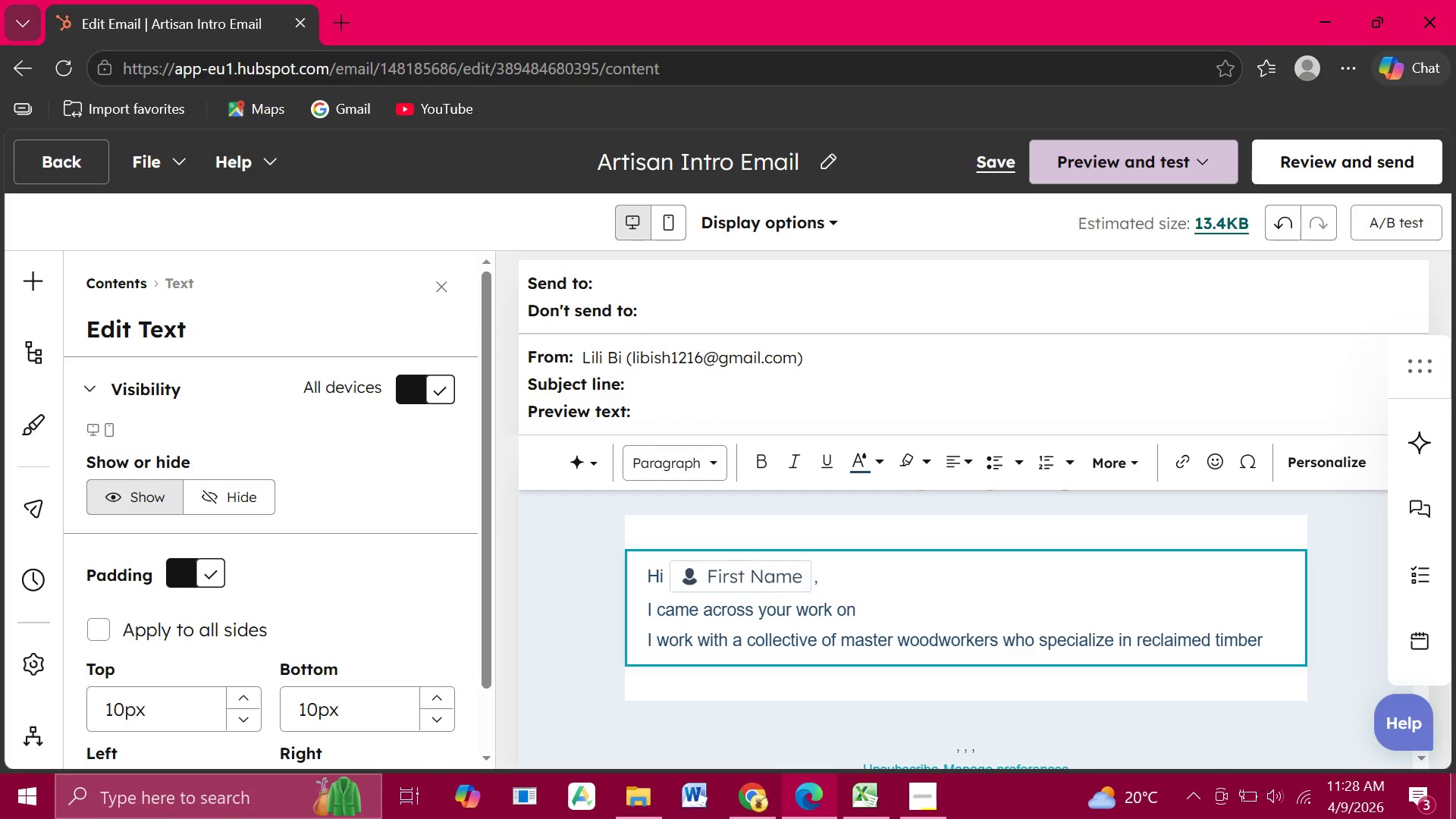 
type(furnishings)
 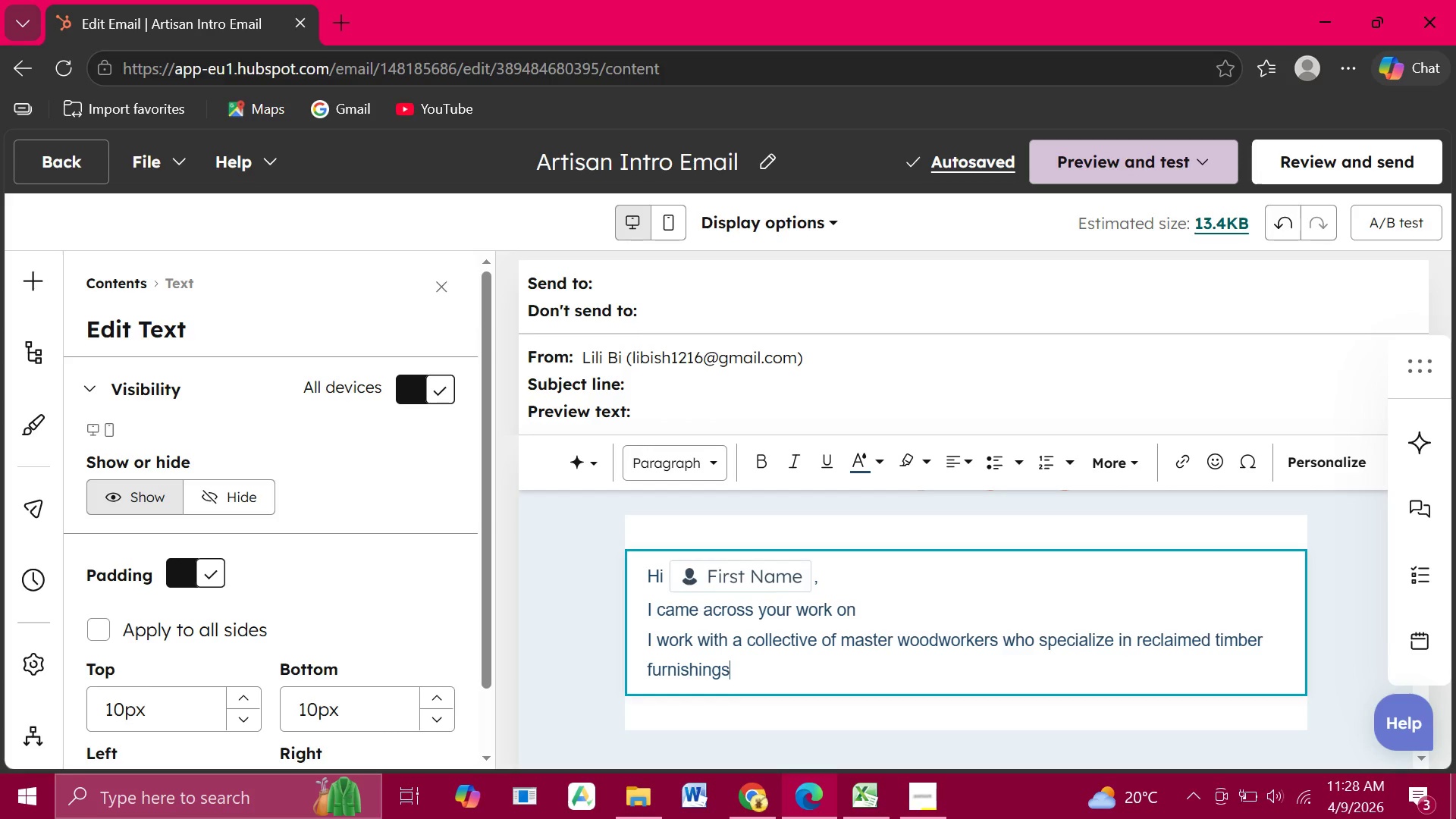 
wait(5.58)
 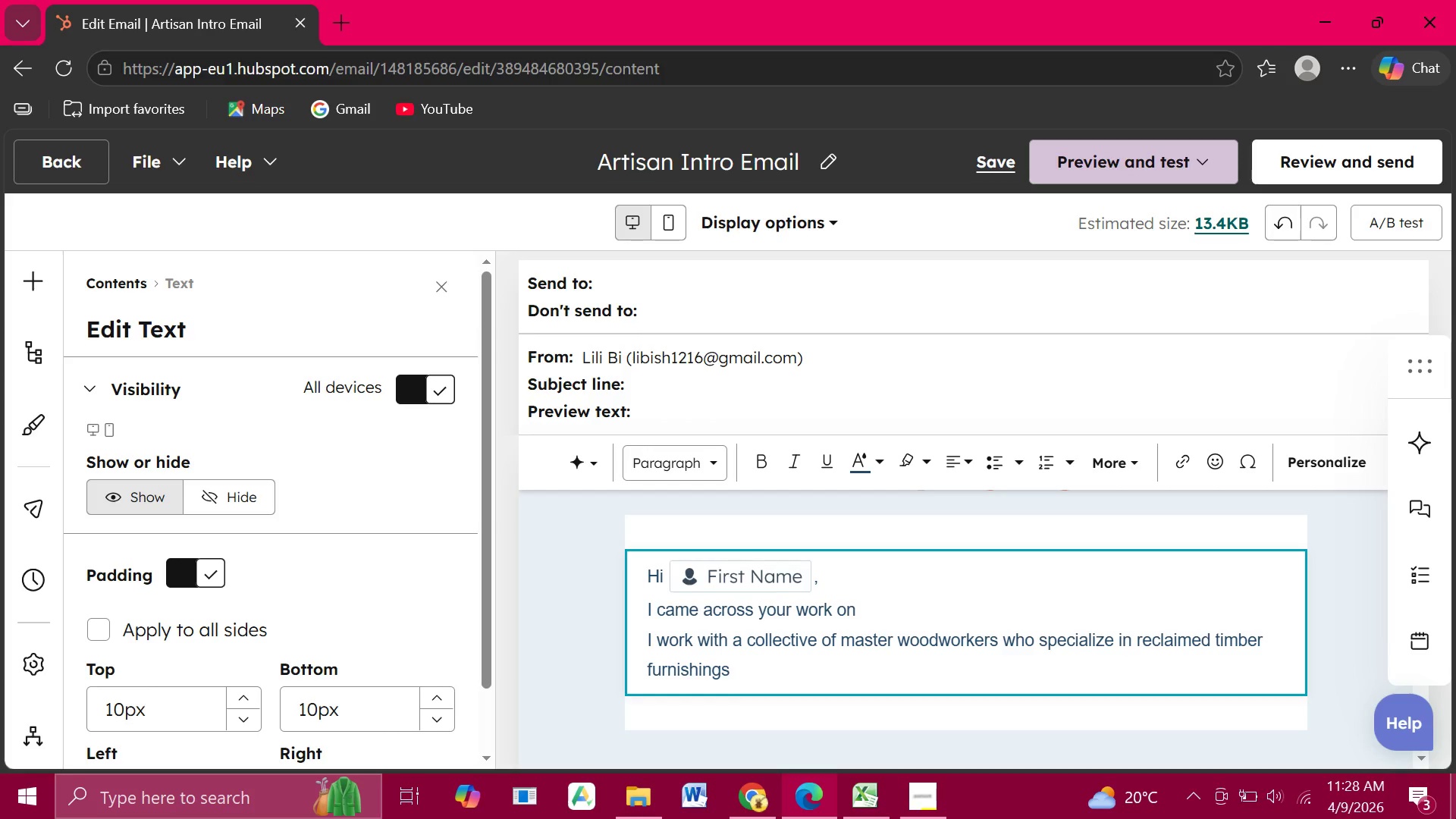 
type(, crafted specificallyfor boutique)
 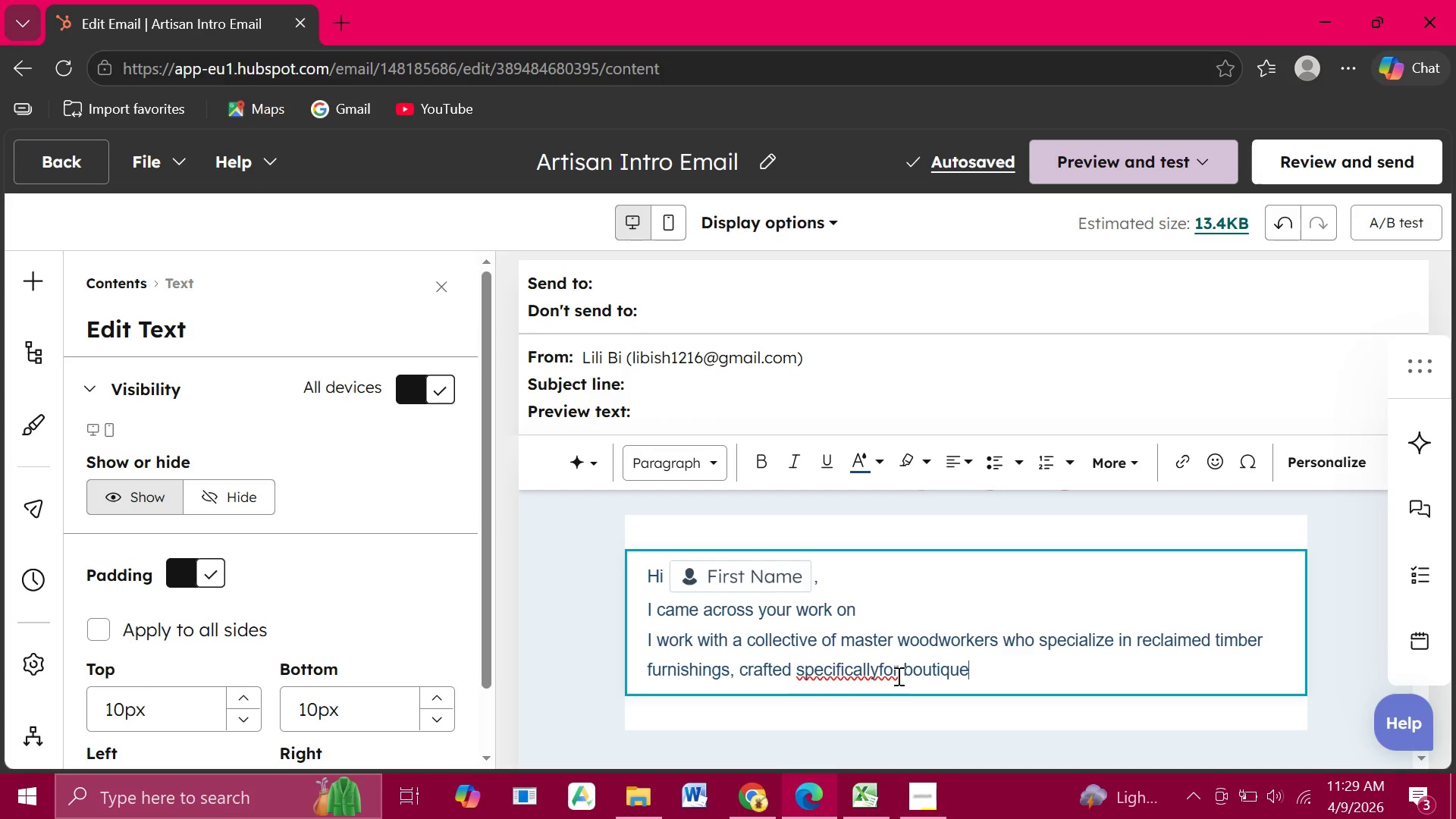 
wait(5.98)
 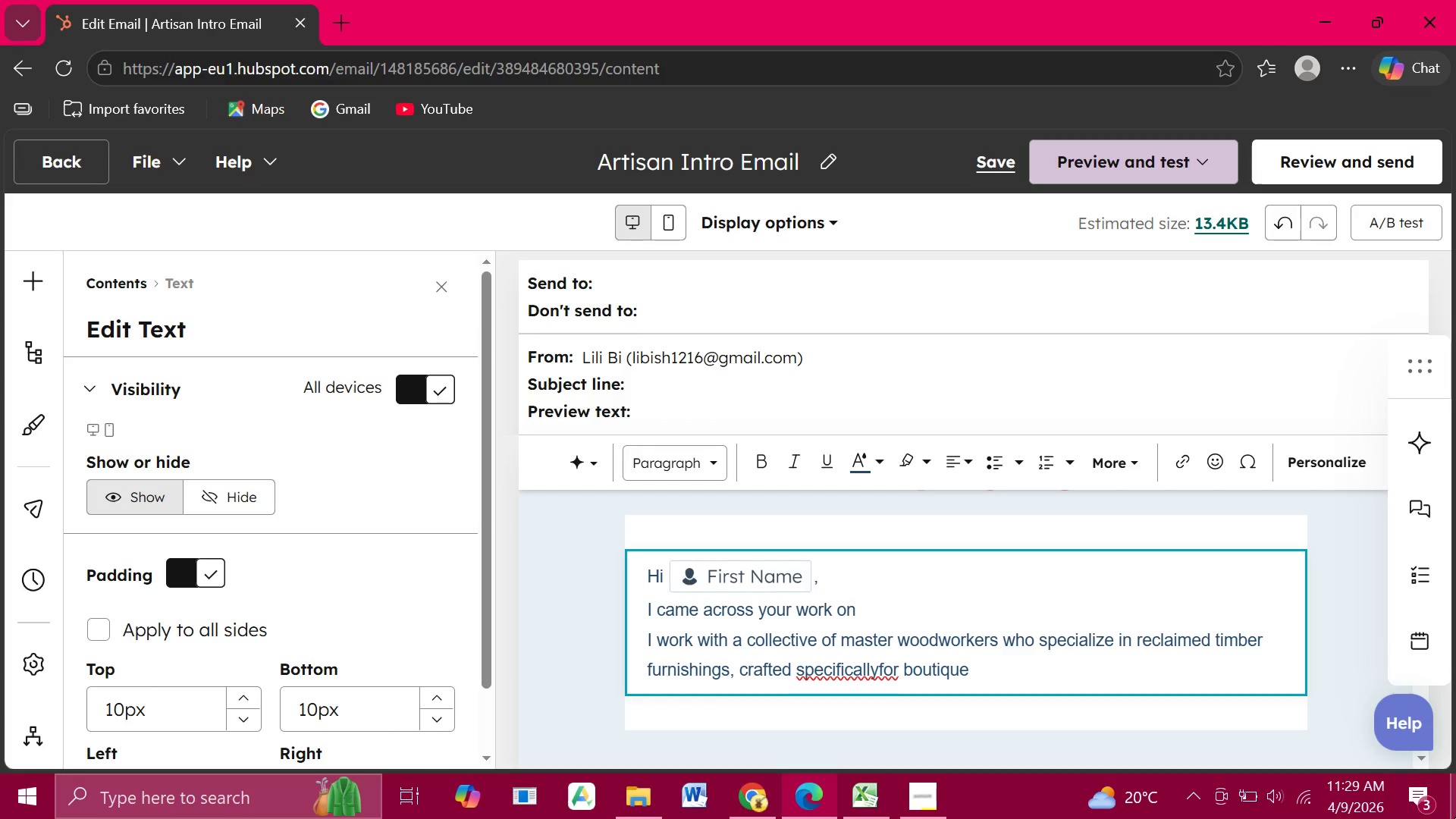 
left_click([880, 672])
 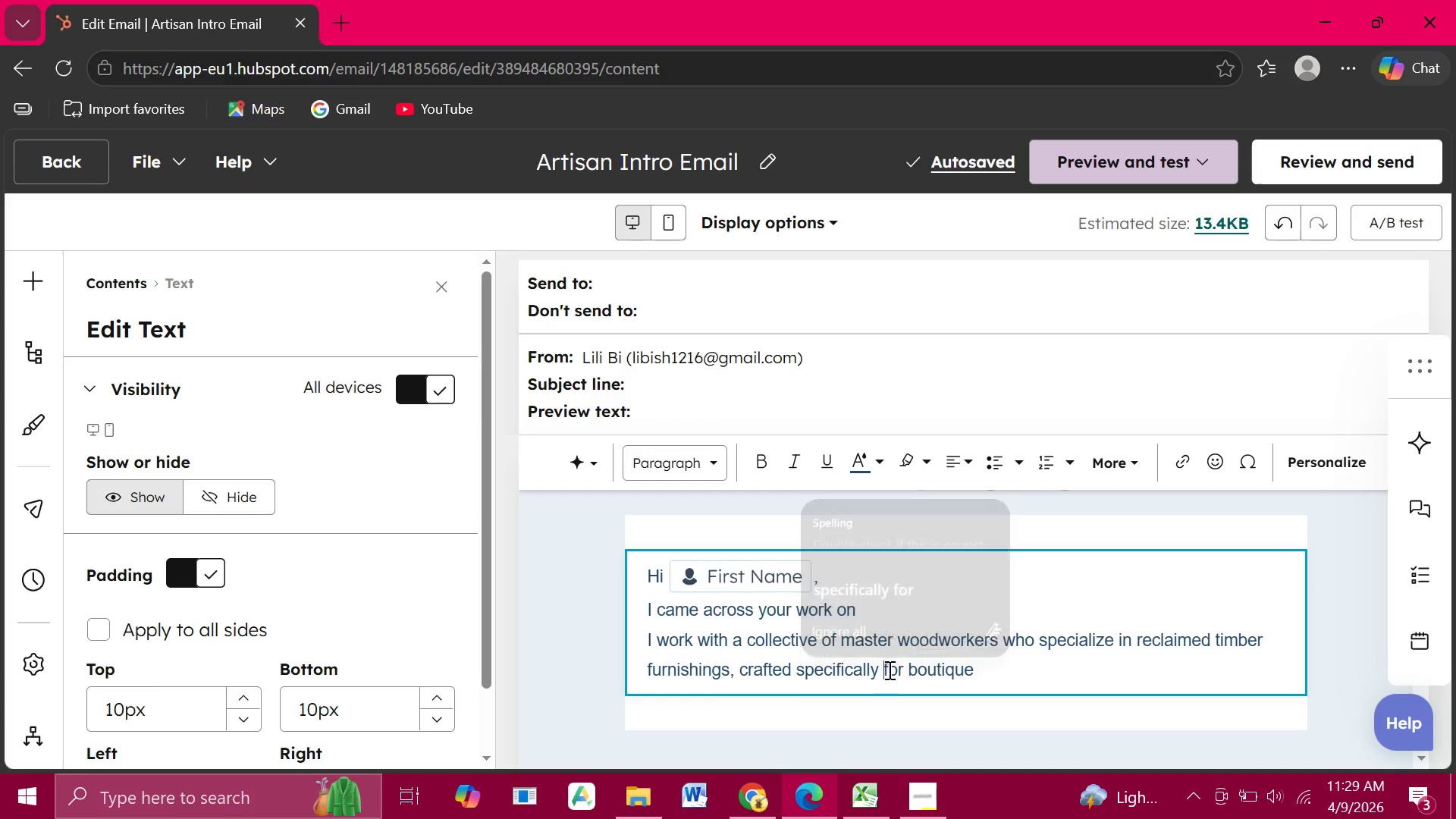 
key(Space)
 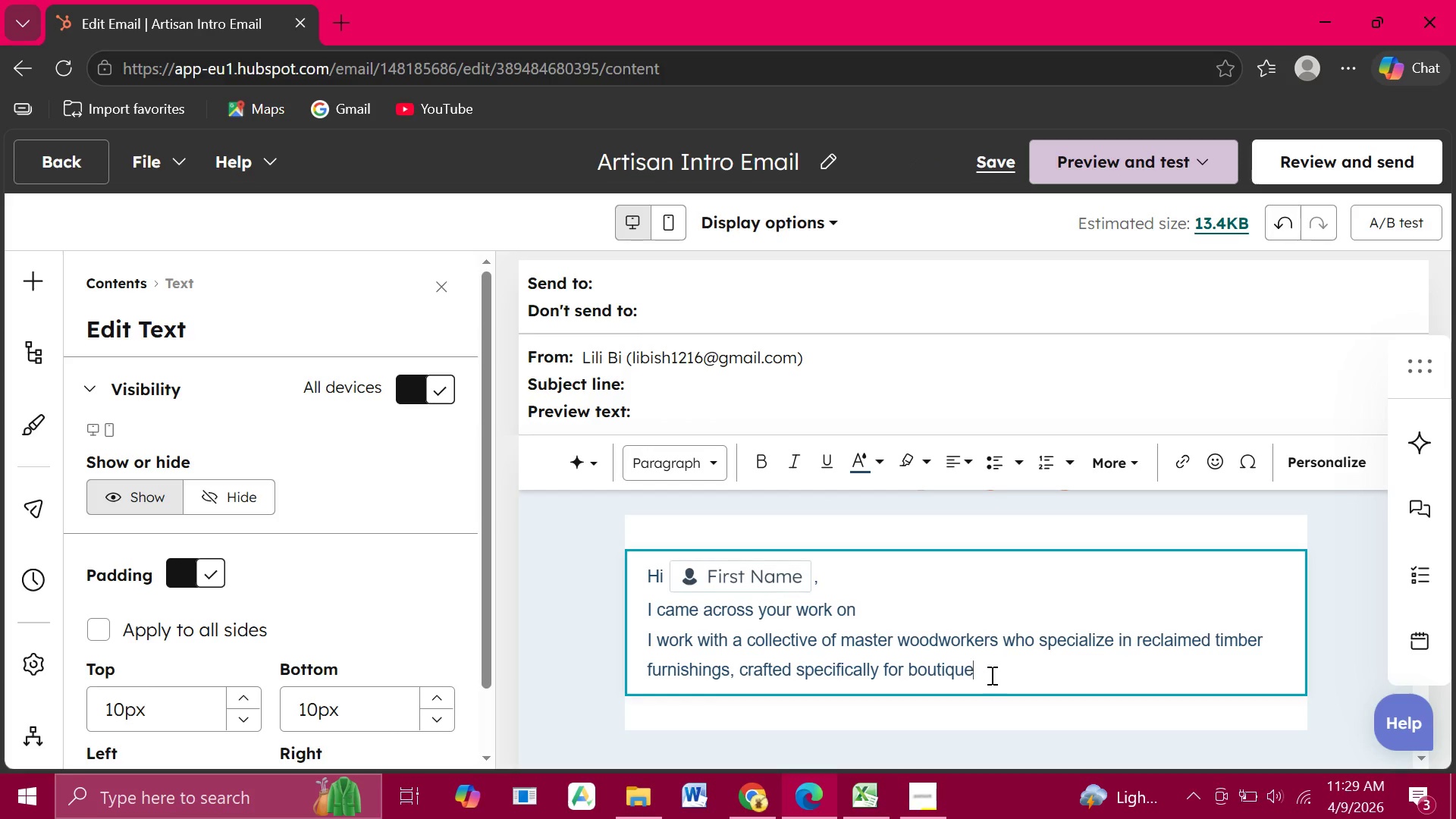 
left_click([990, 675])
 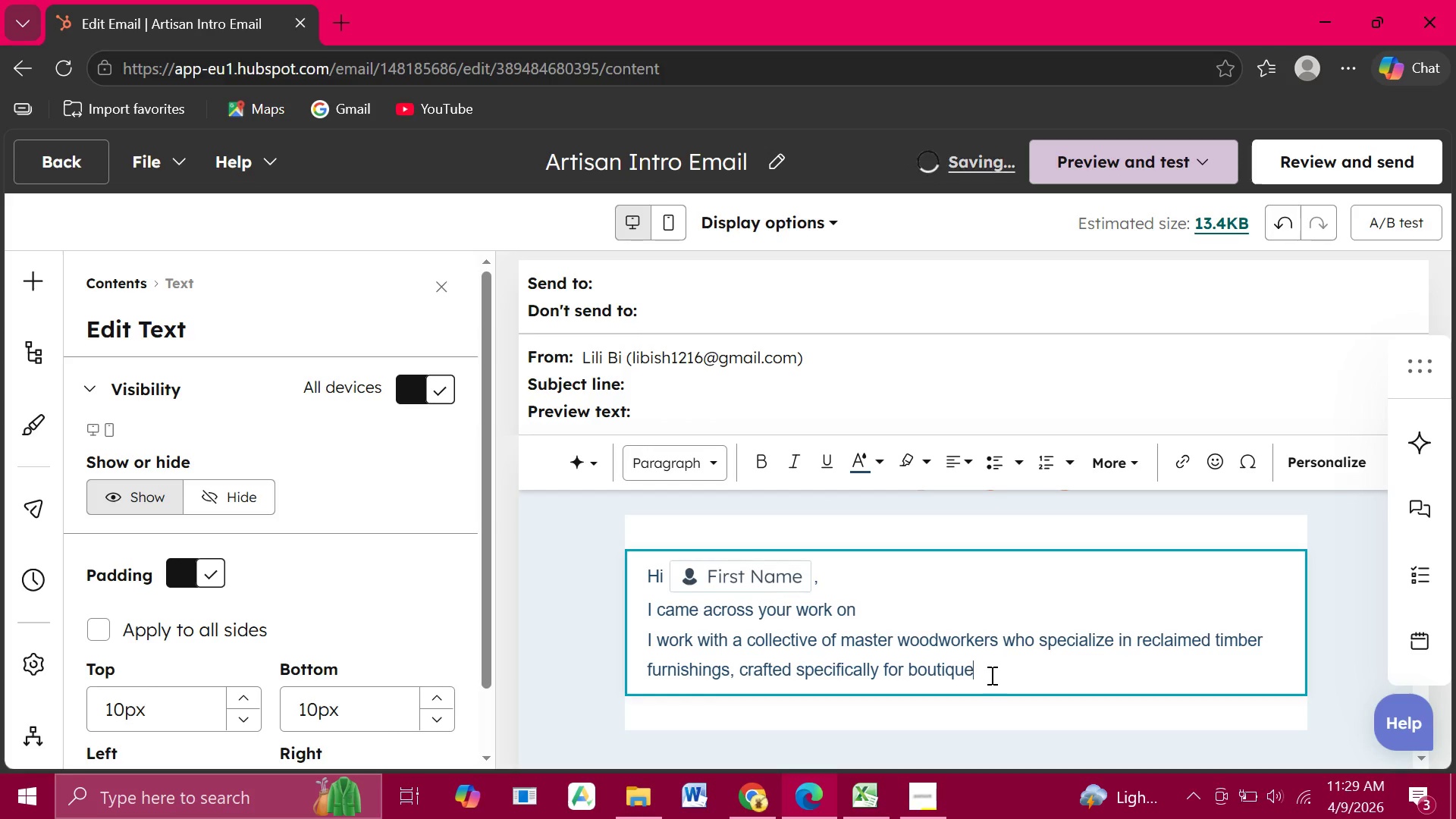 
key(Space)
 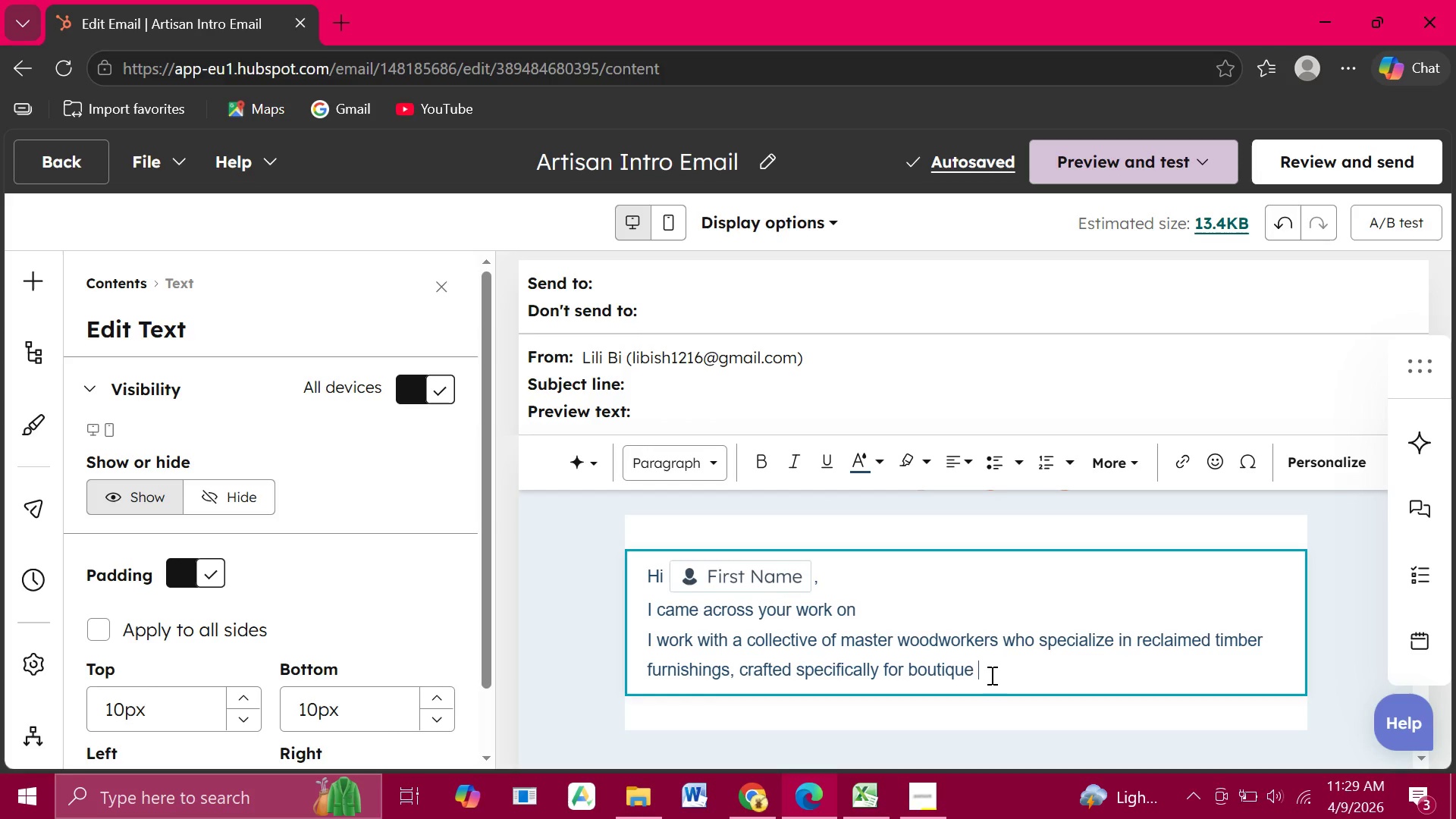 
wait(5.11)
 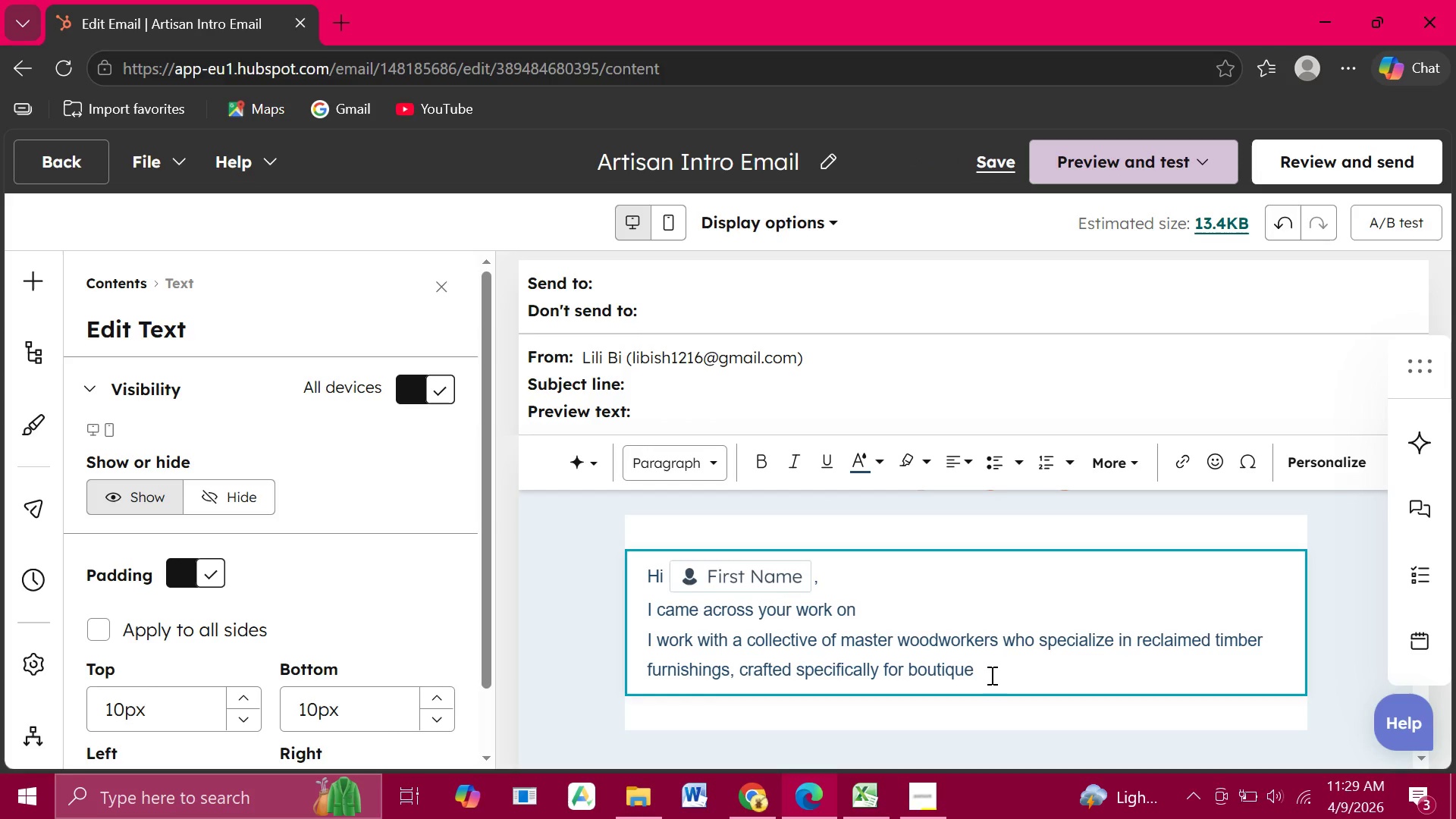 
type(and eco-luxury environments.)
 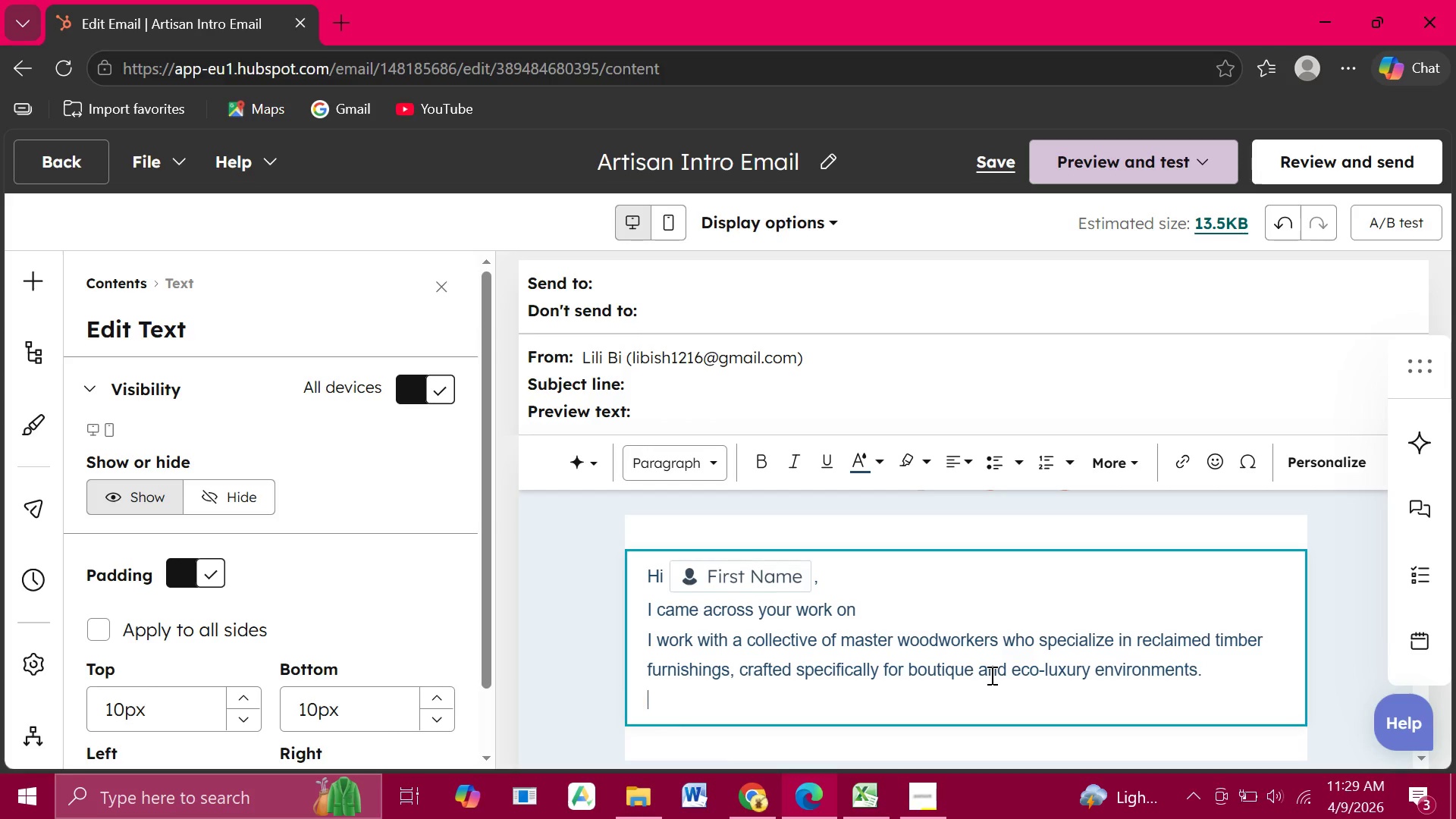 
key(Enter)
 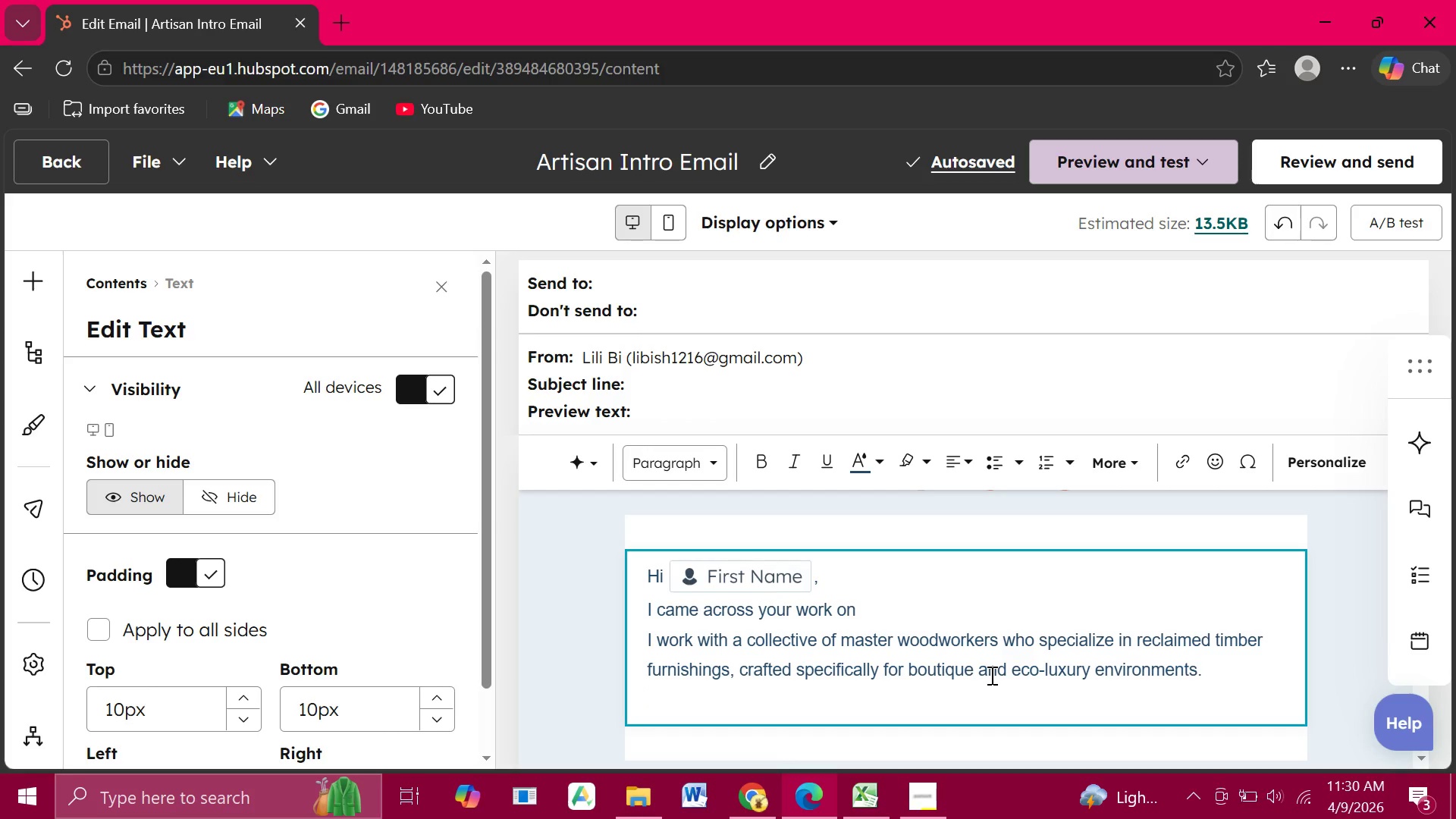 
wait(7.95)
 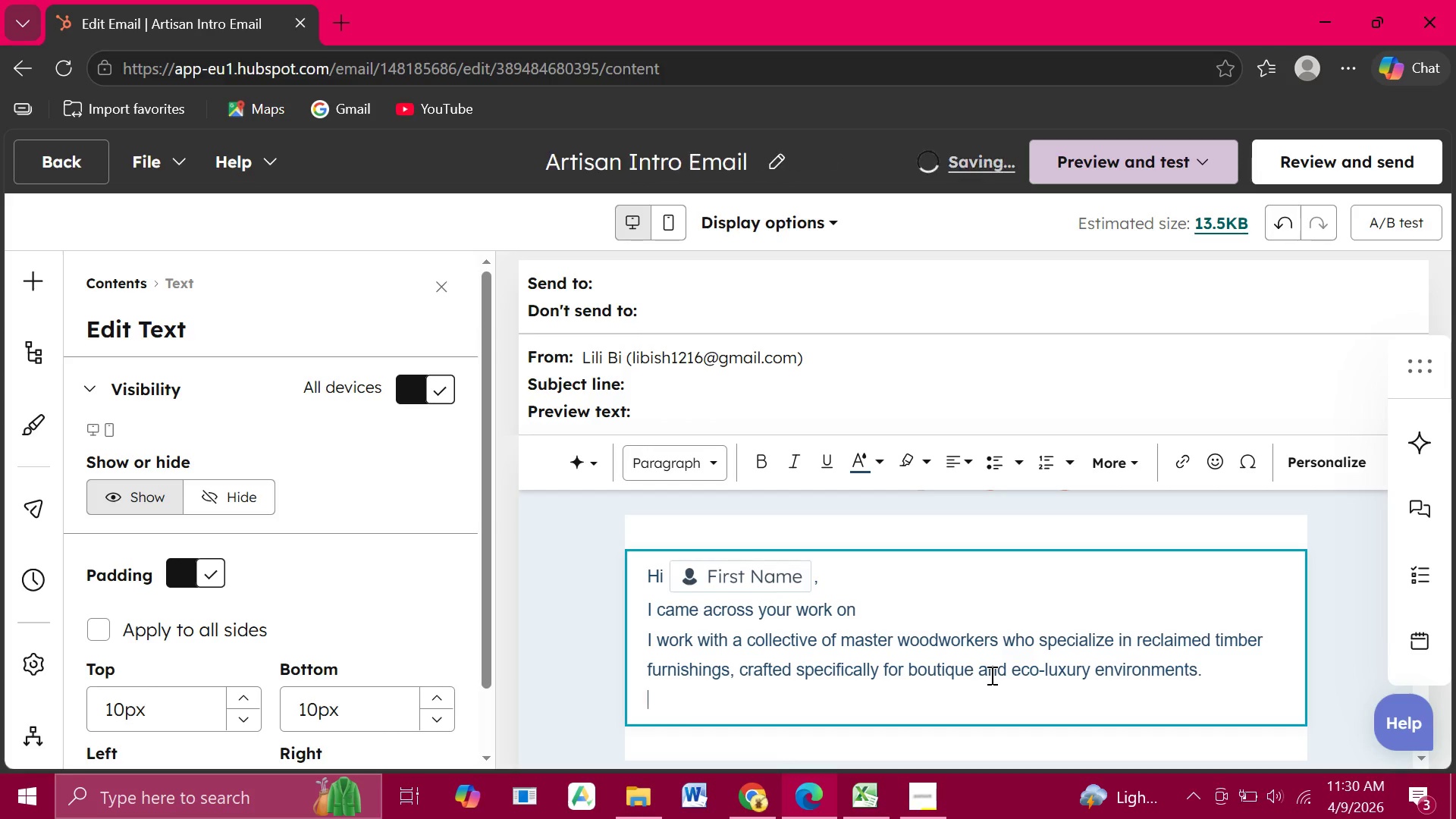 
type(Given your focus on thi)
key(Backspace)
type(oughtful, nature-connected design, I felt there might be alignment not as a vendor)
 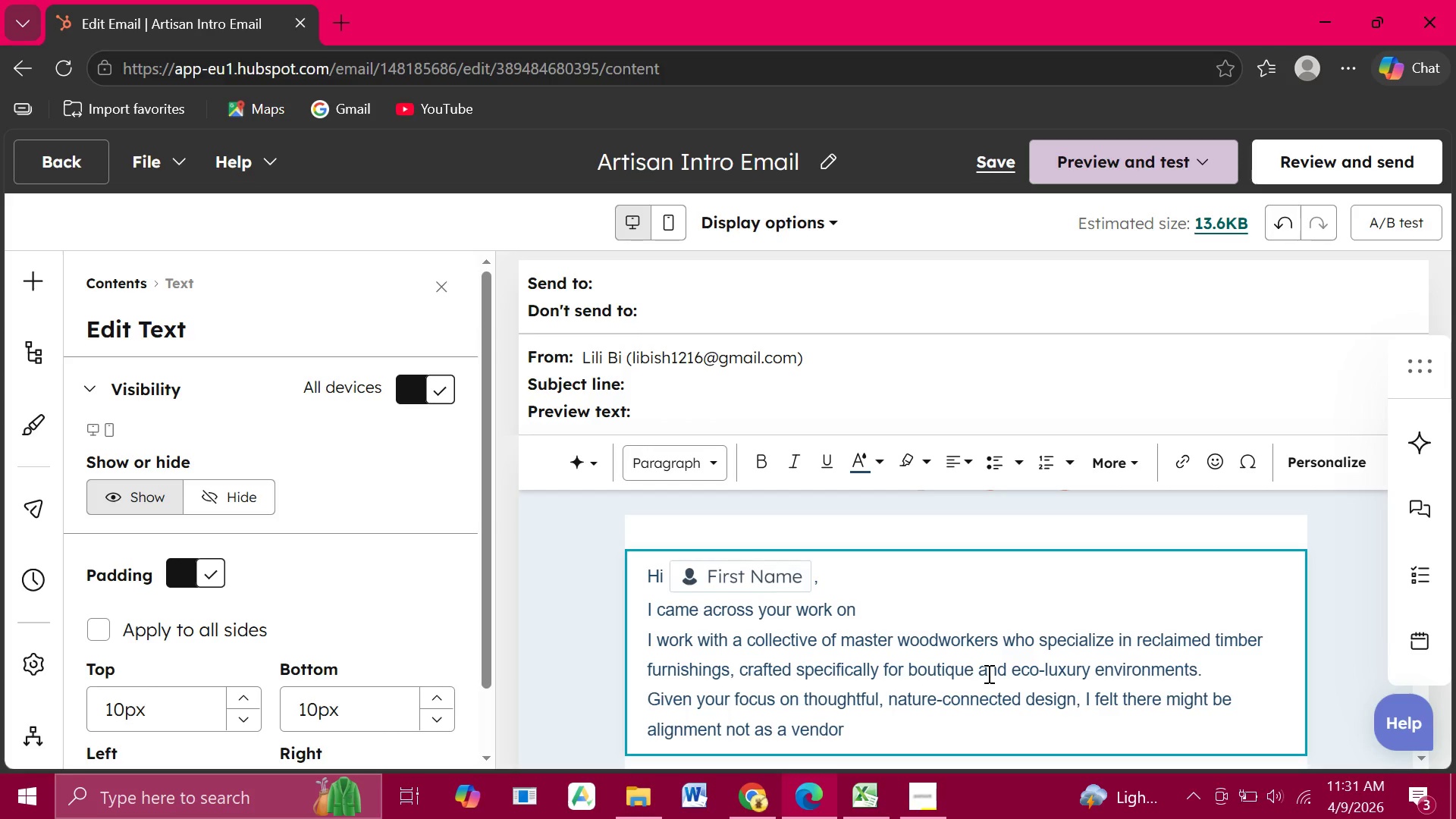 
type( relationship, but as a creative )
 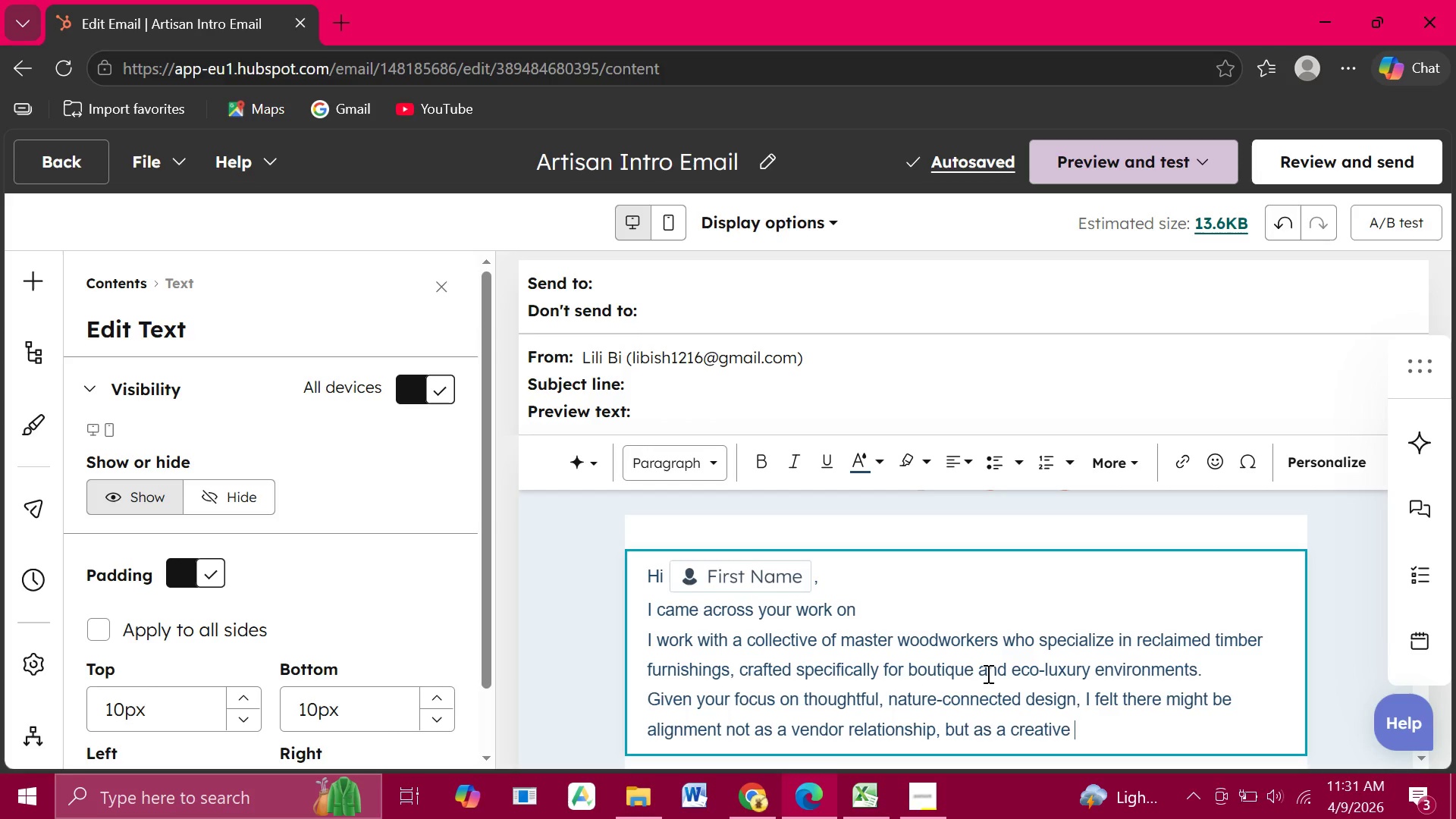 
wait(6.44)
 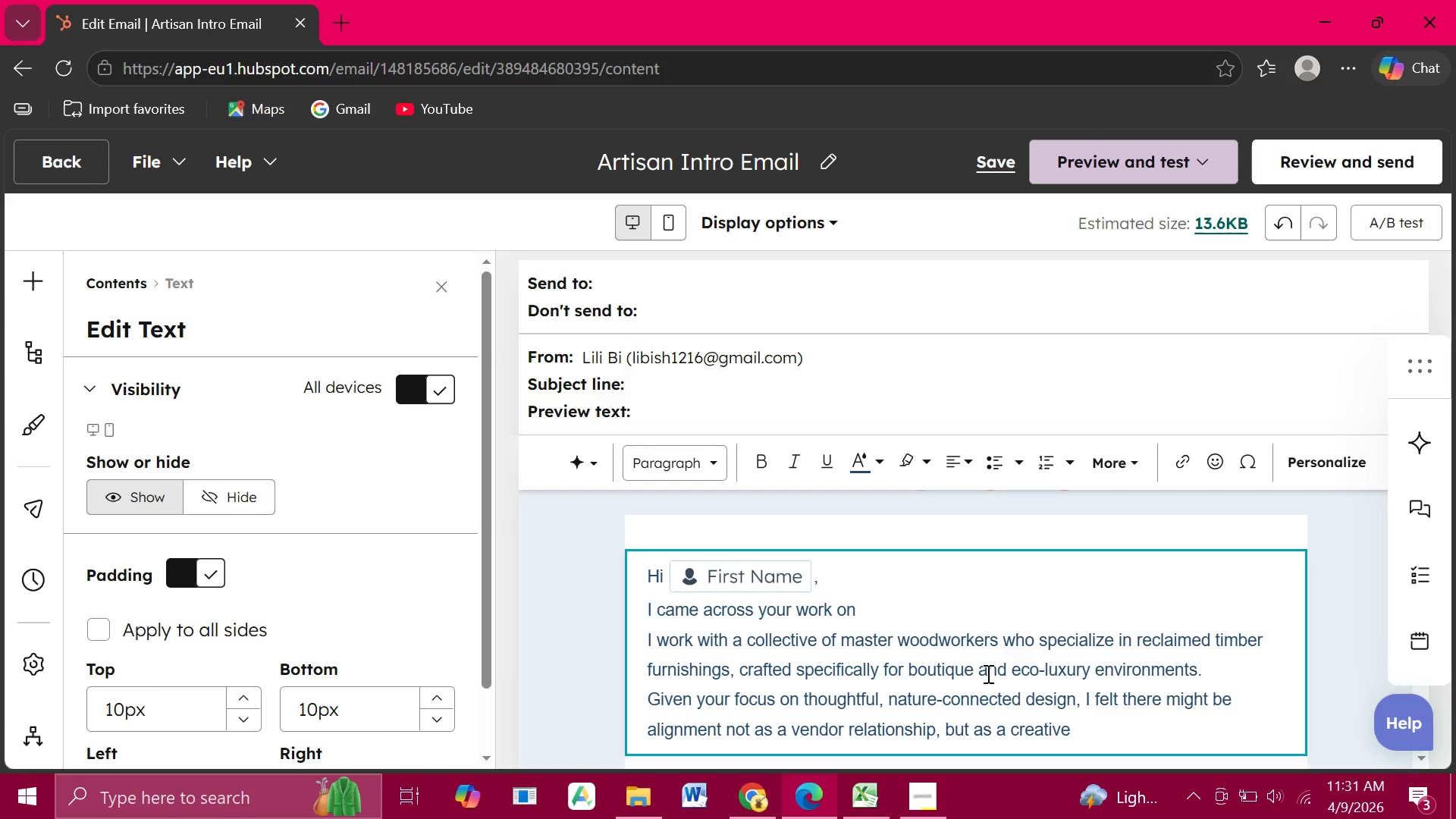 
type(partnership.)
 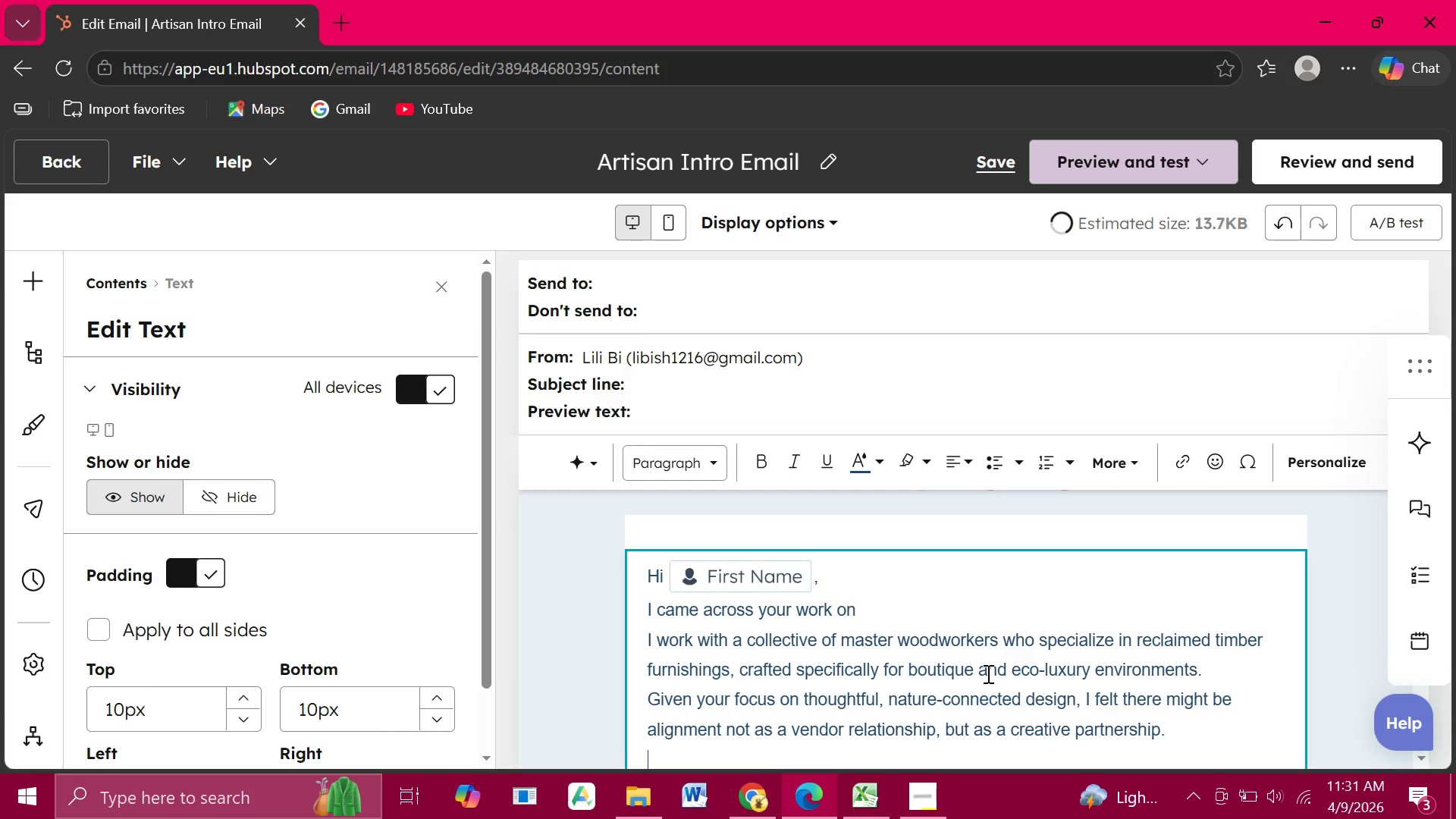 
key(Enter)
 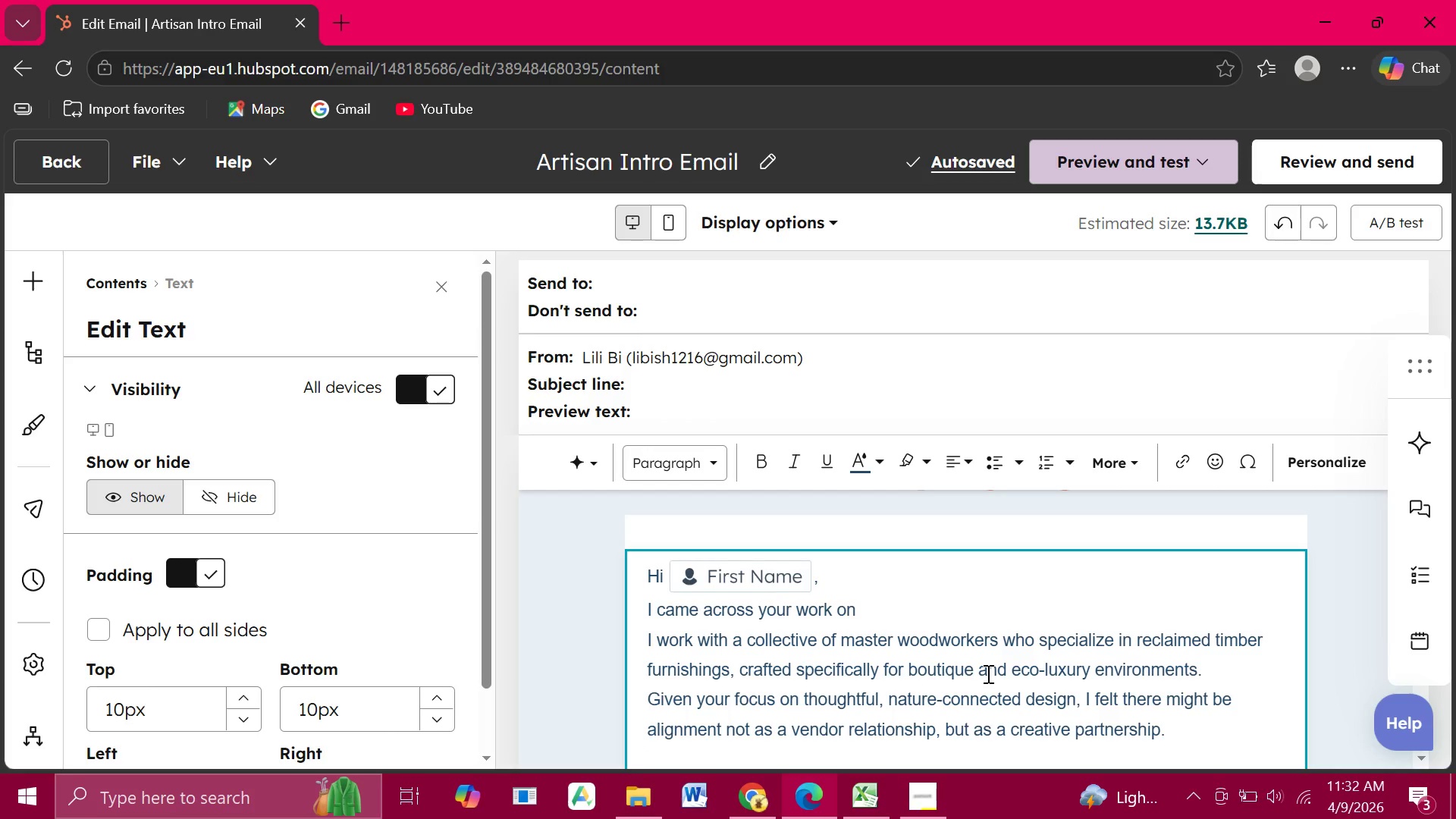 
wait(6.48)
 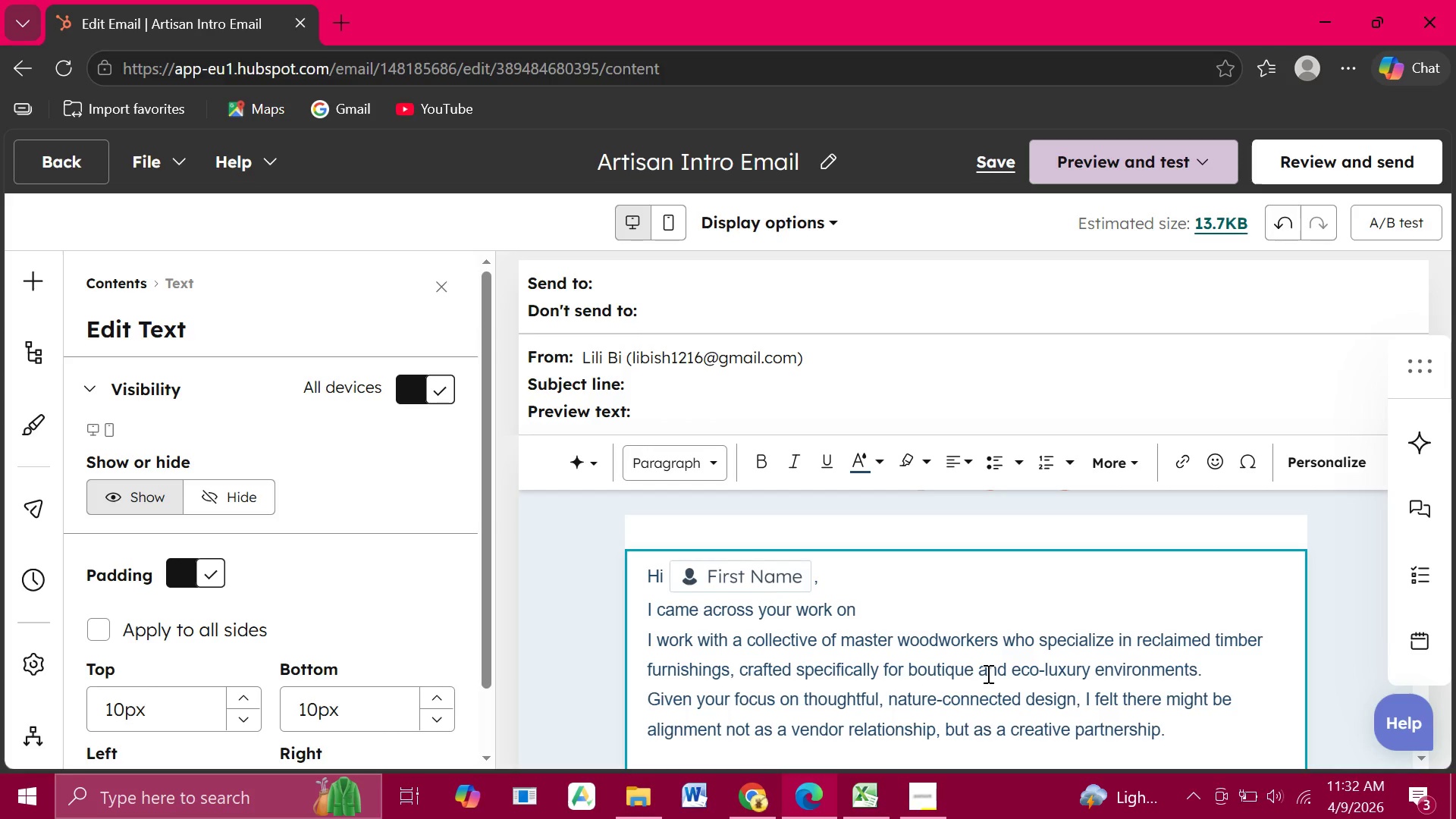 
type(If y)
 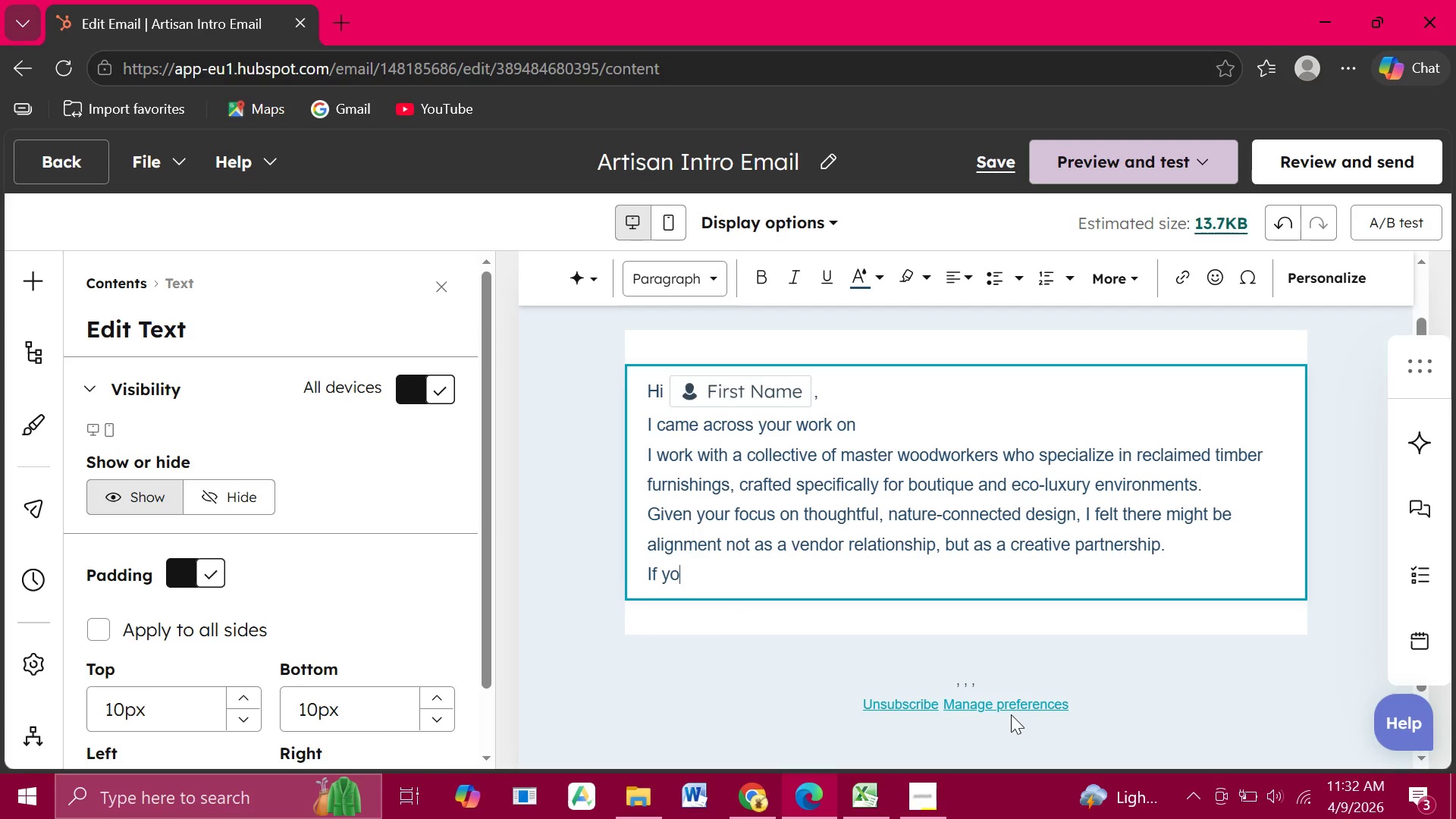 
type(ou are open, I would )
 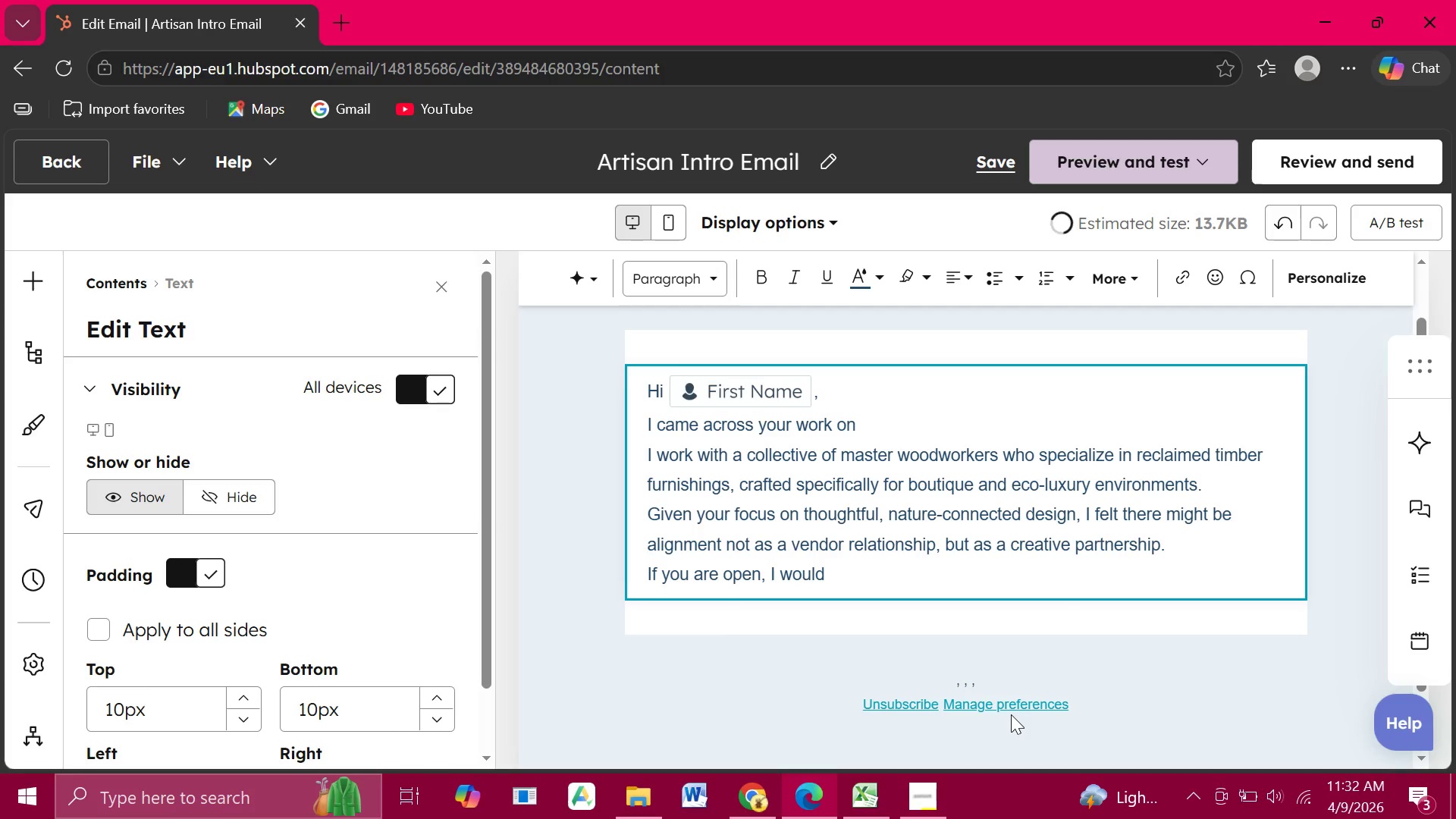 
type(love )
 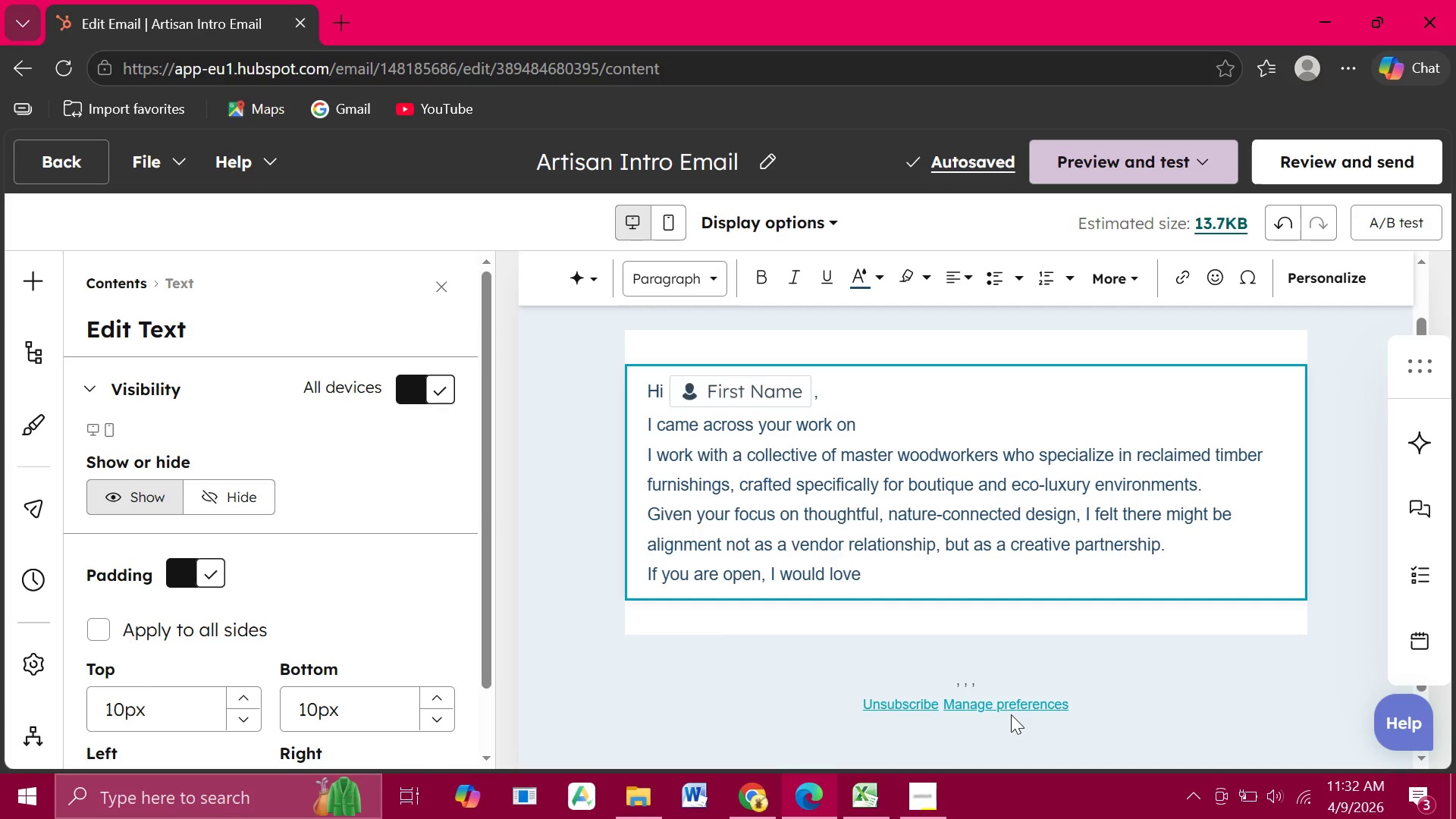 
wait(7.39)
 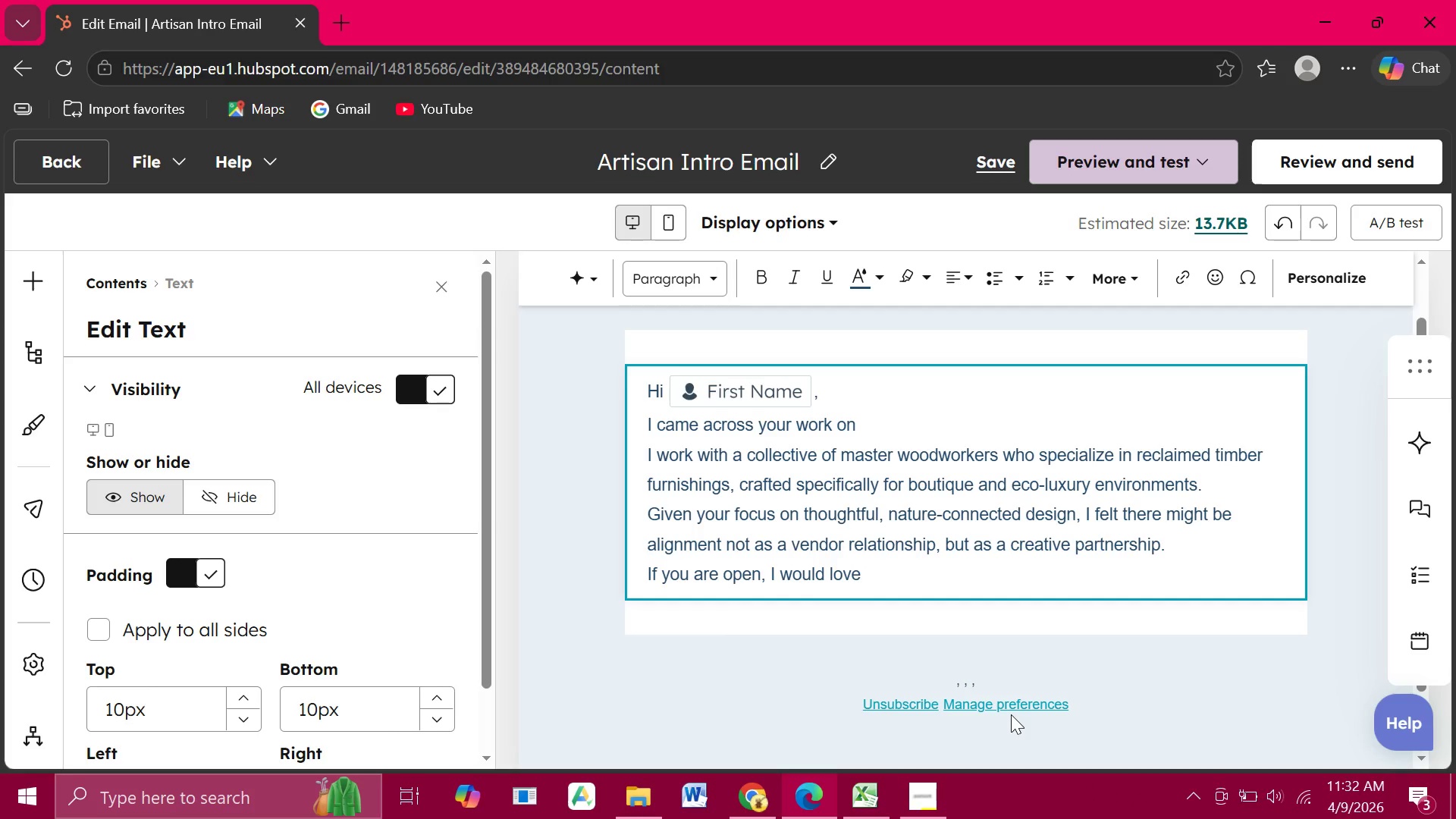 
type(to share a short lookbook highlighting a few recent pieces and)
 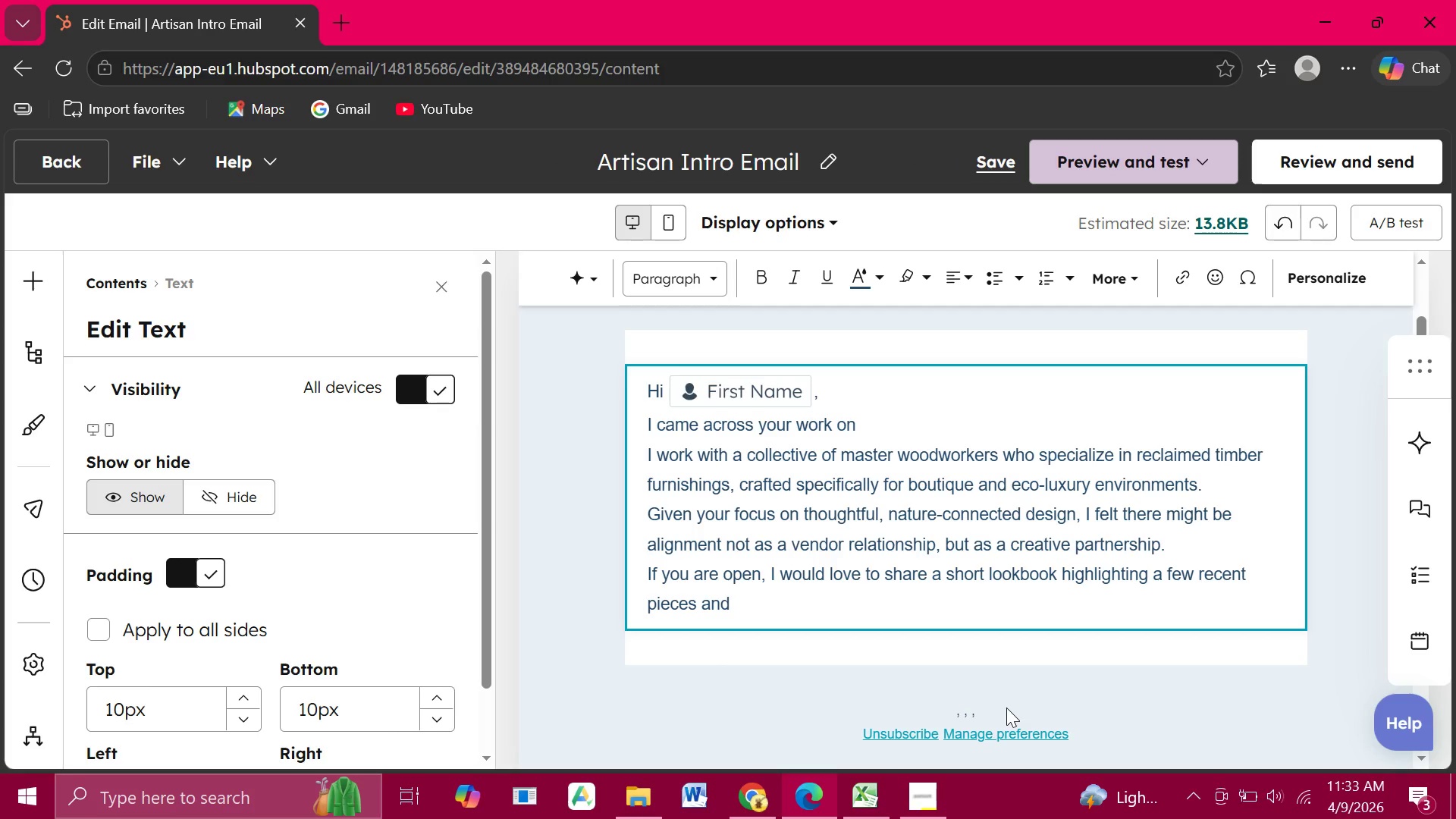 
type( the stories behind them.)
 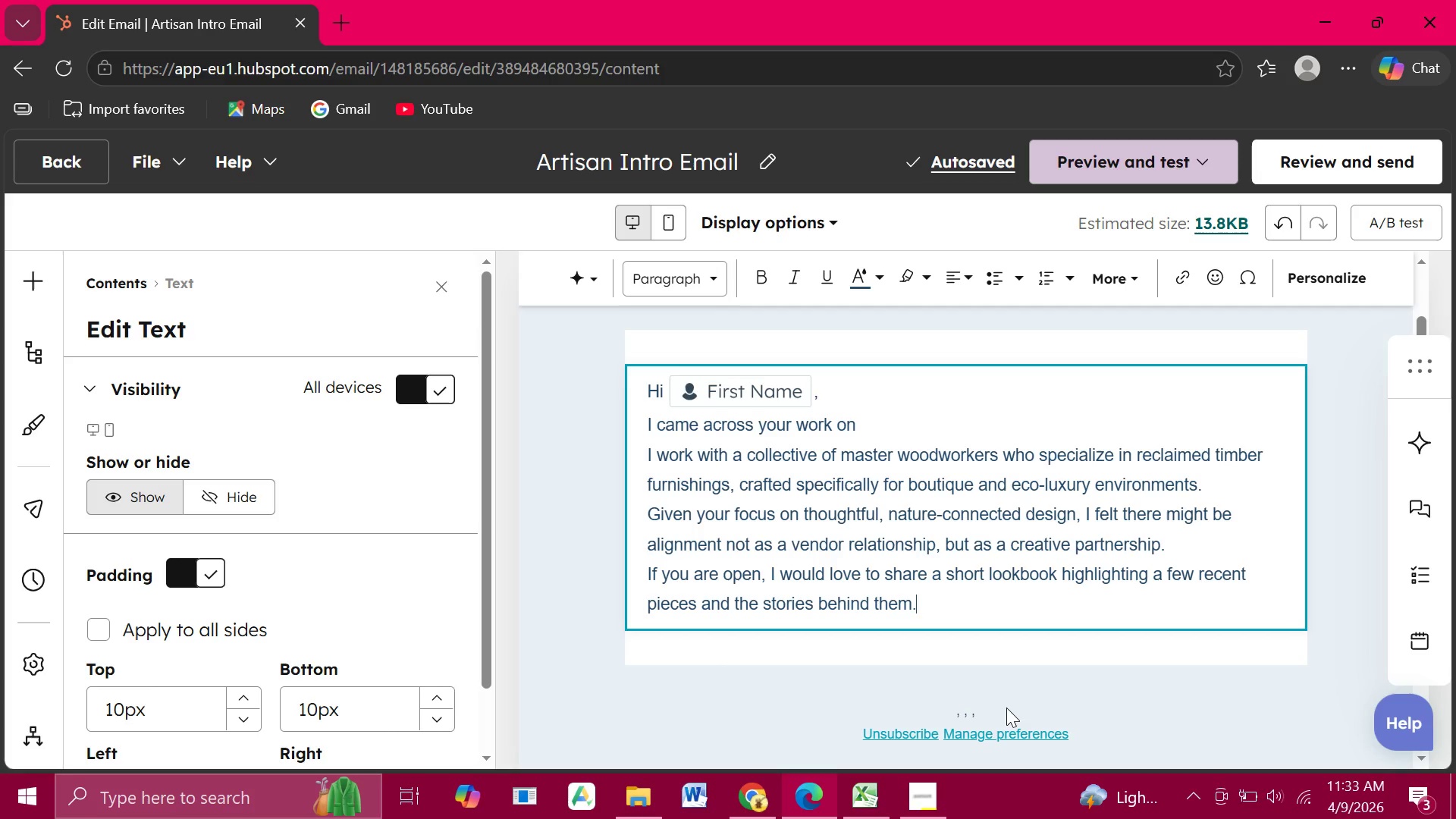 
wait(5.31)
 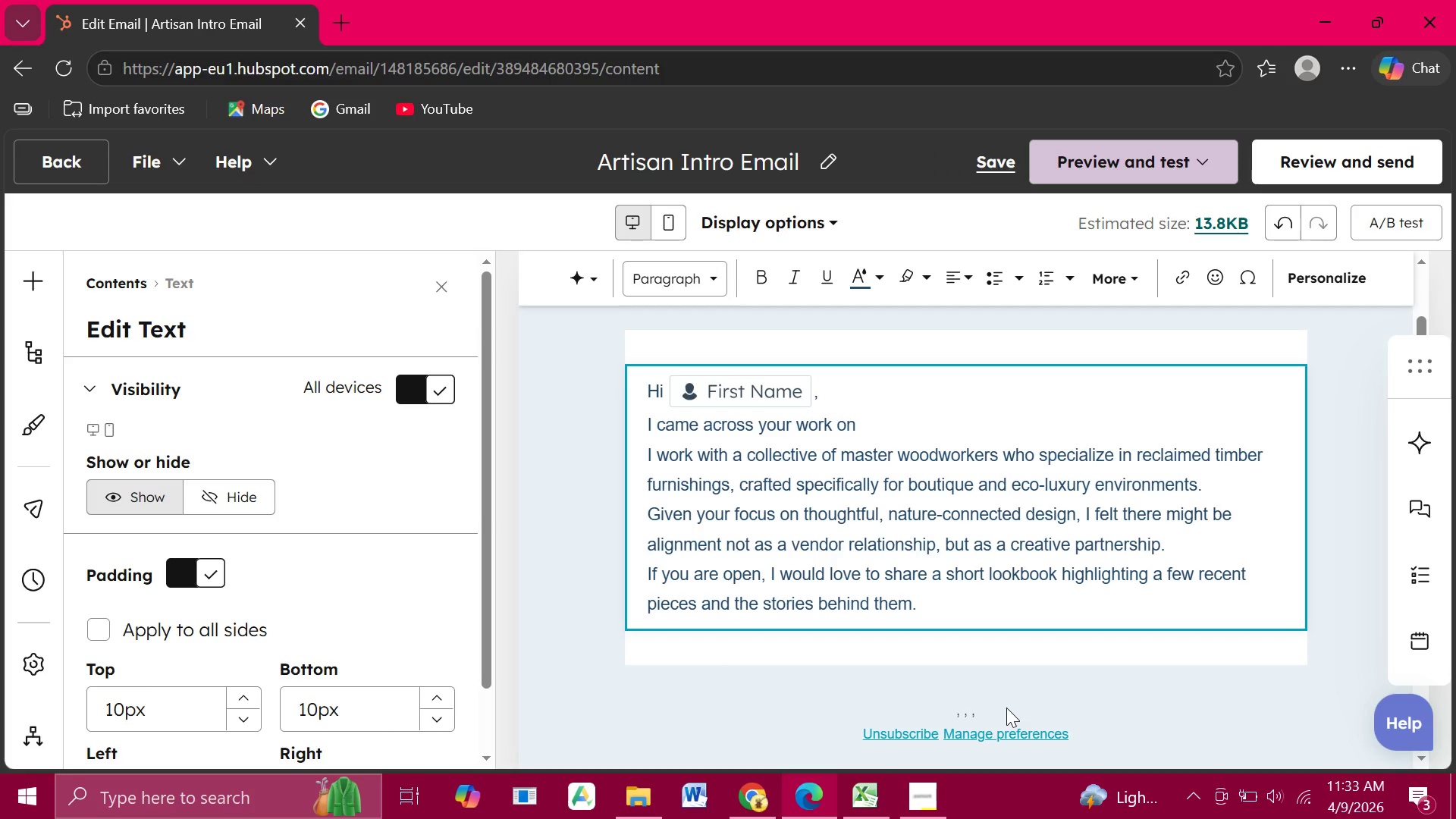 
key(Enter)
 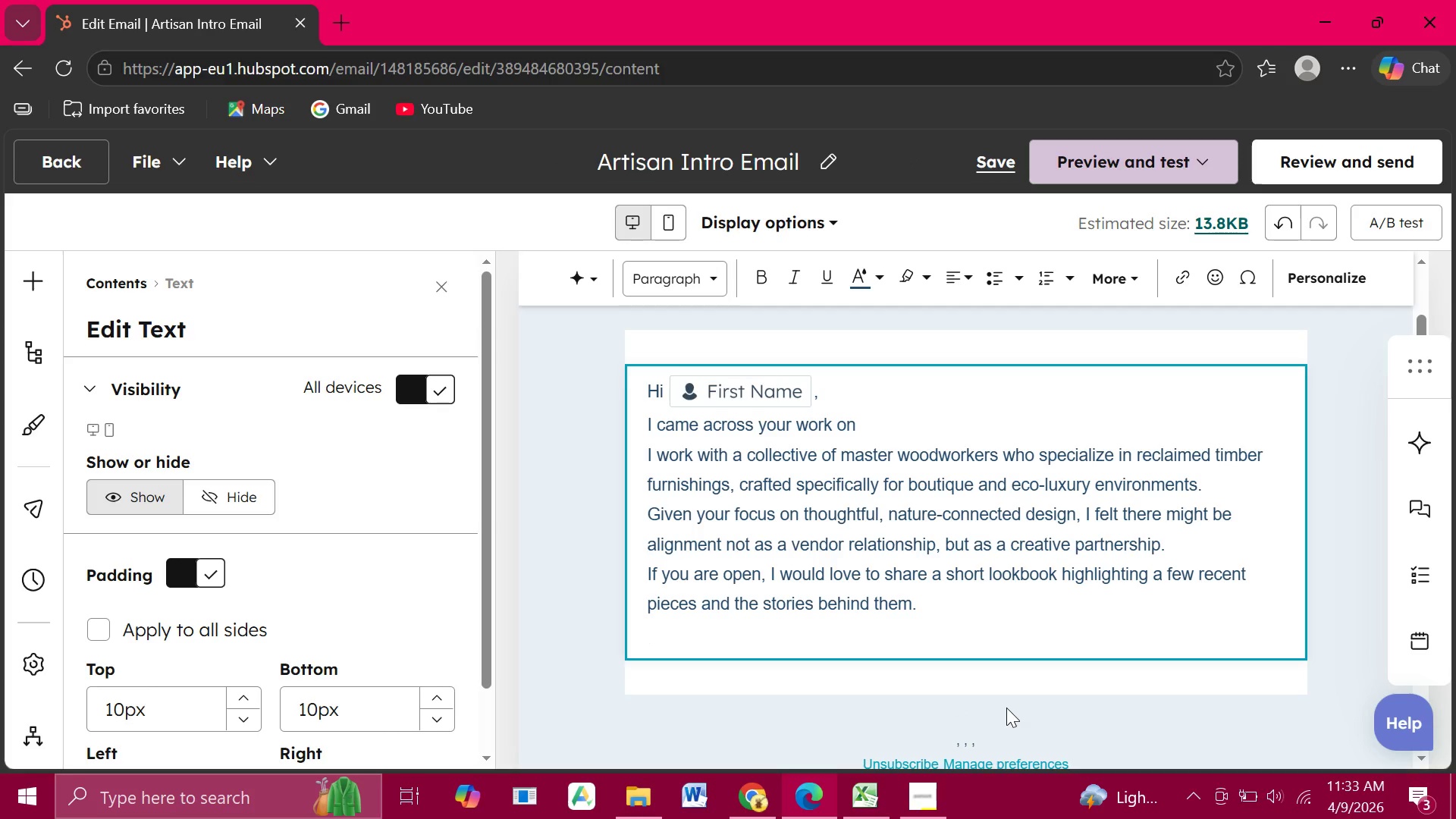 
key(Enter)
 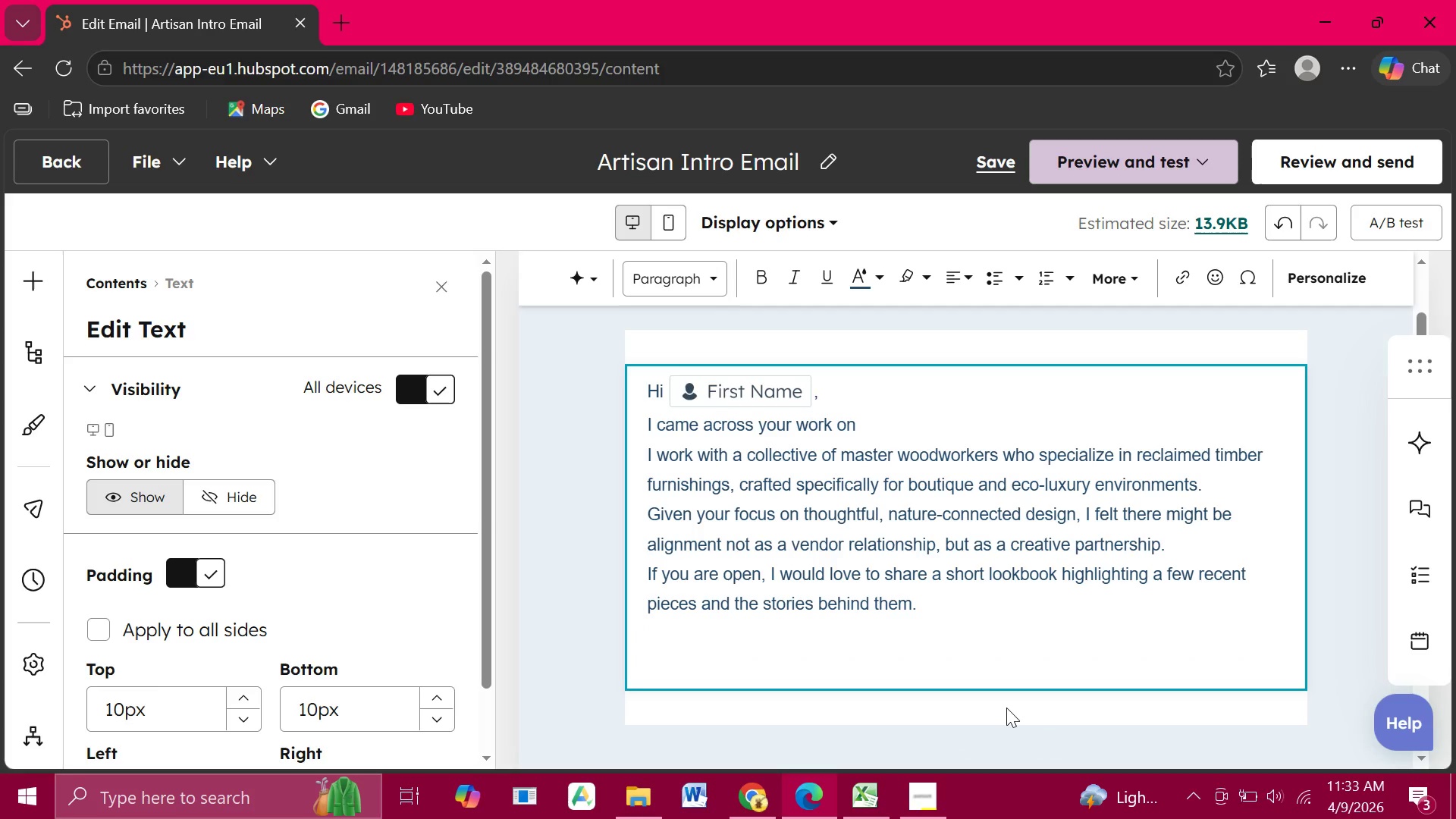 
type(Wae)
key(Backspace)
type(rm regards,)
 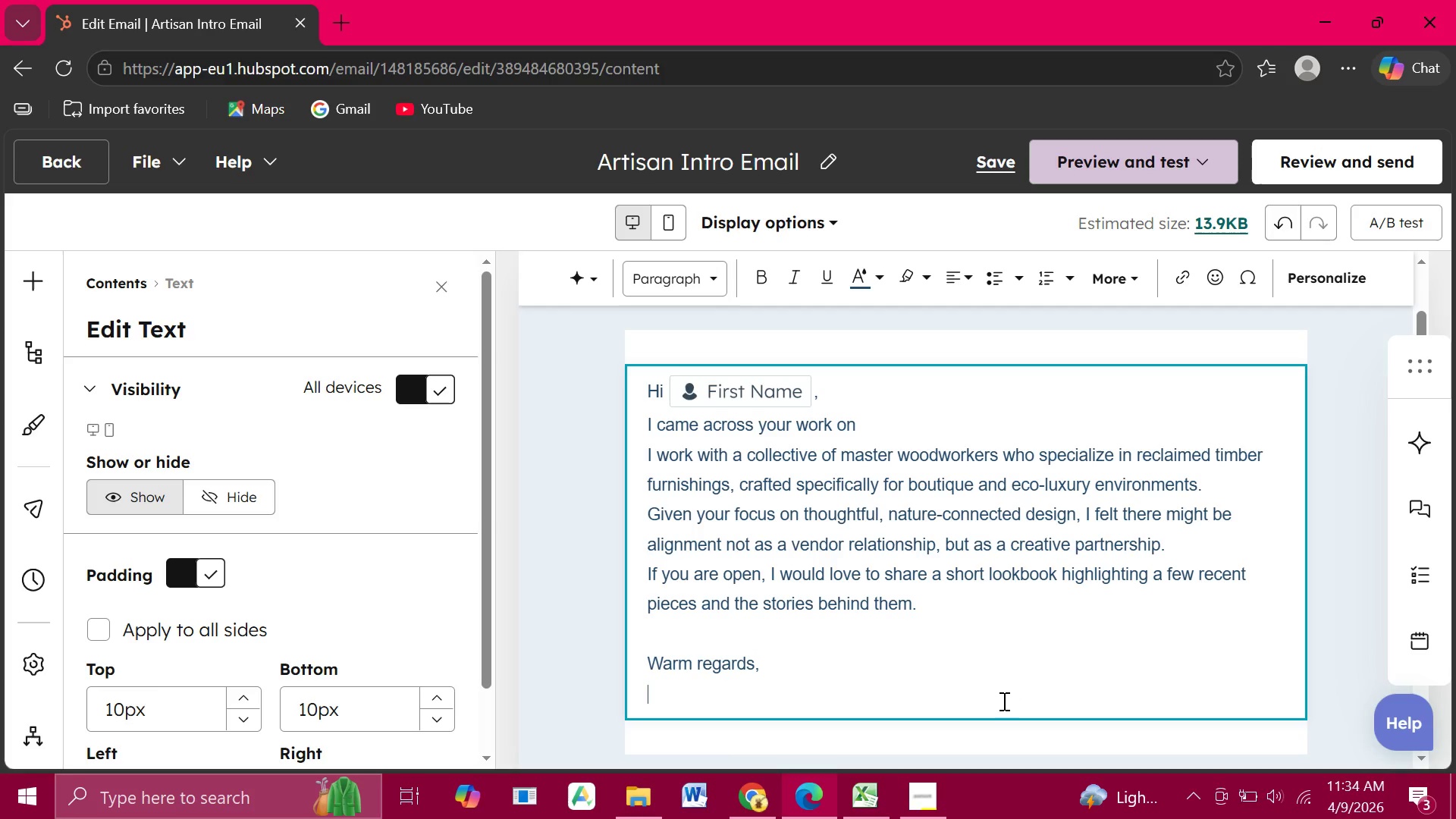 
key(Enter)
 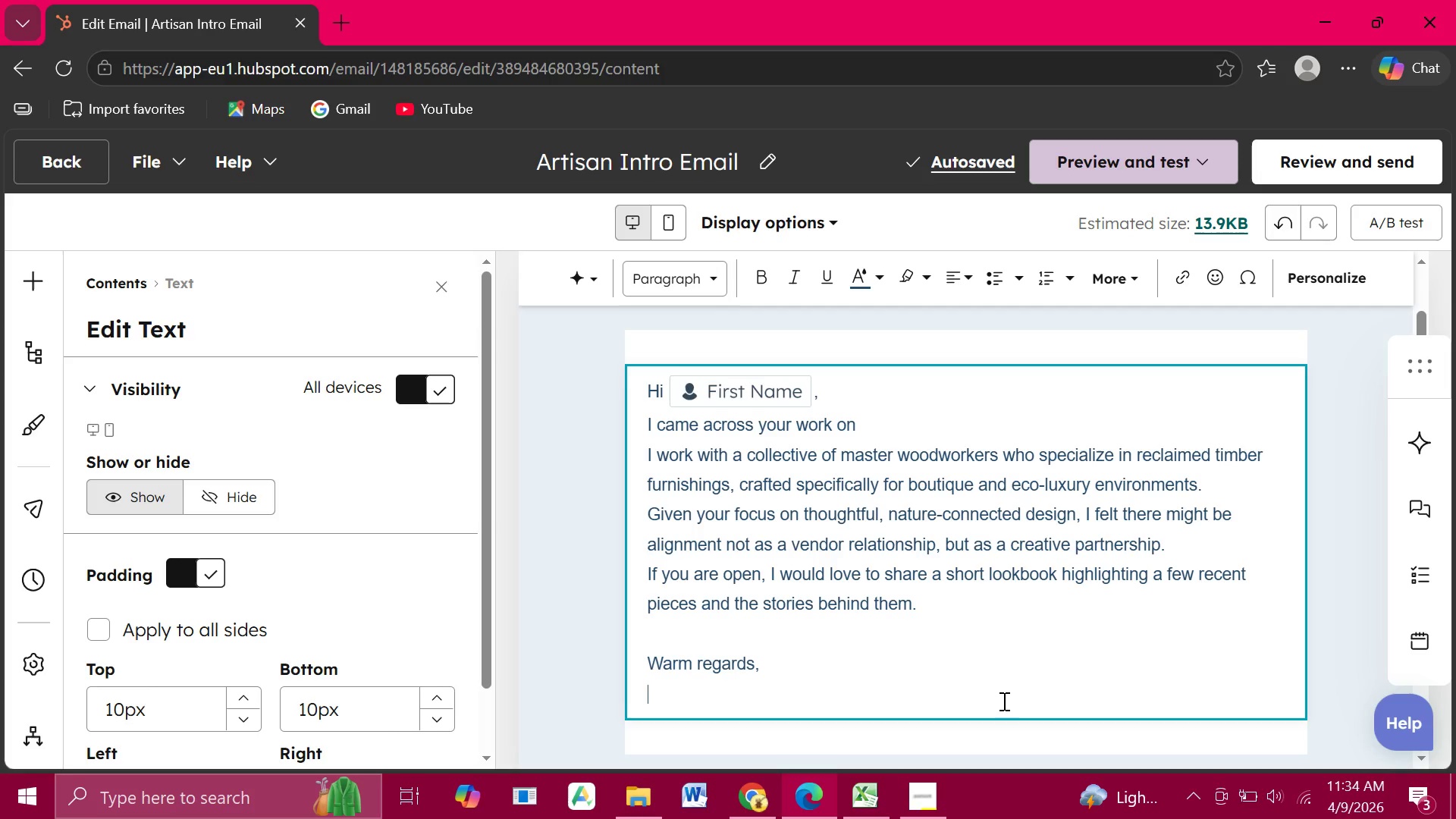 
type(Your )
key(Backspace)
key(Backspace)
key(Backspace)
key(Backspace)
key(Backspace)
 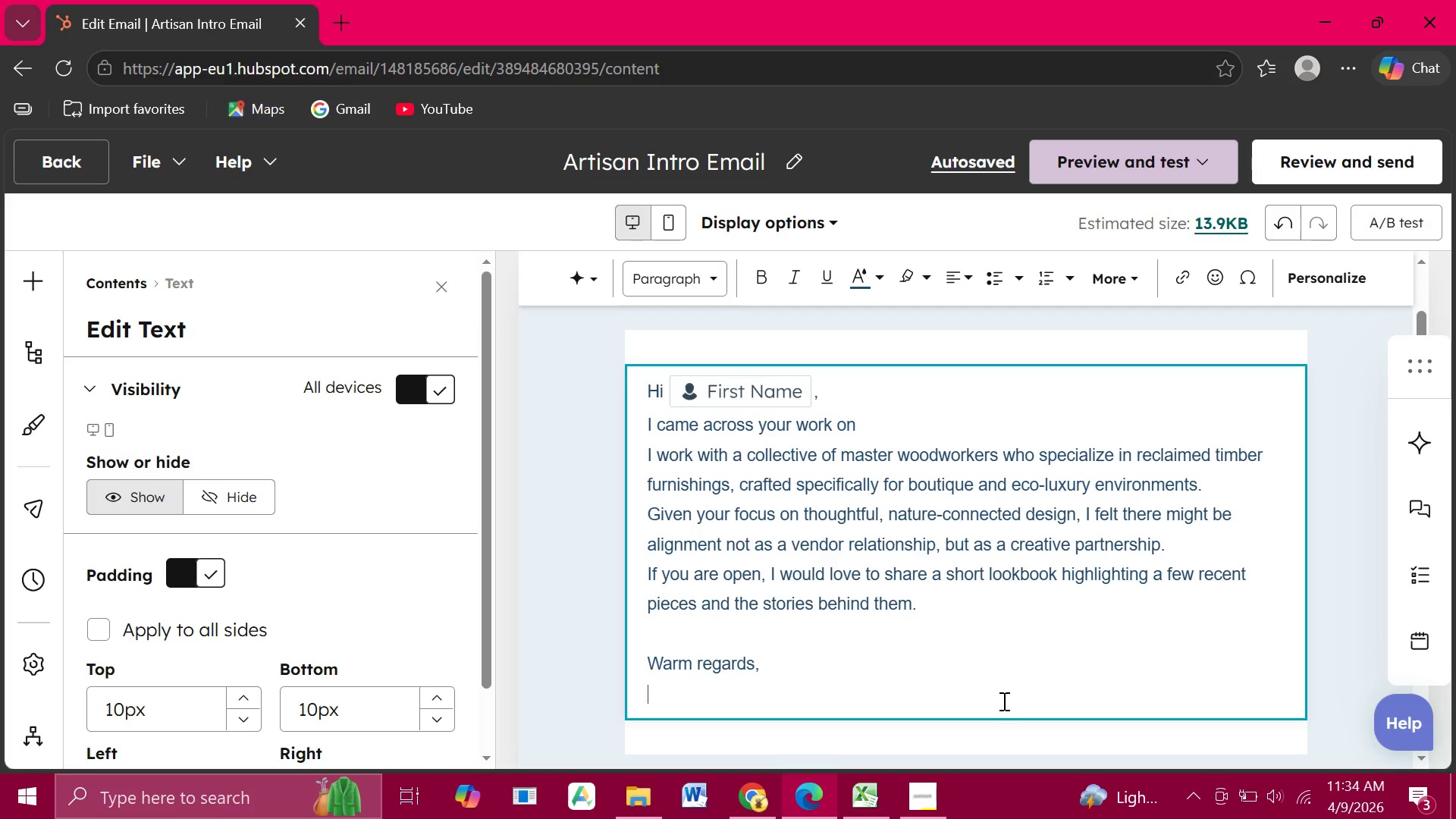 
wait(35.22)
 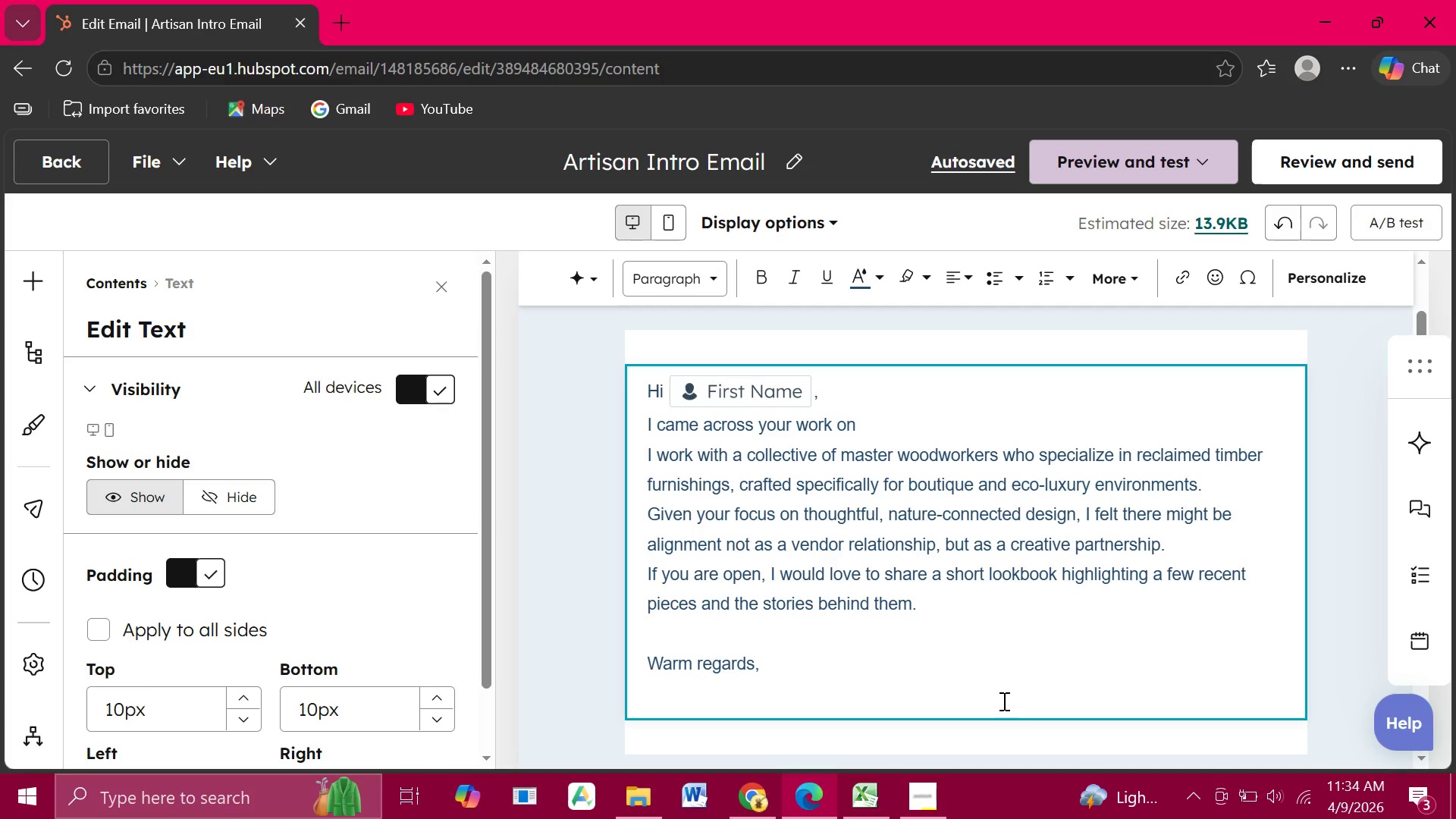 
type(Jhonsen)
 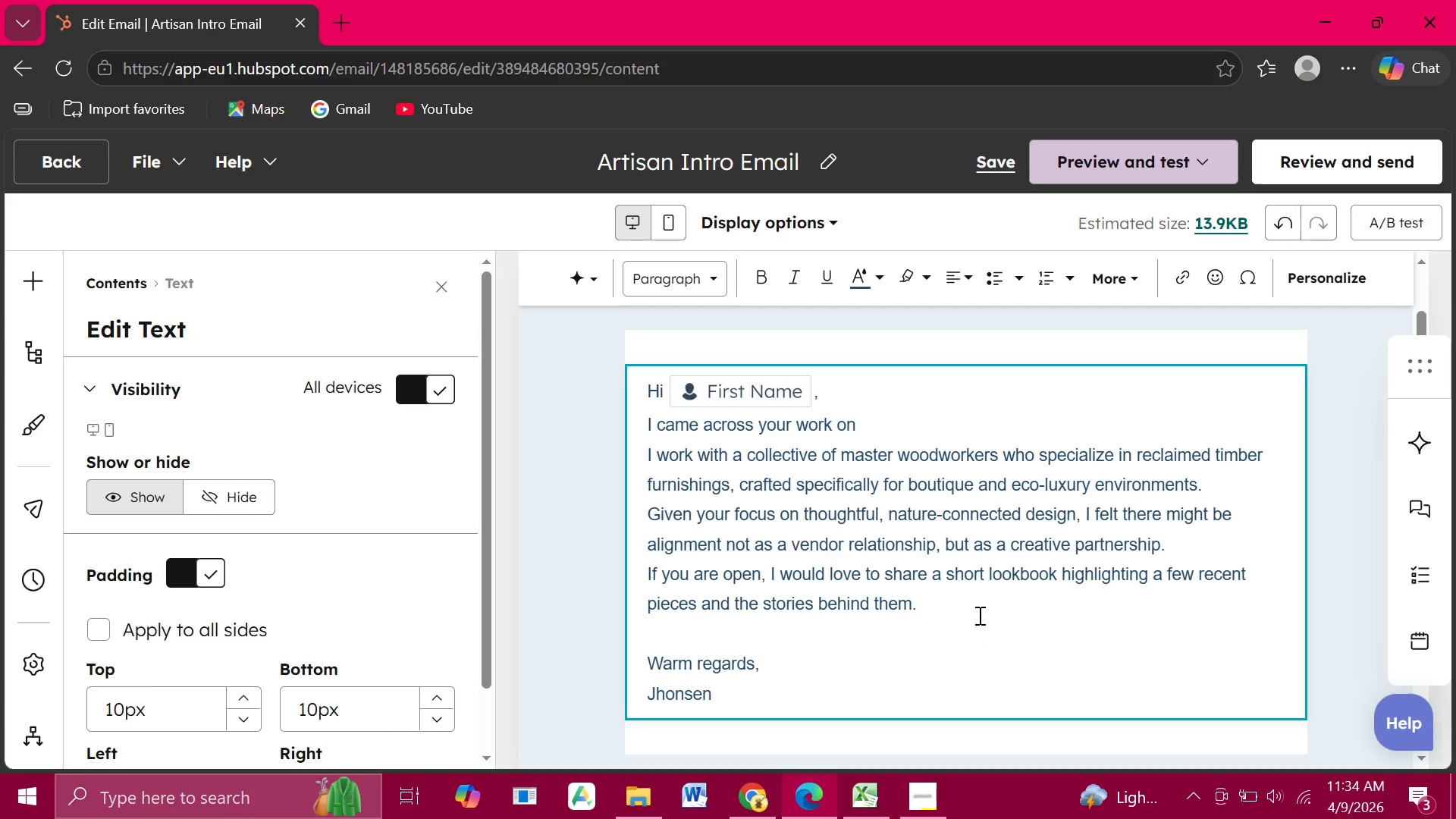 
scroll: coordinate [972, 634], scroll_direction: down, amount: 3.0
 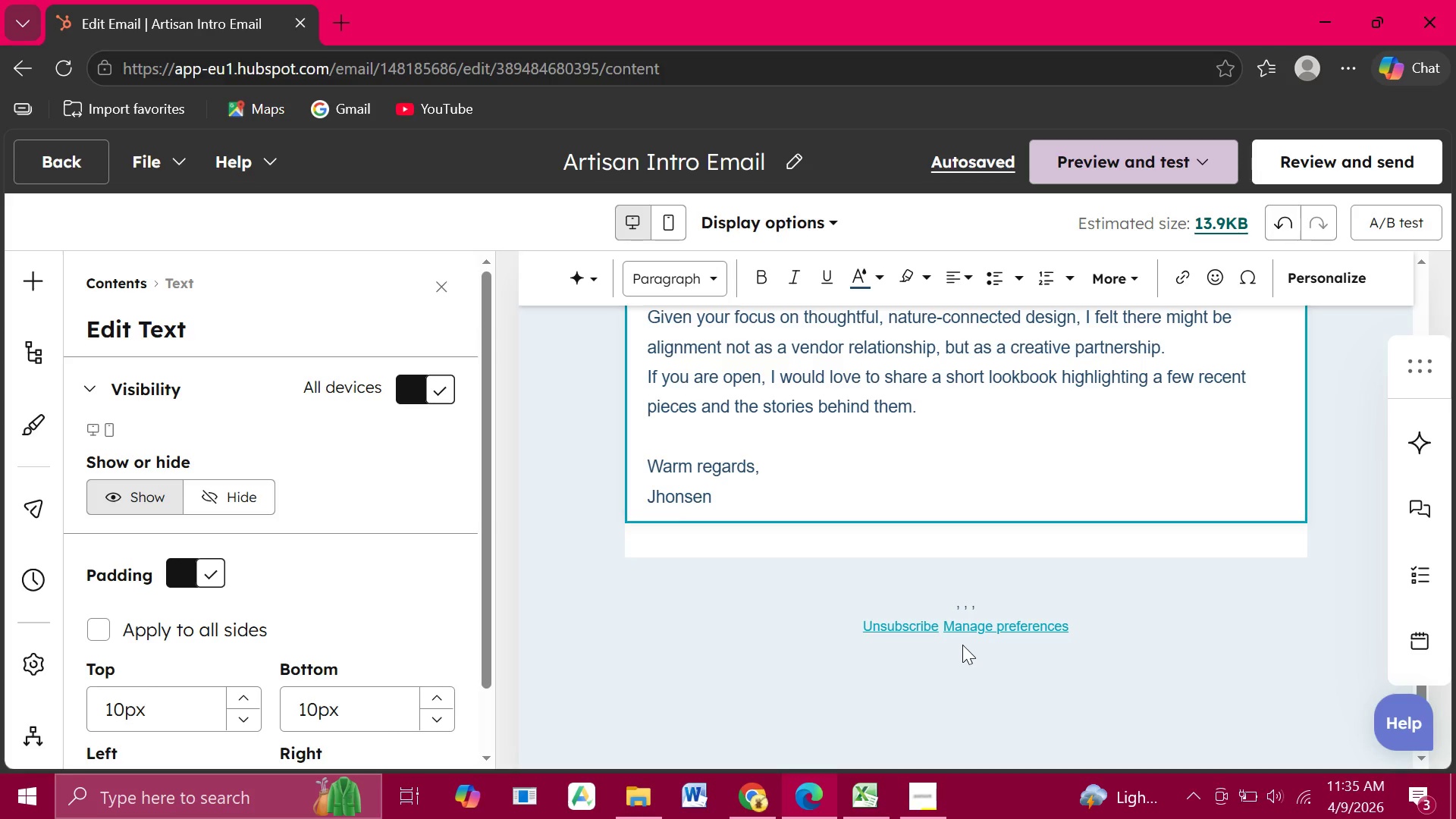 
wait(30.71)
 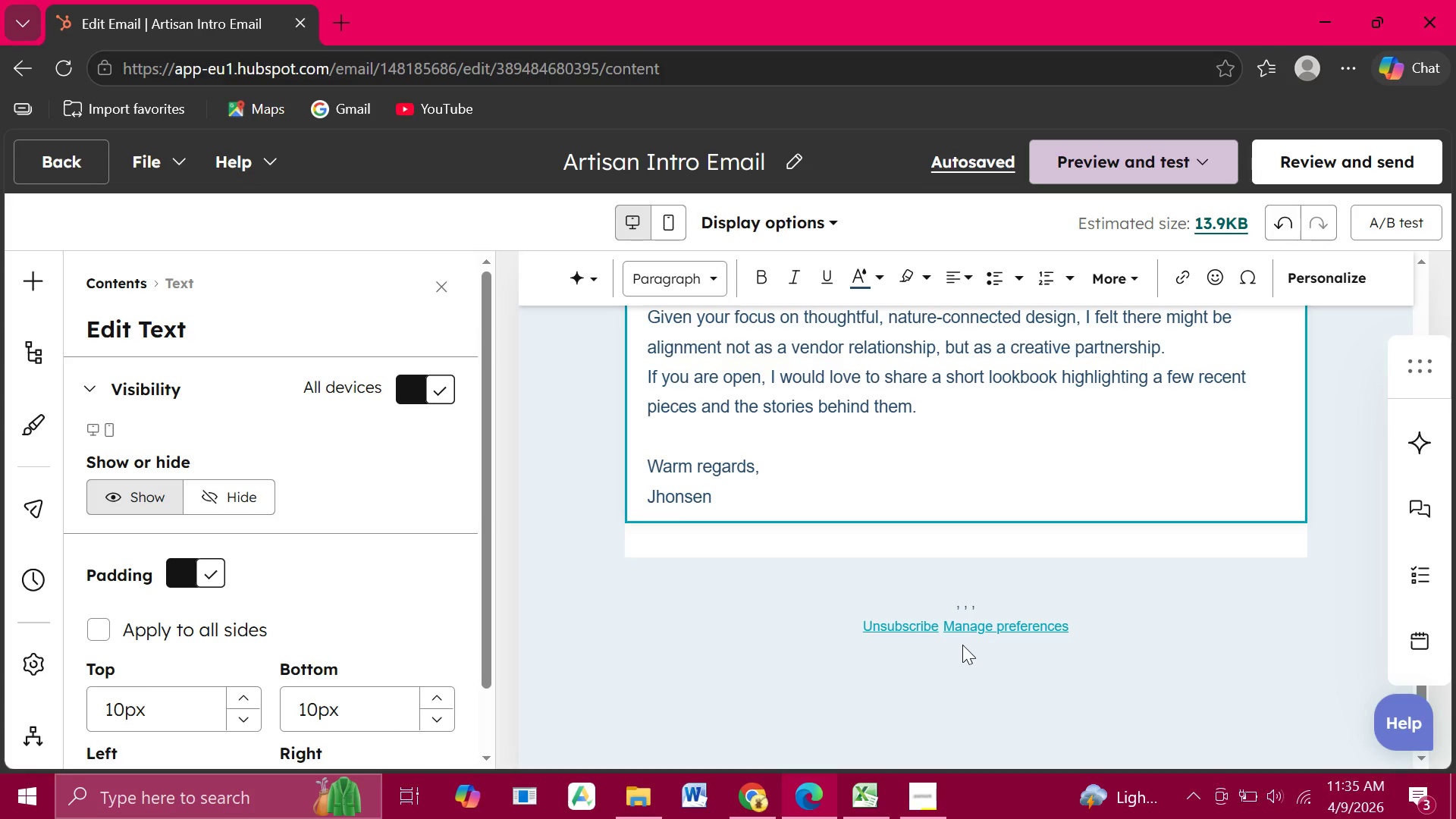 
left_click([33, 160])
 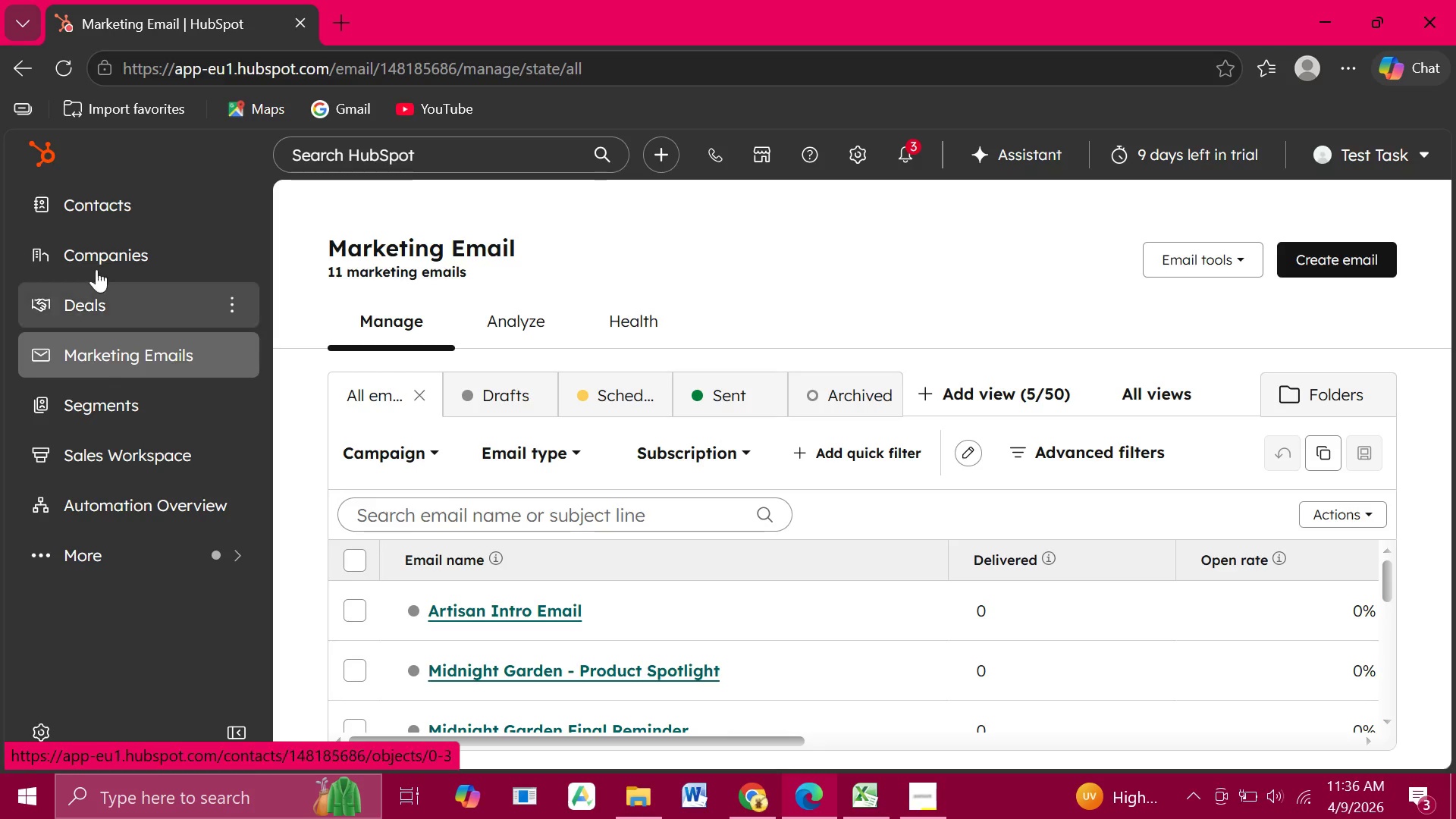 
wait(44.39)
 